 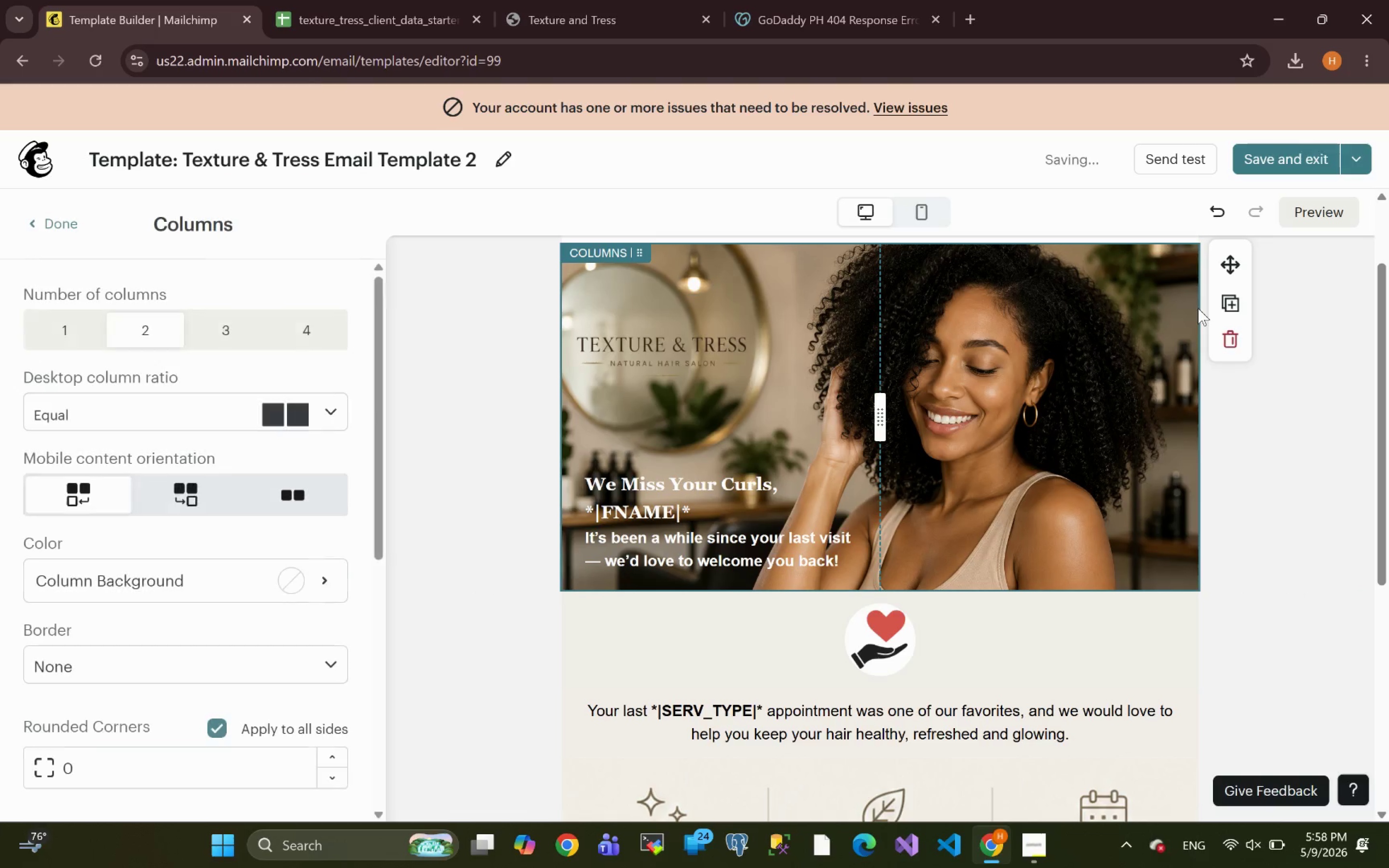 
left_click([1140, 269])
 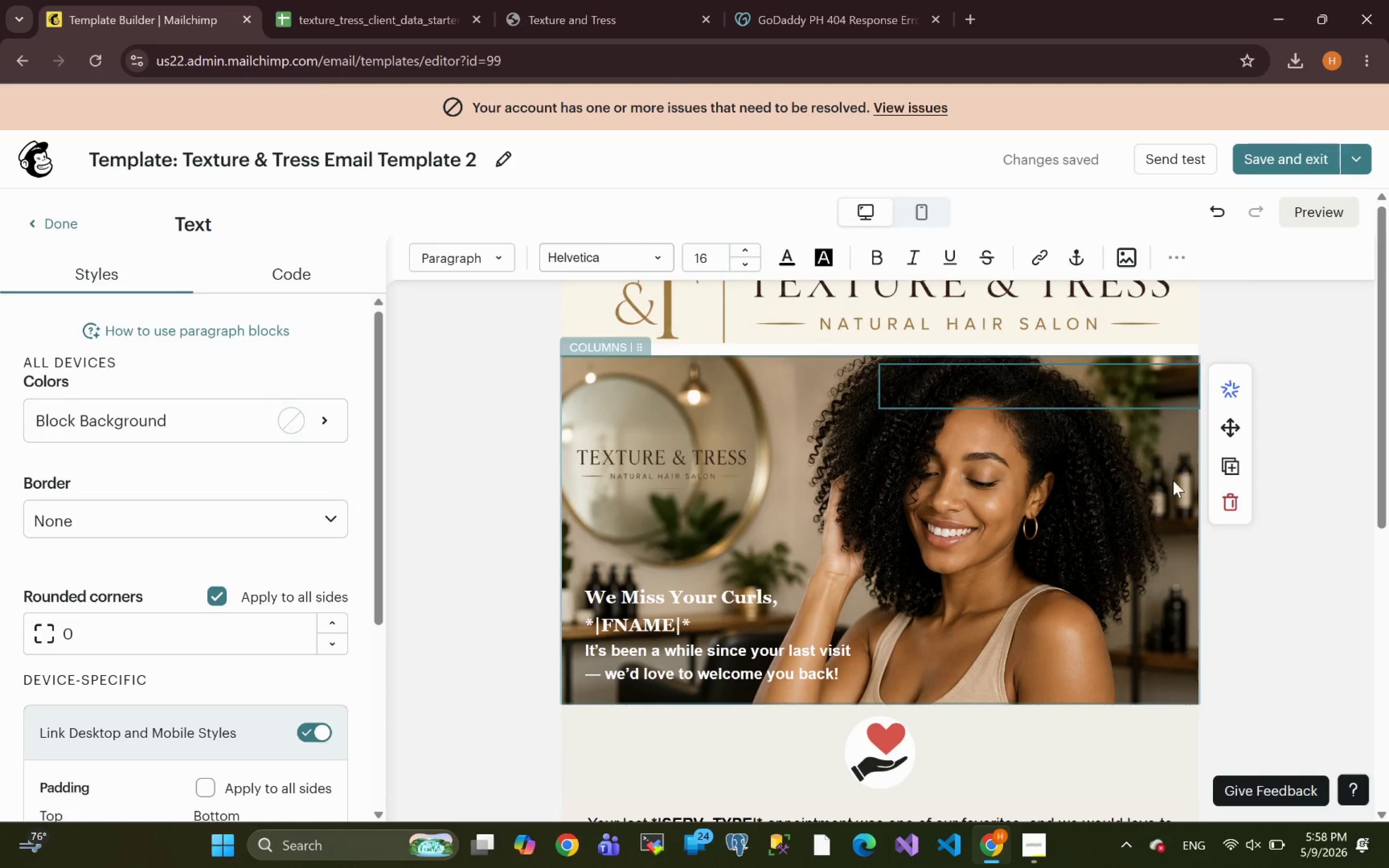 
left_click([1198, 457])
 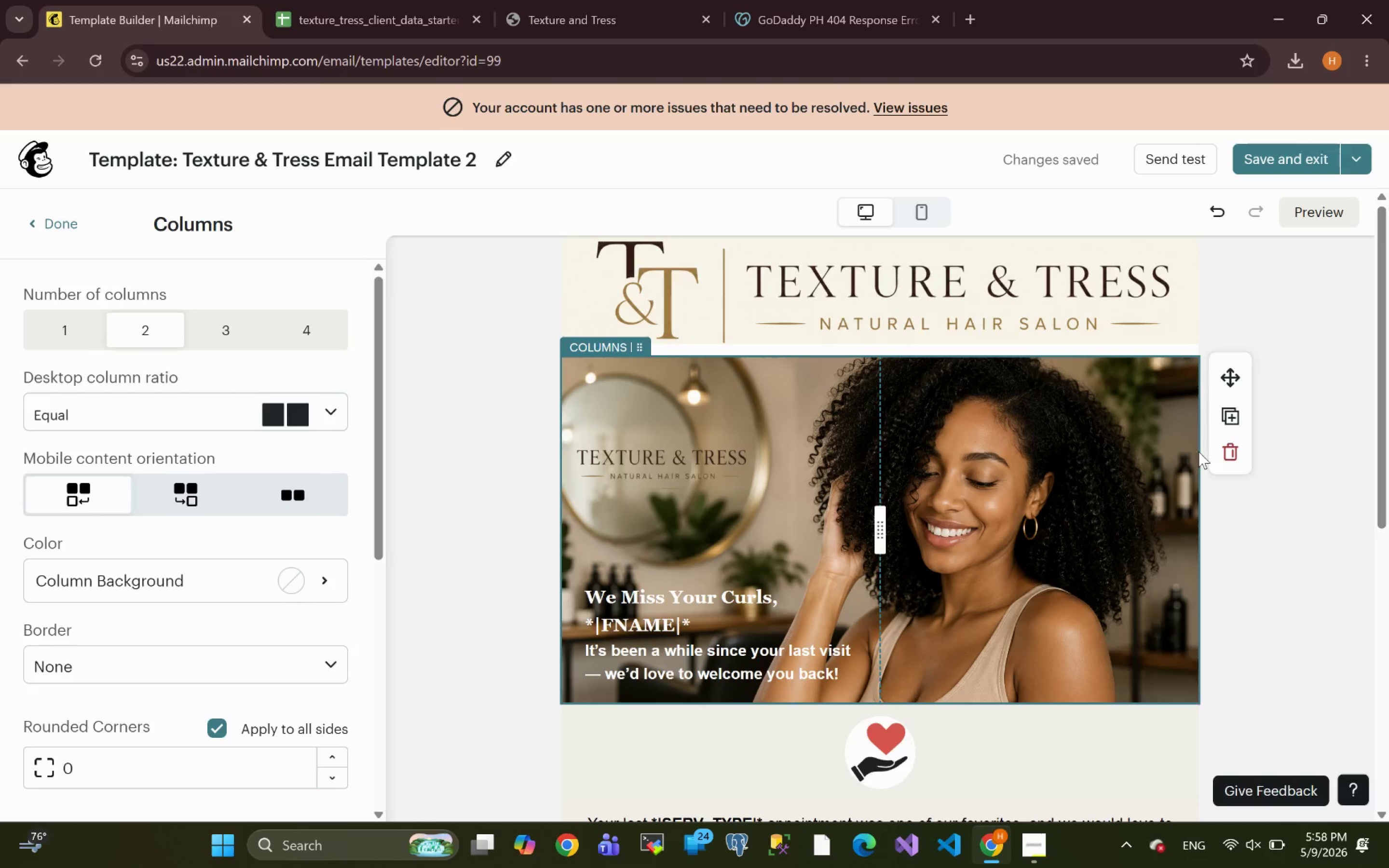 
left_click([1202, 446])
 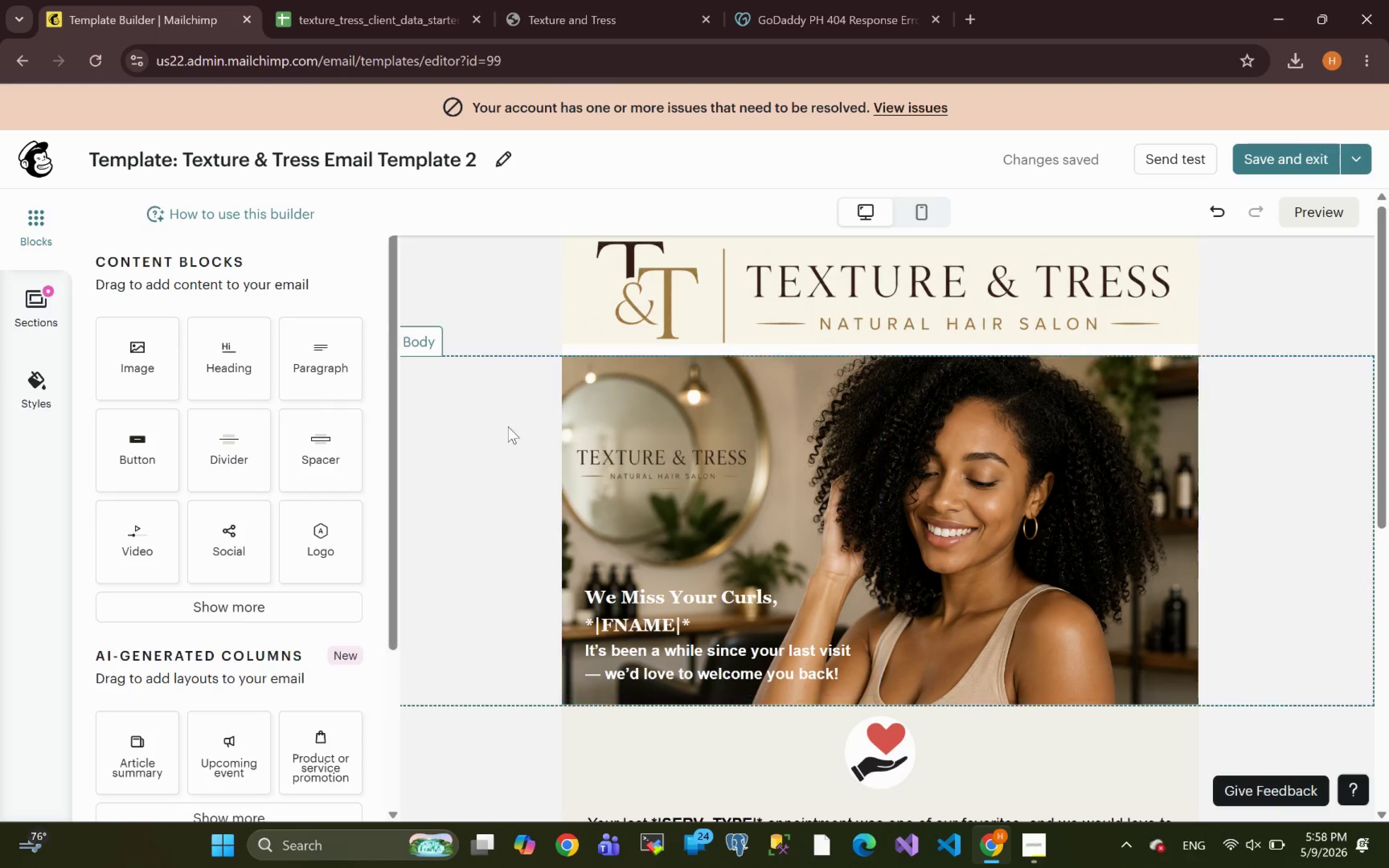 
left_click([512, 464])
 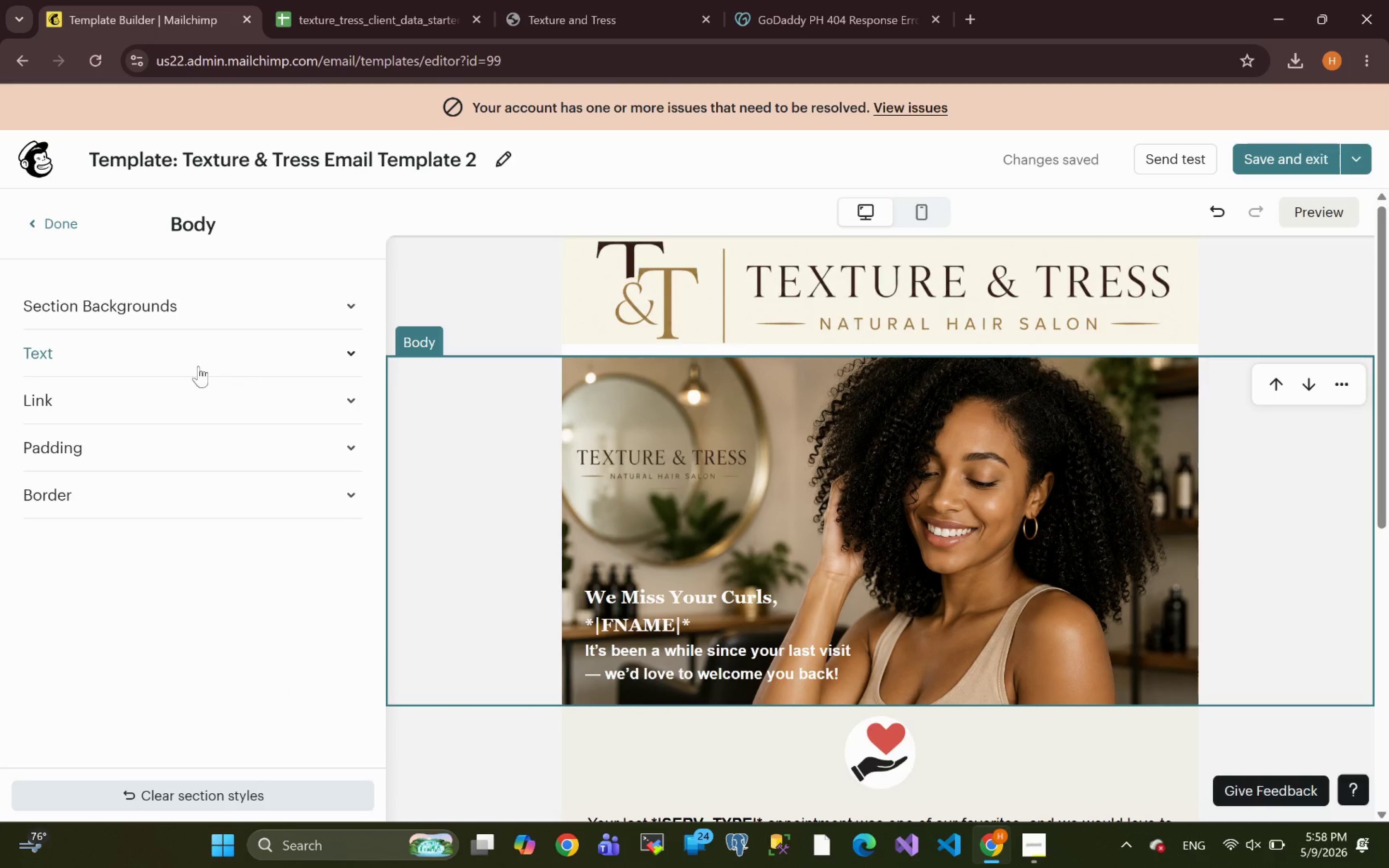 
left_click([155, 307])
 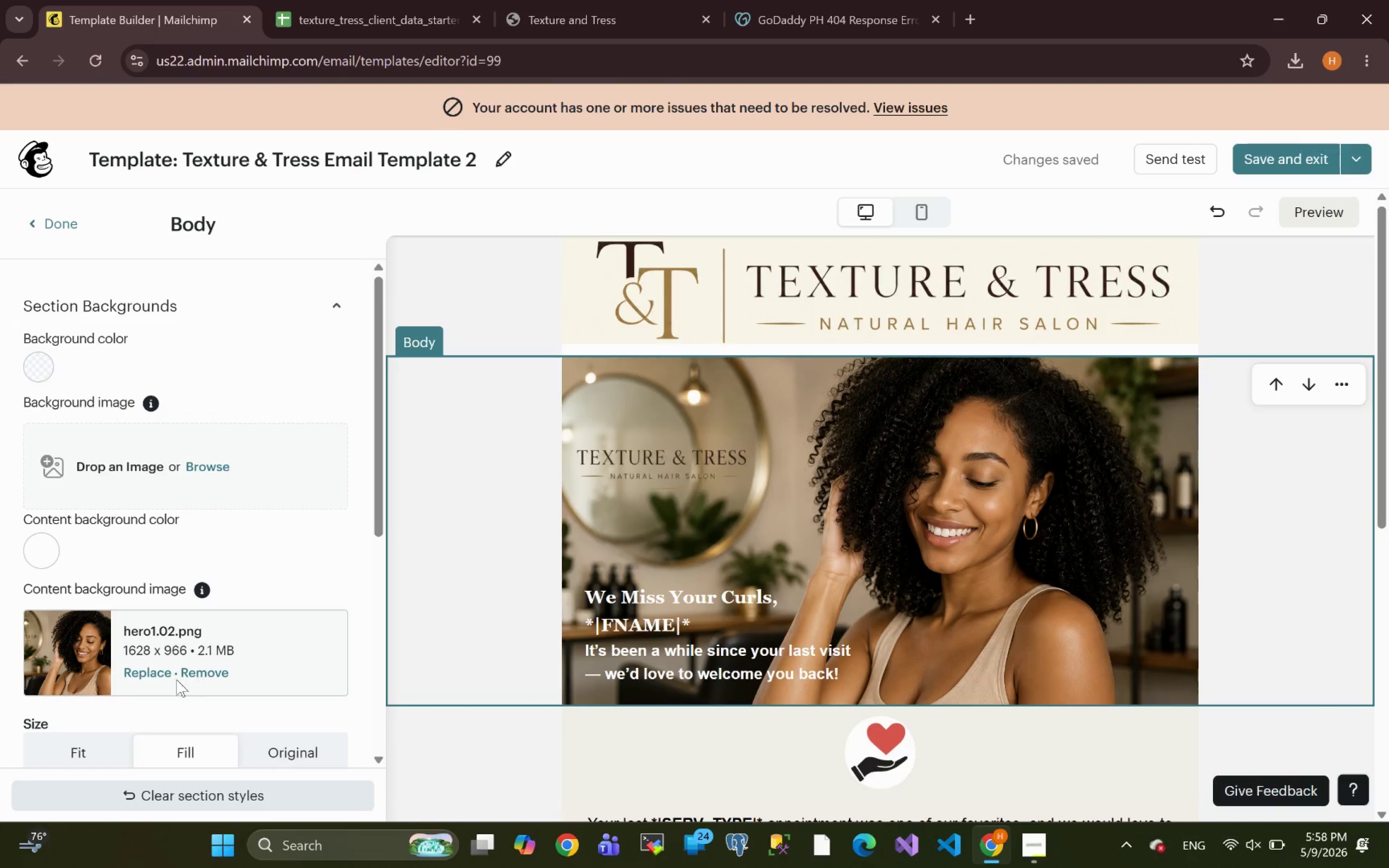 
left_click([148, 673])
 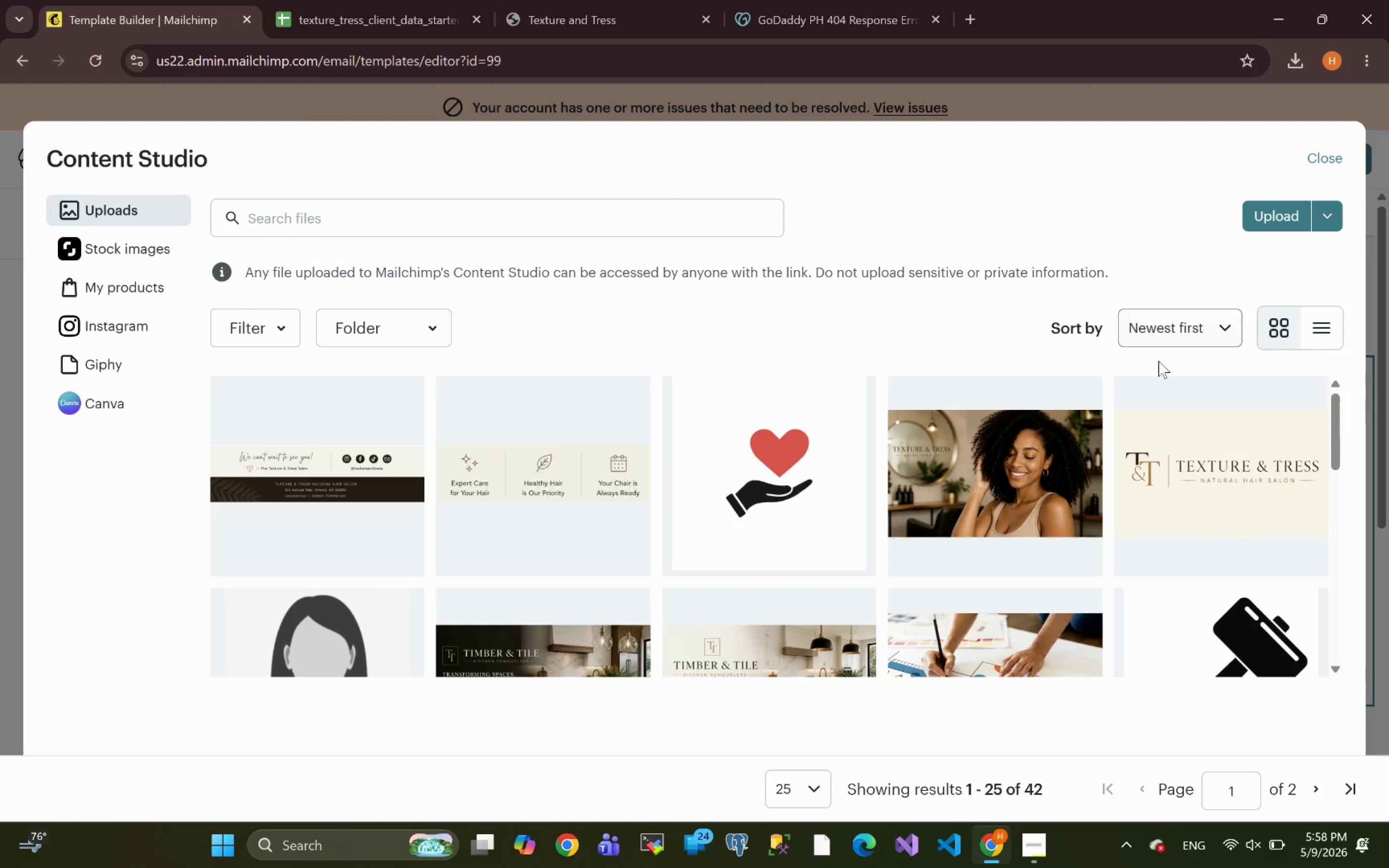 
left_click([1256, 224])
 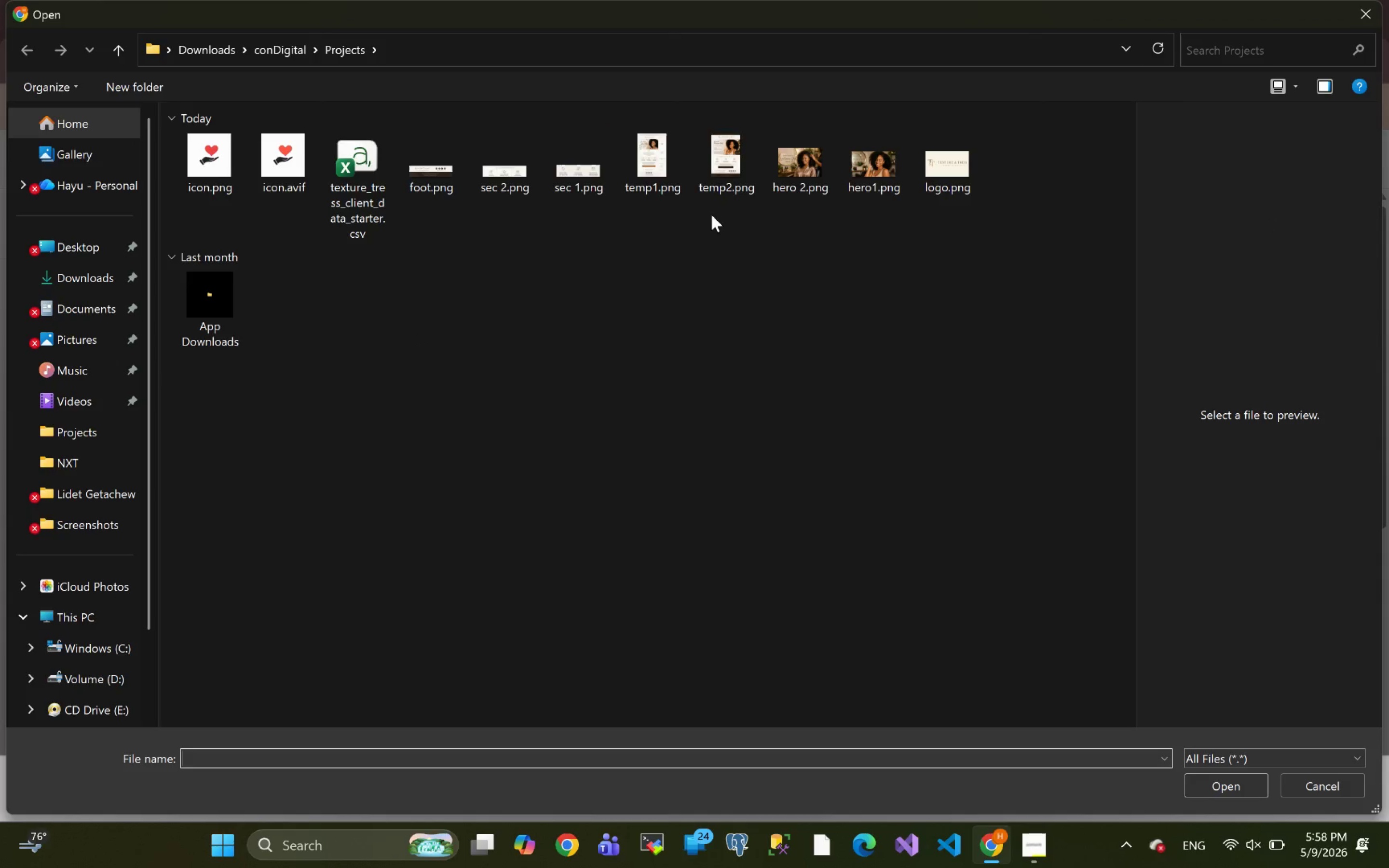 
left_click([803, 169])
 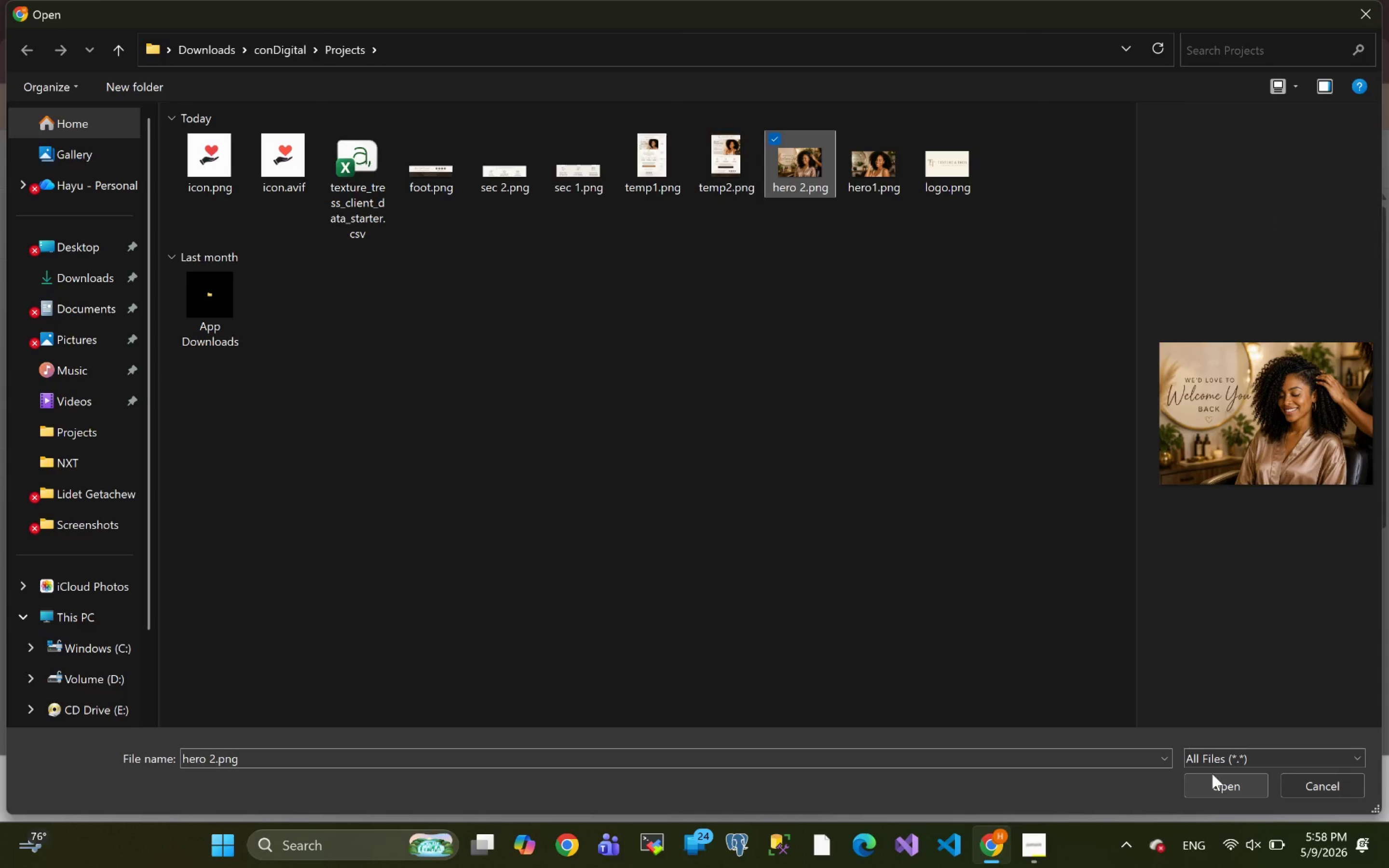 
left_click([878, 170])
 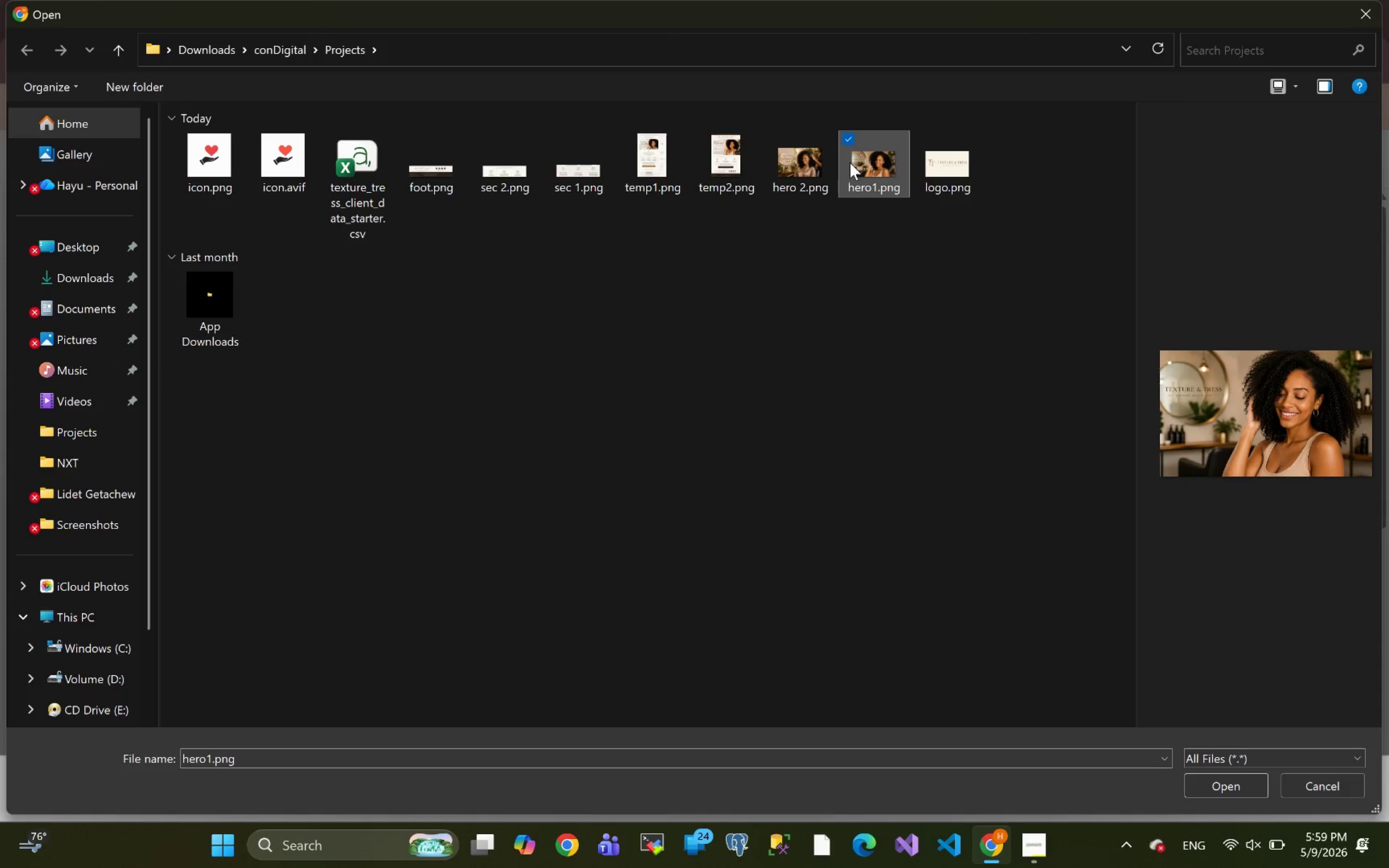 
left_click([804, 169])
 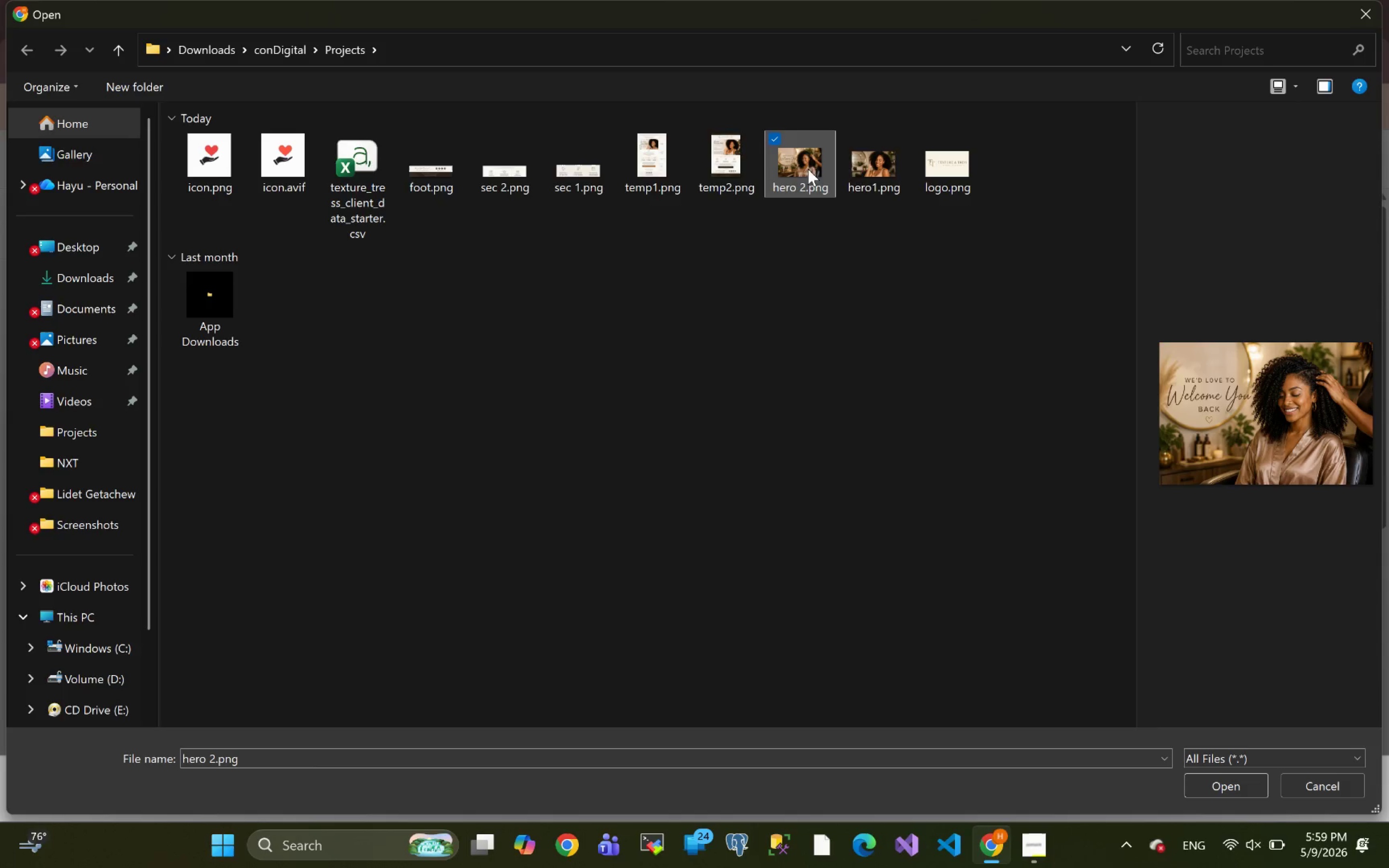 
left_click([872, 176])
 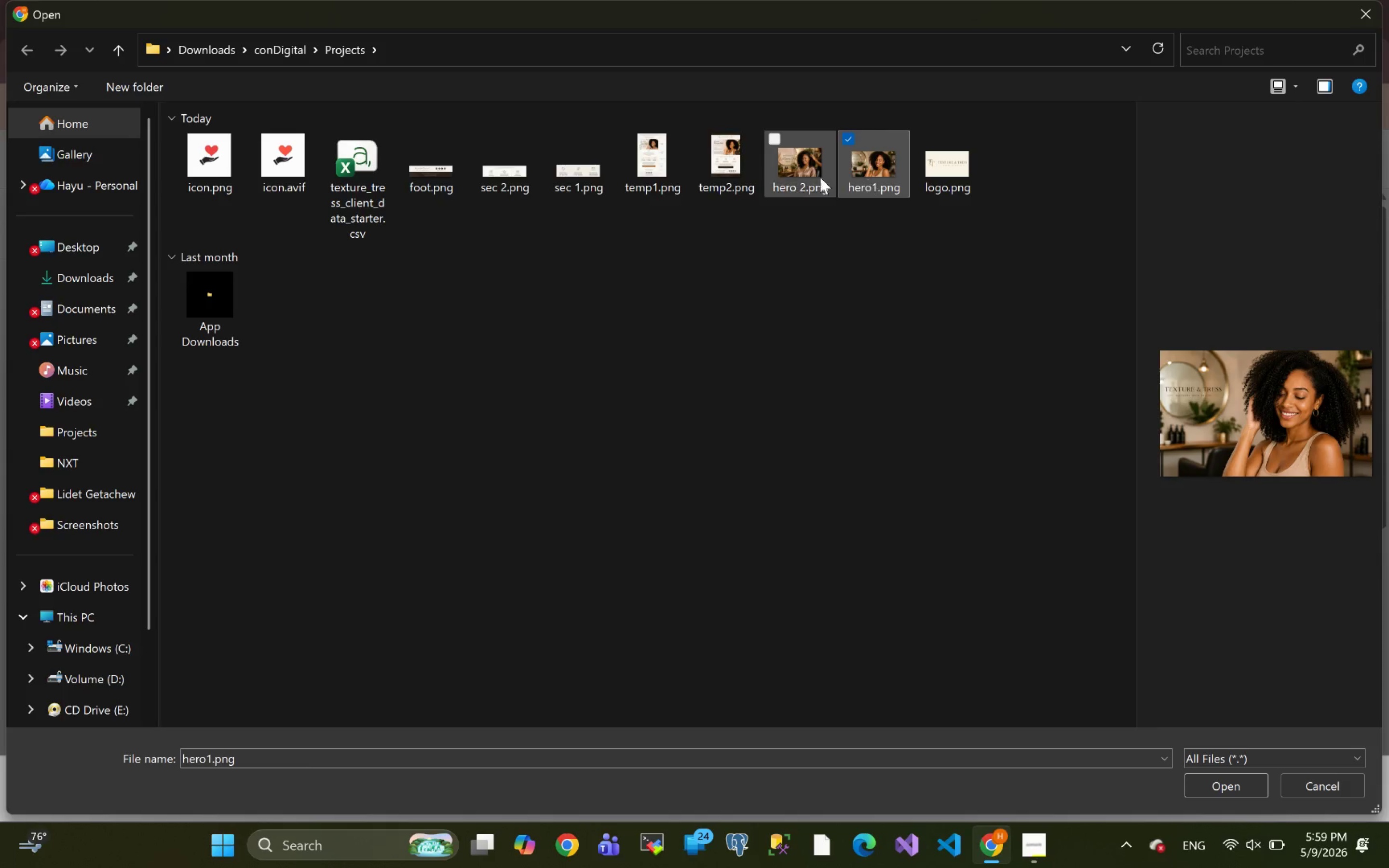 
left_click([788, 167])
 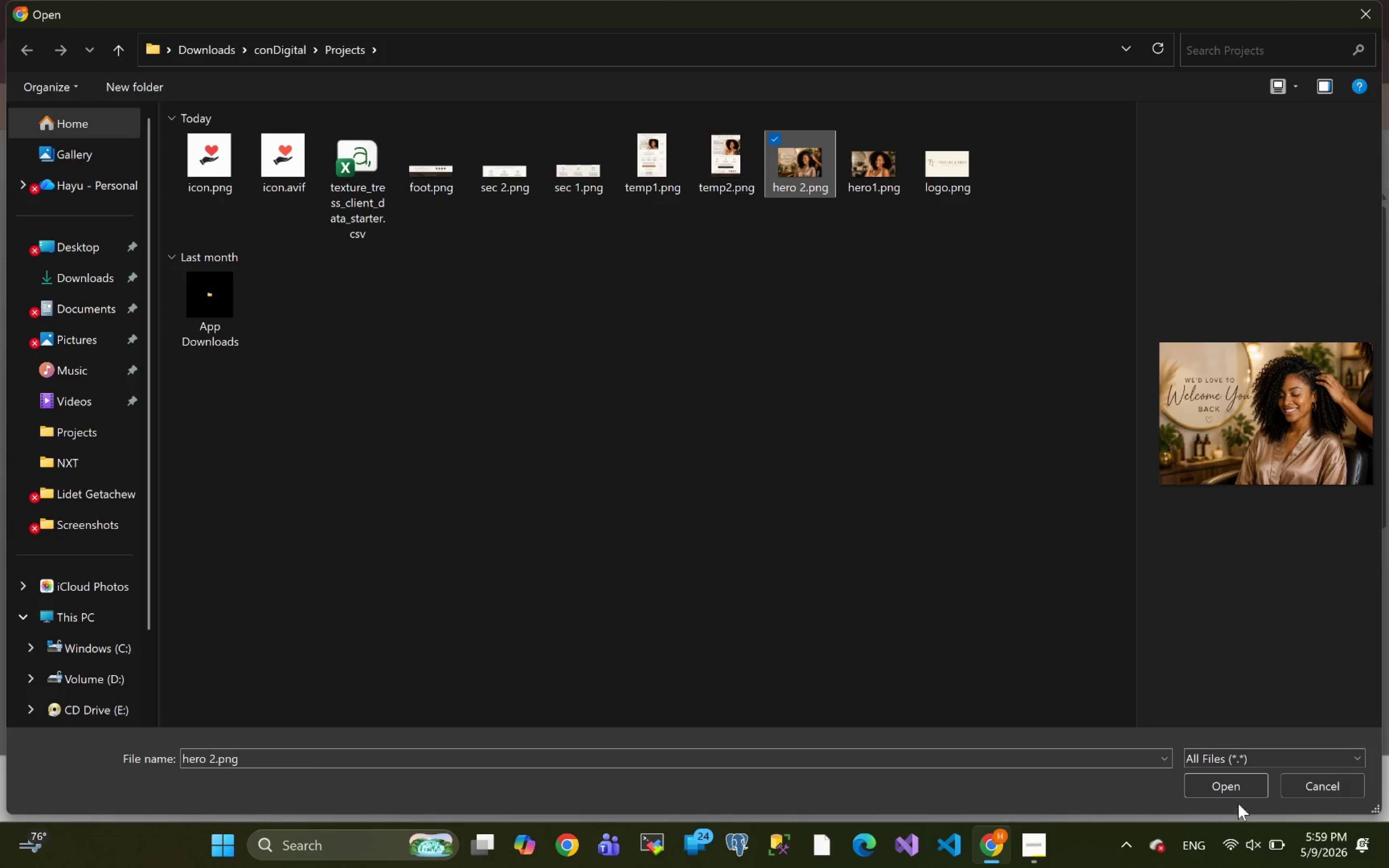 
left_click([1228, 781])
 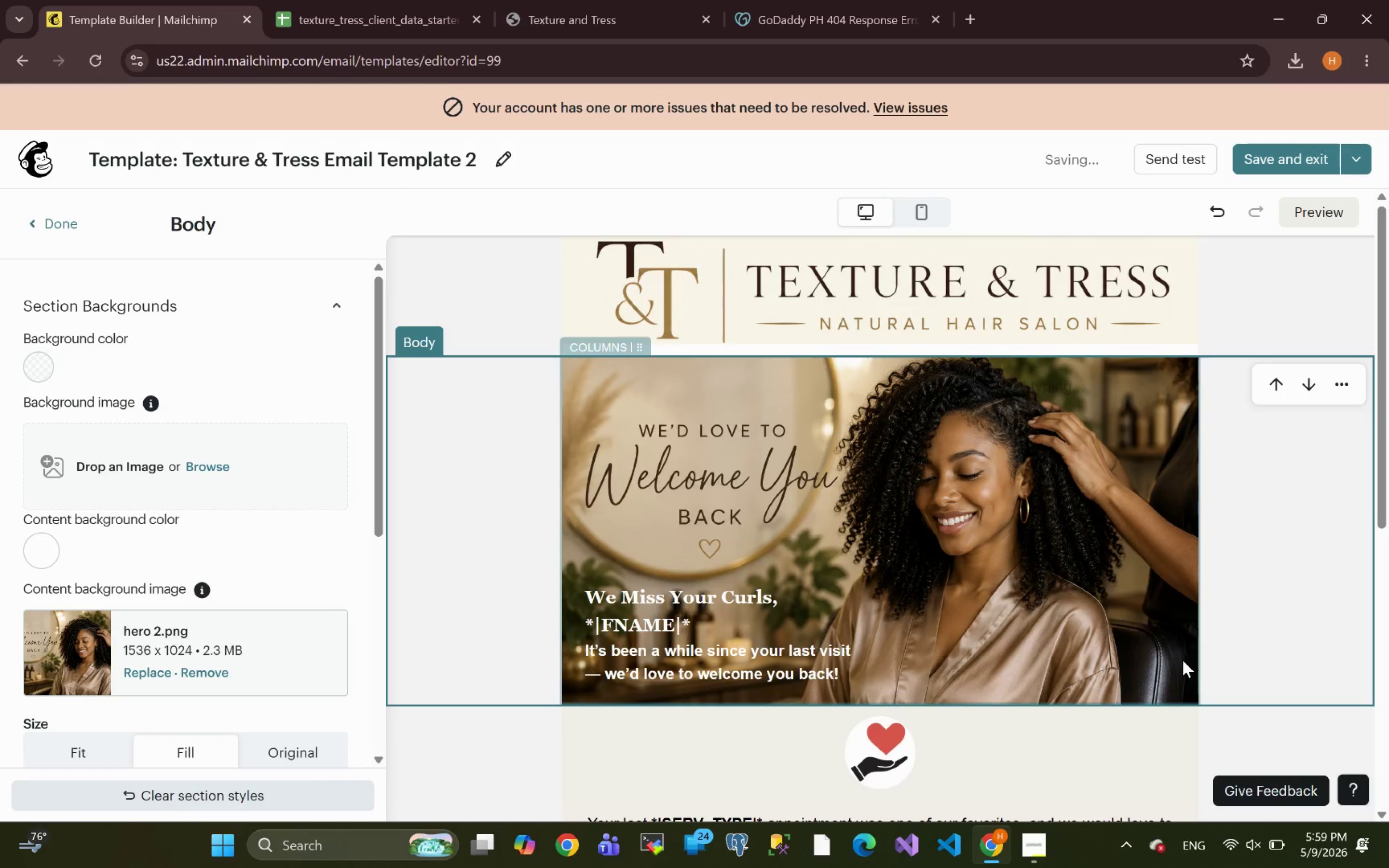 
wait(15.34)
 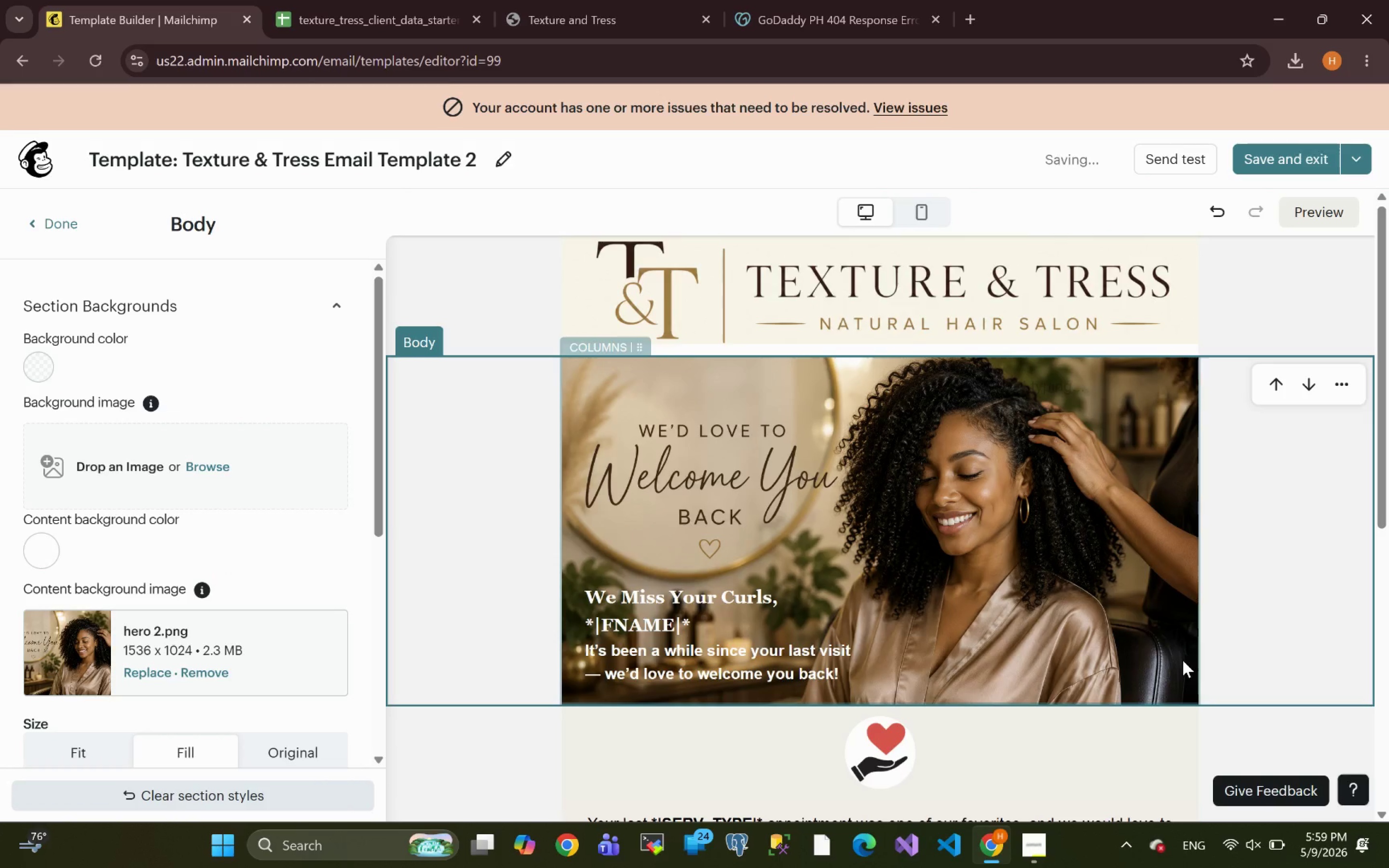 
left_click([817, 671])
 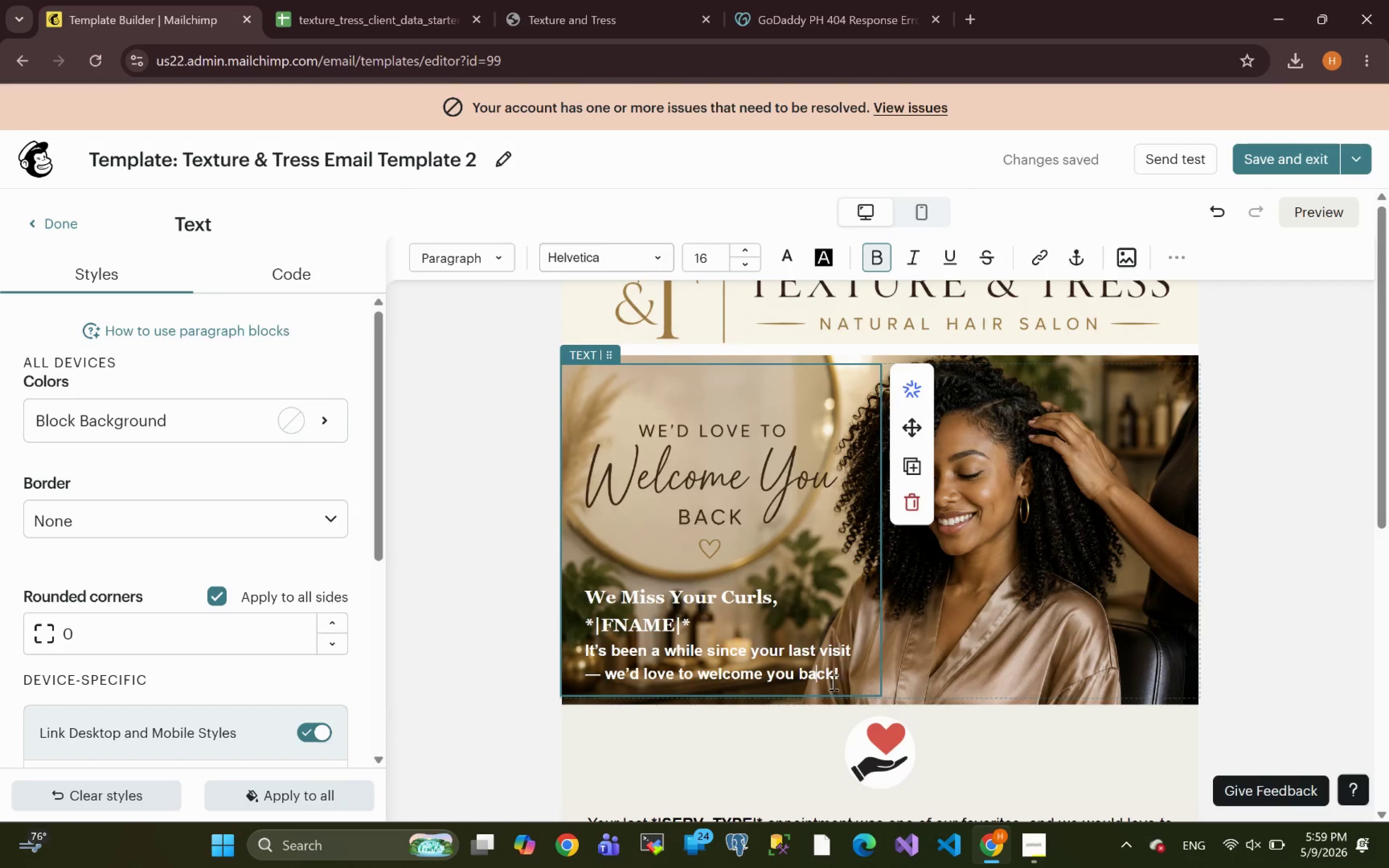 
left_click([845, 678])
 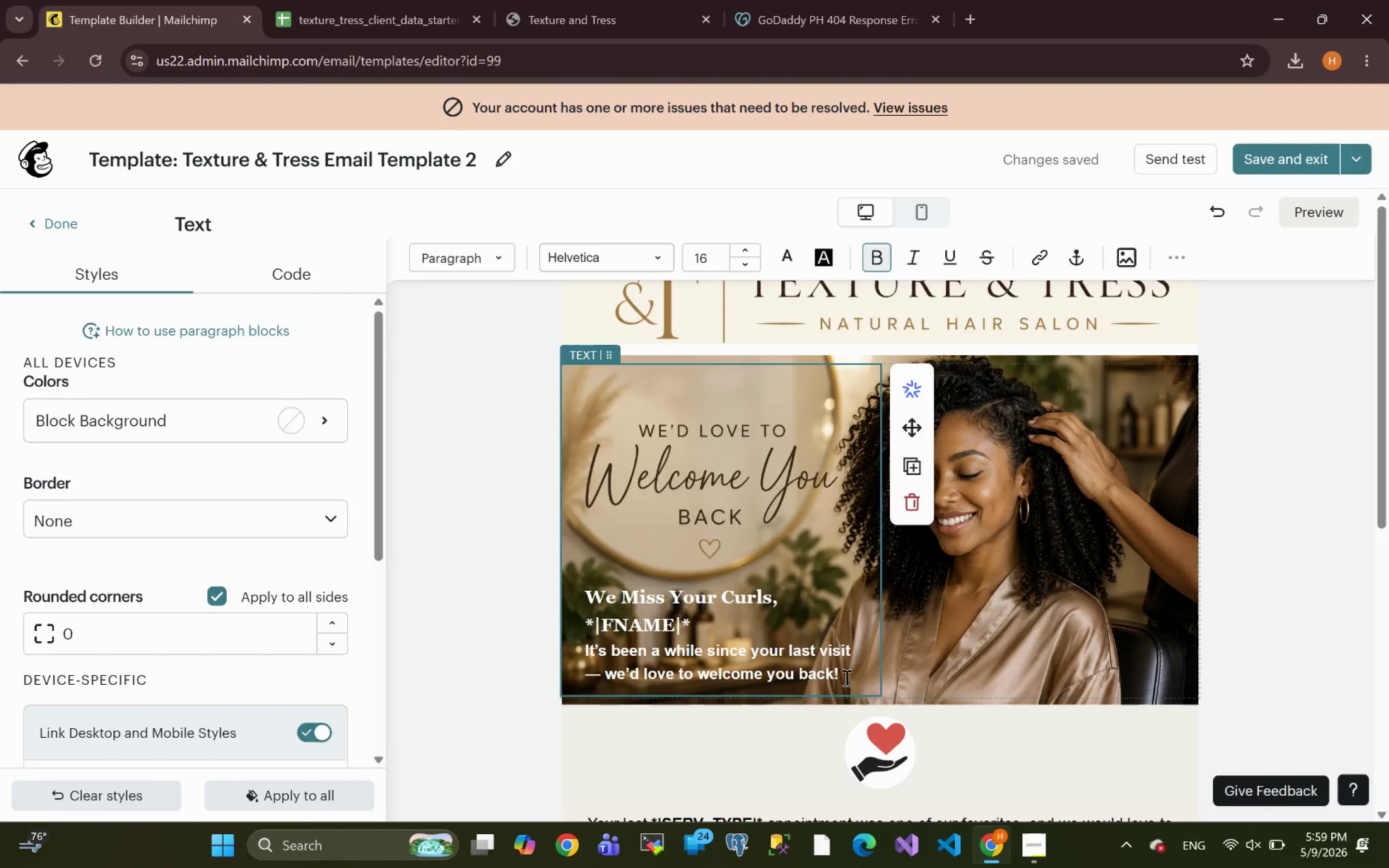 
left_click_drag(start_coordinate=[845, 678], to_coordinate=[577, 651])
 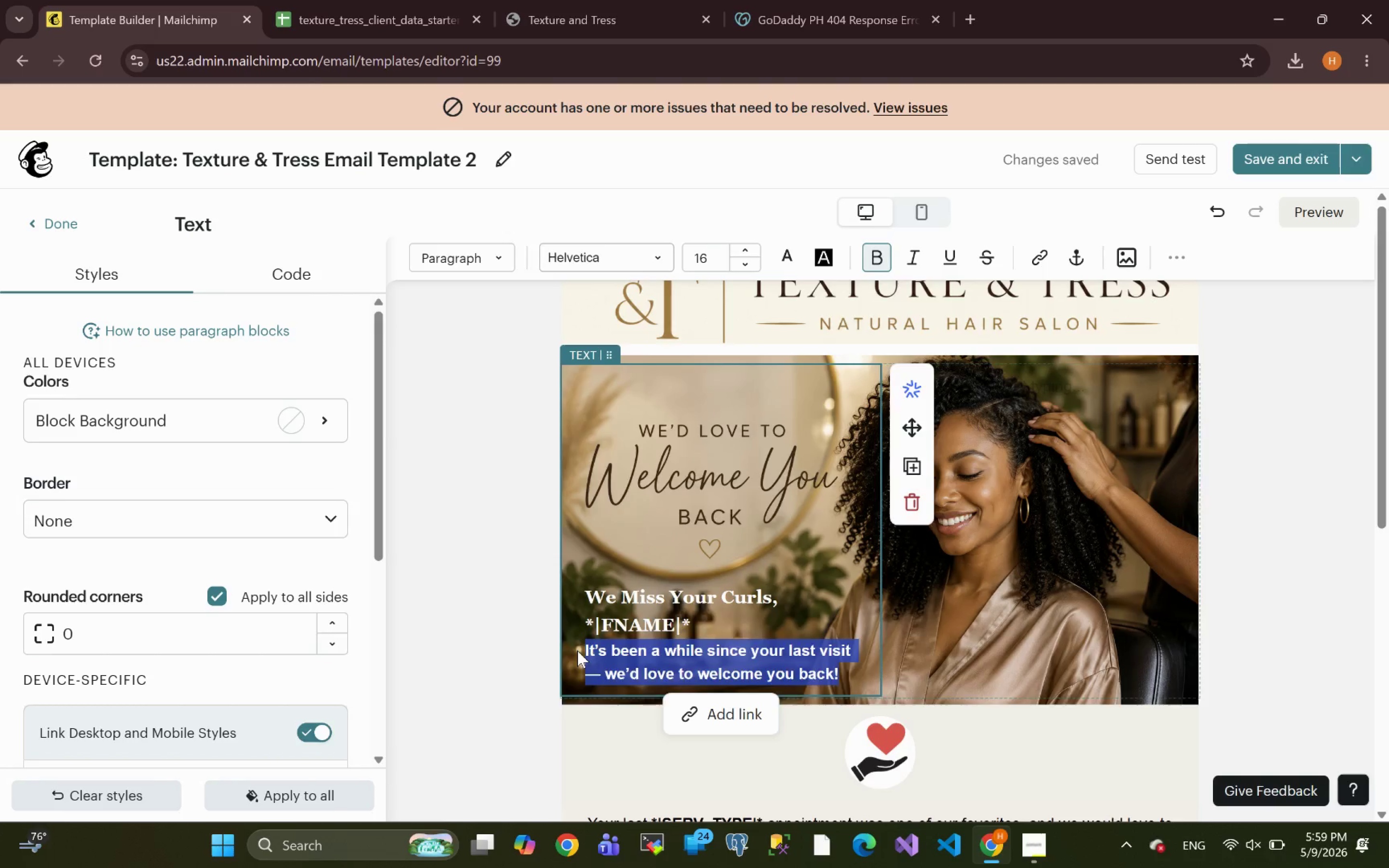 
key(Backspace)
 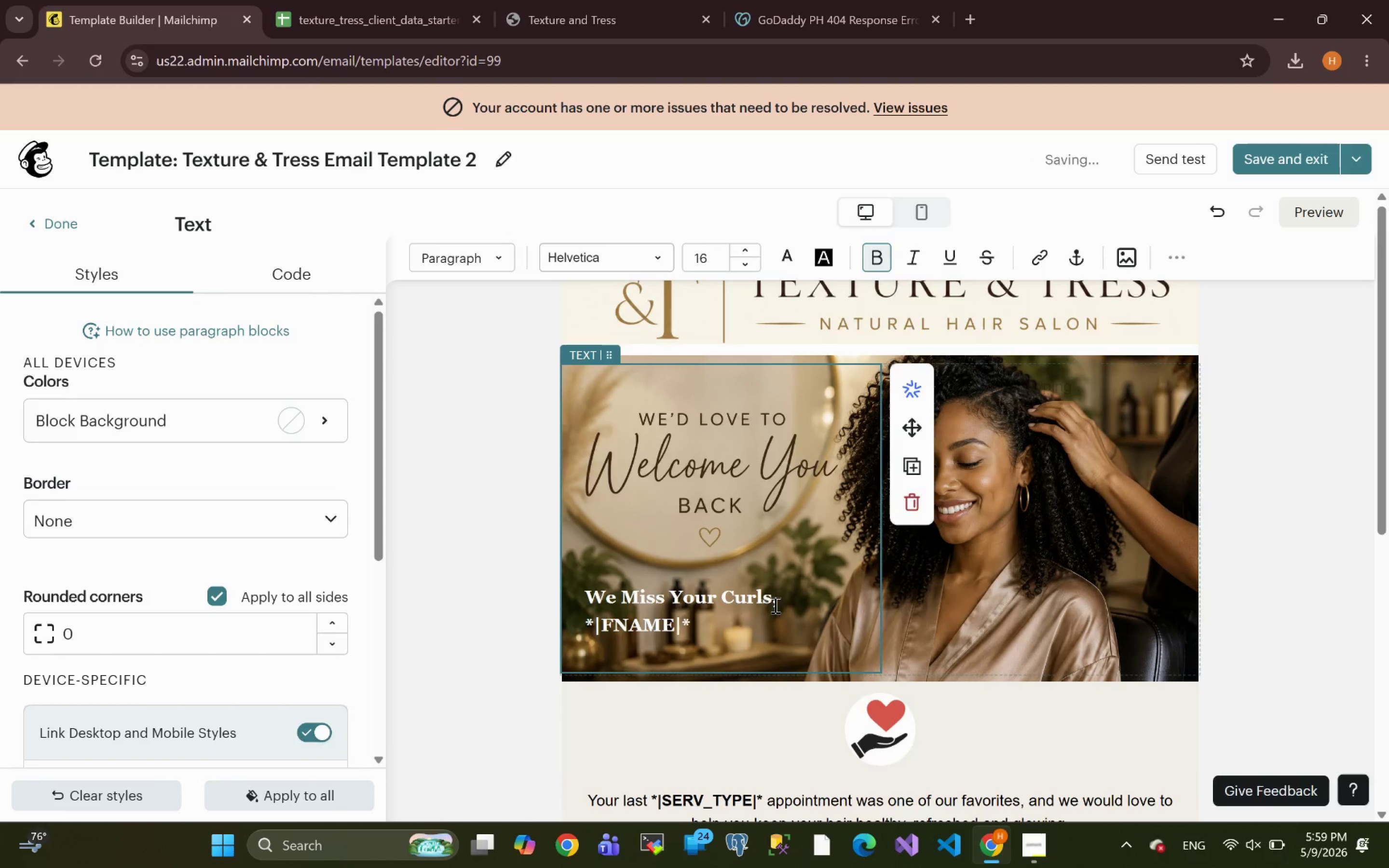 
left_click_drag(start_coordinate=[795, 604], to_coordinate=[529, 585])
 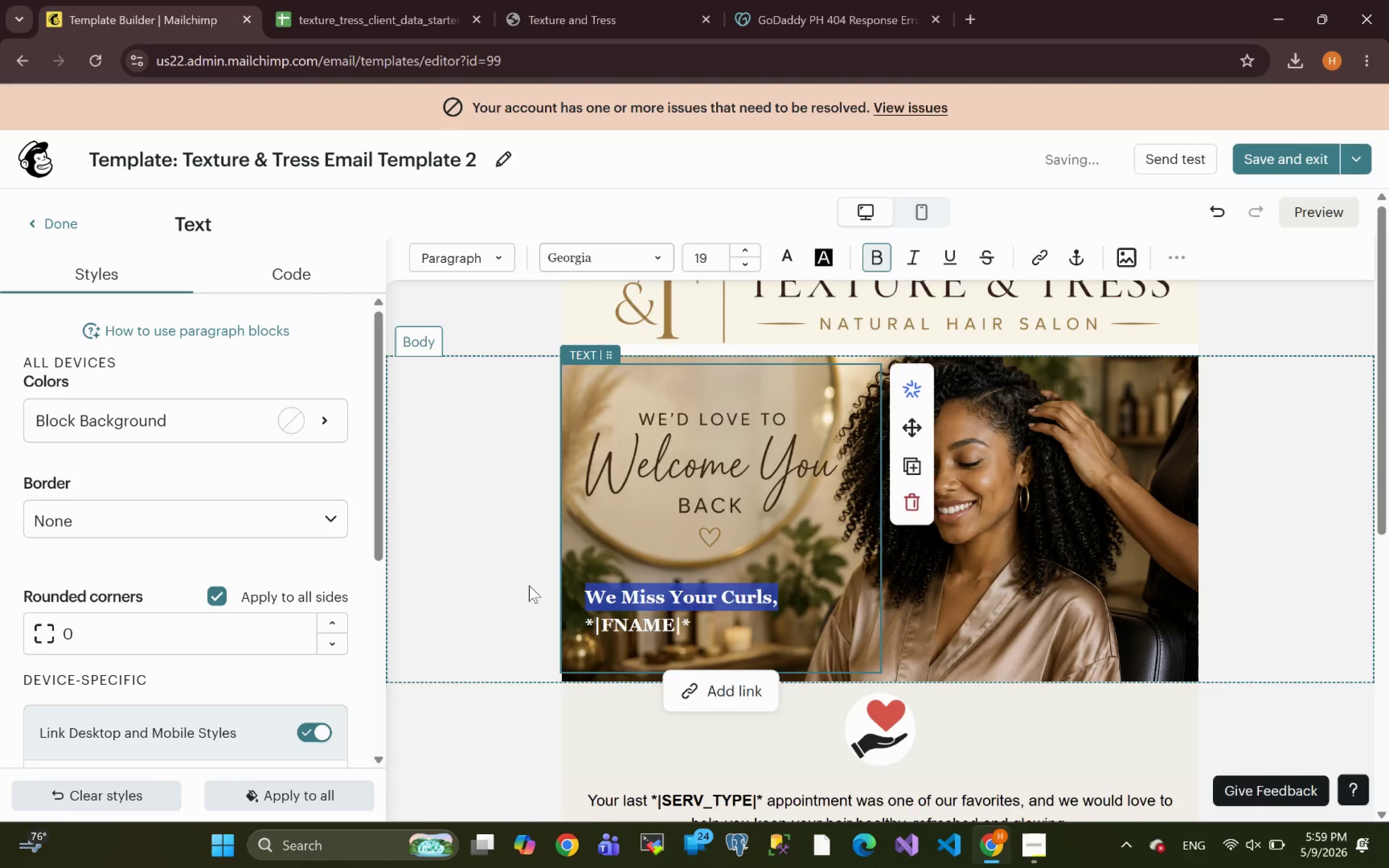 
key(Backspace)
 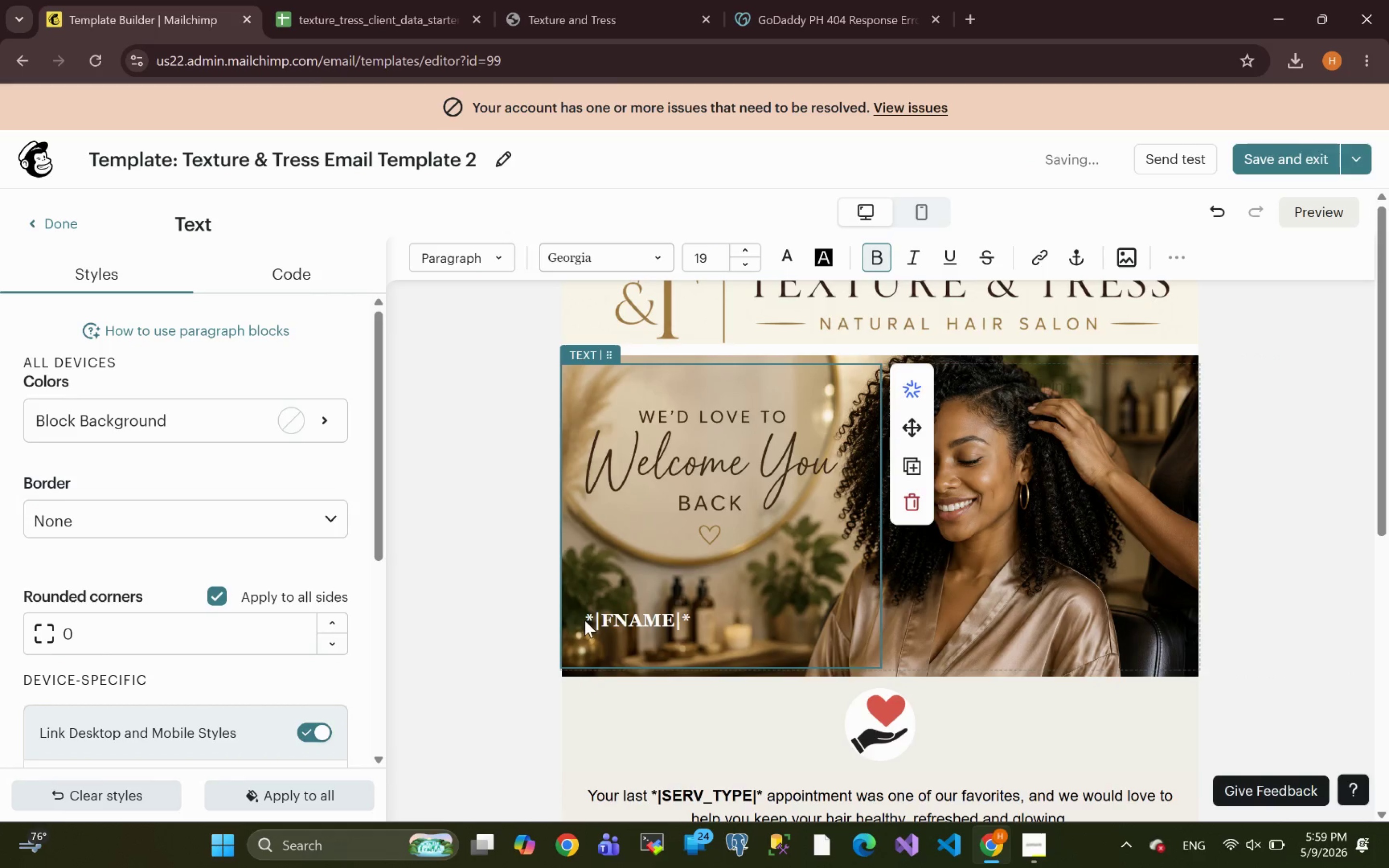 
left_click([588, 620])
 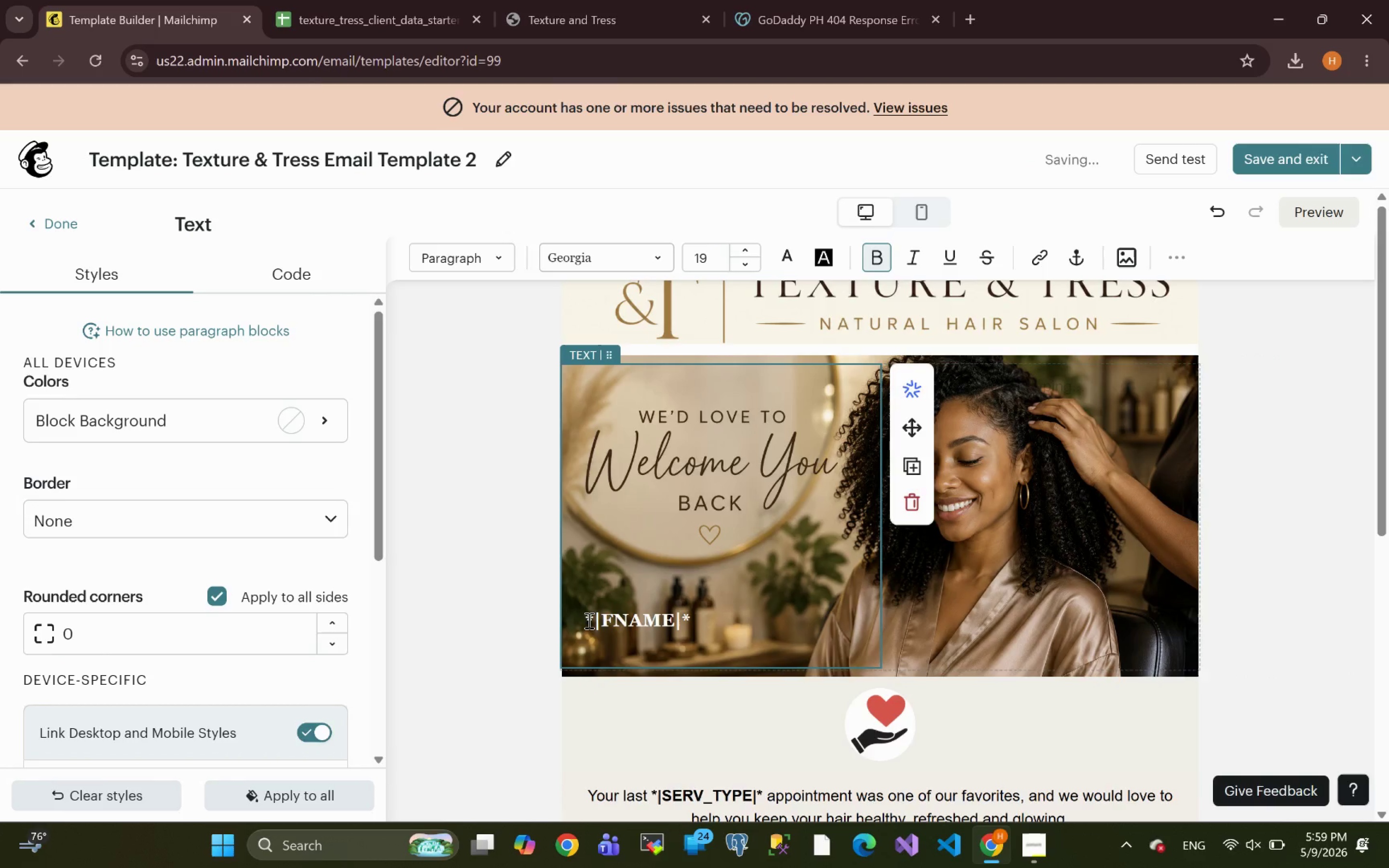 
type(hi )
 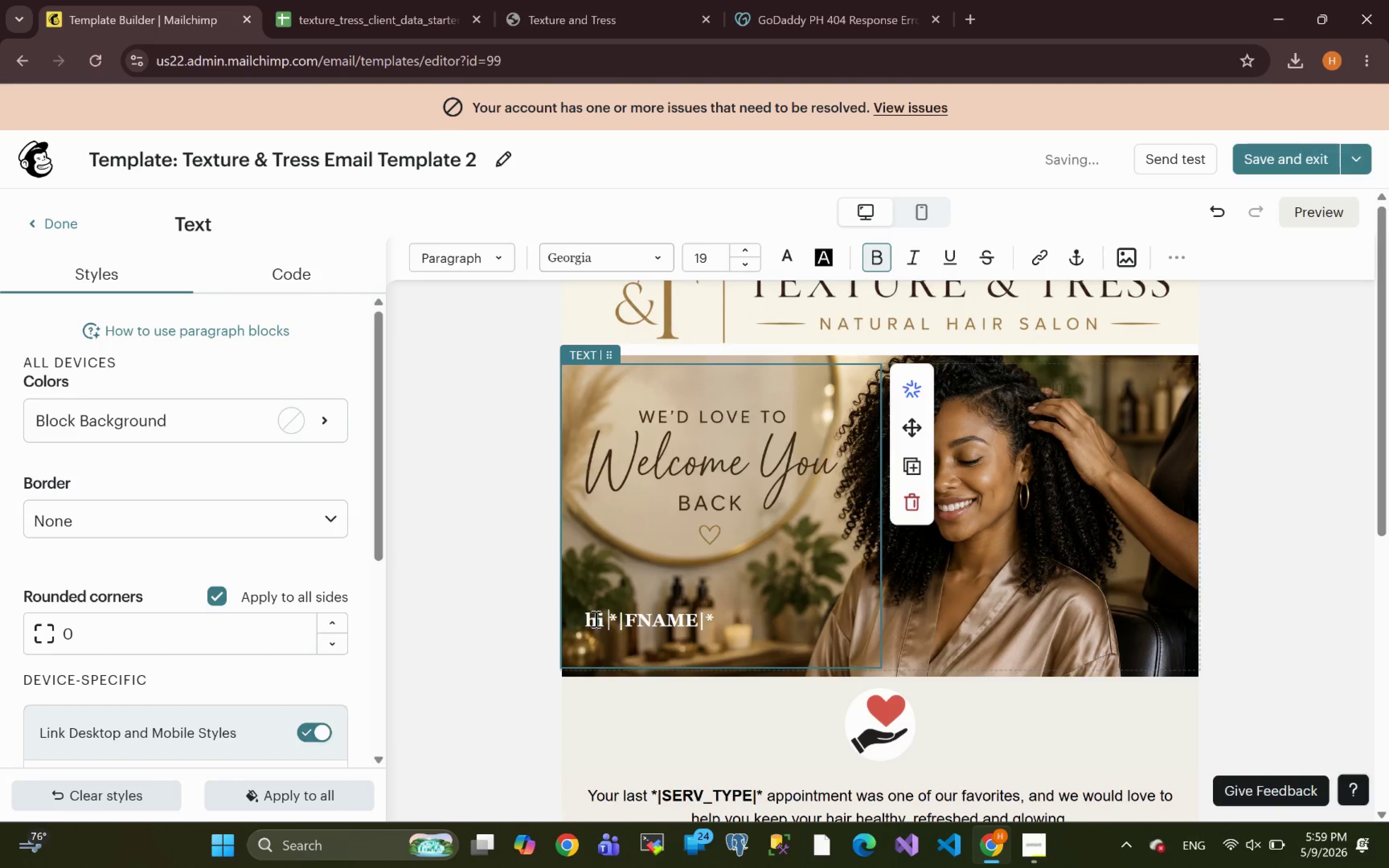 
key(Backspace)
key(Backspace)
key(Backspace)
type(Hi )
 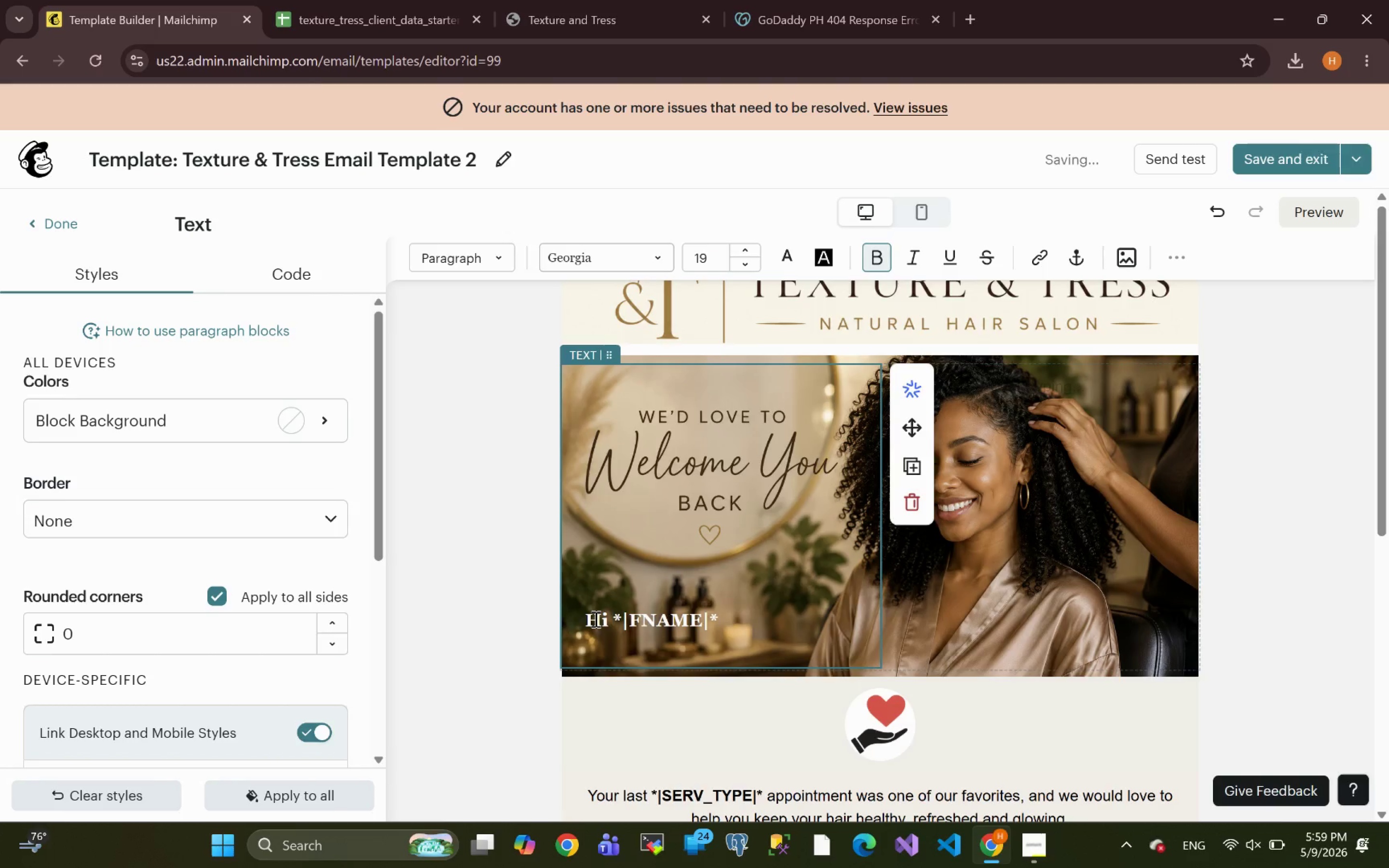 
left_click([739, 622])
 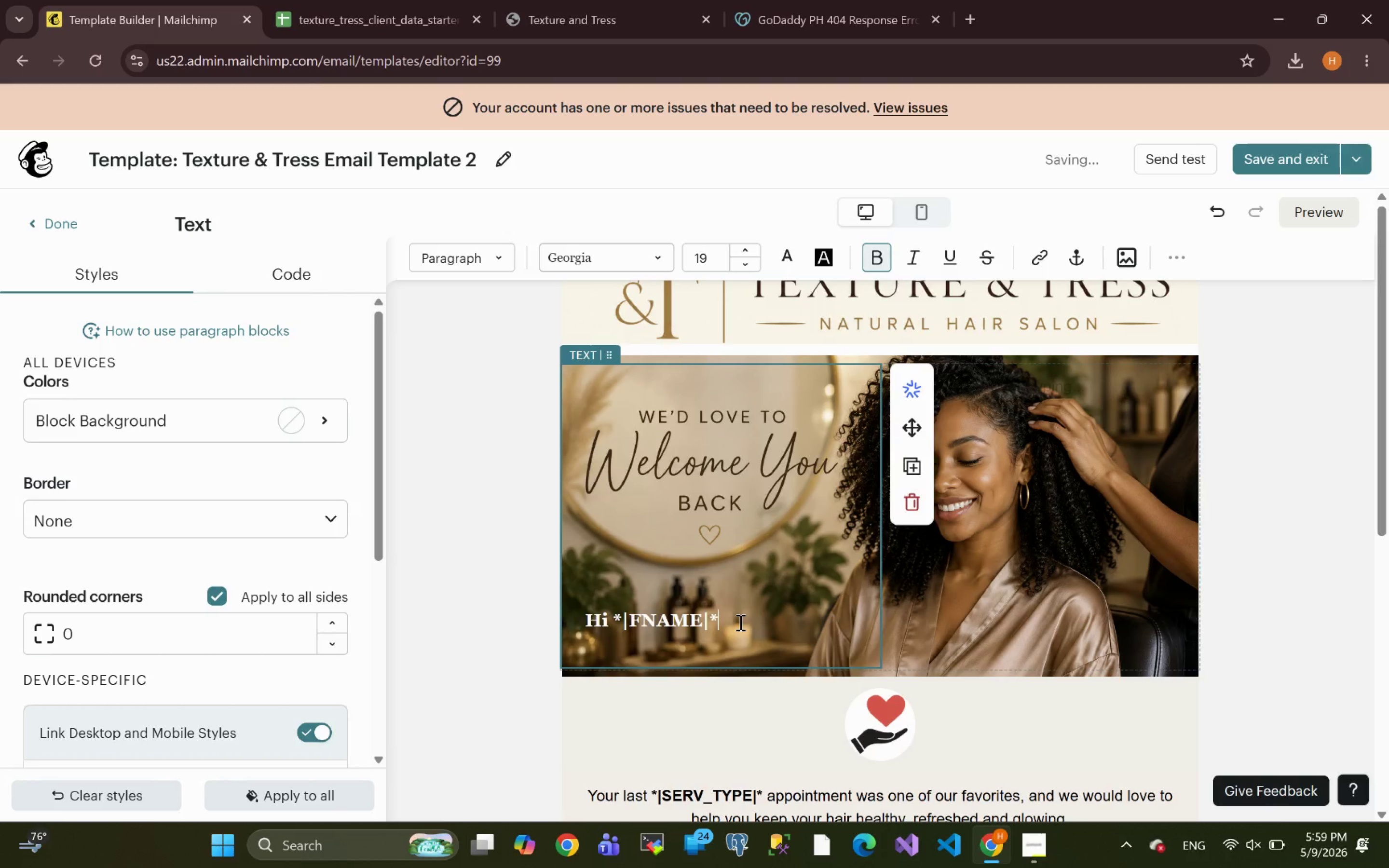 
key(Comma)
 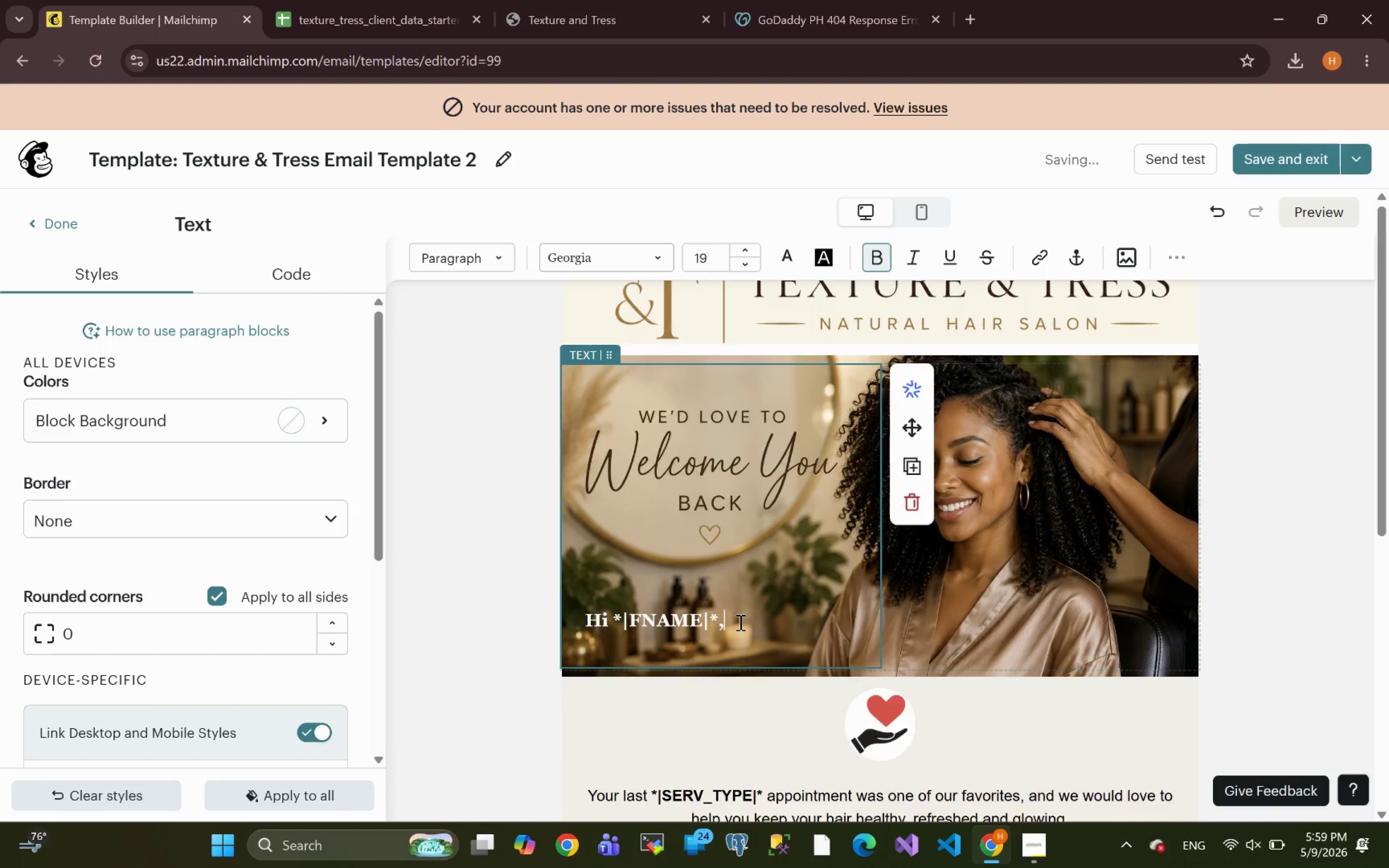 
key(Enter)
 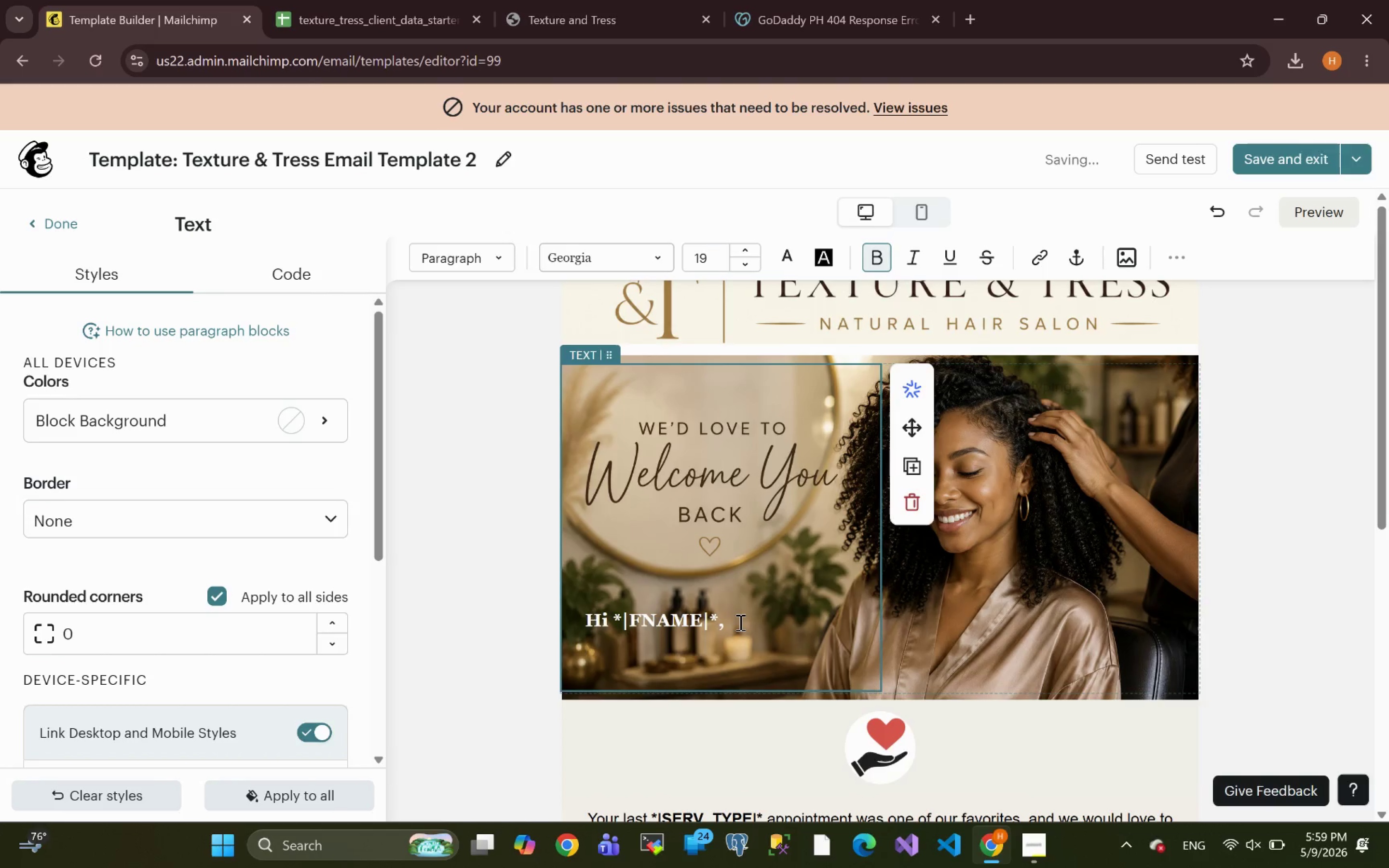 
type(A Little Welcome Back gift )
 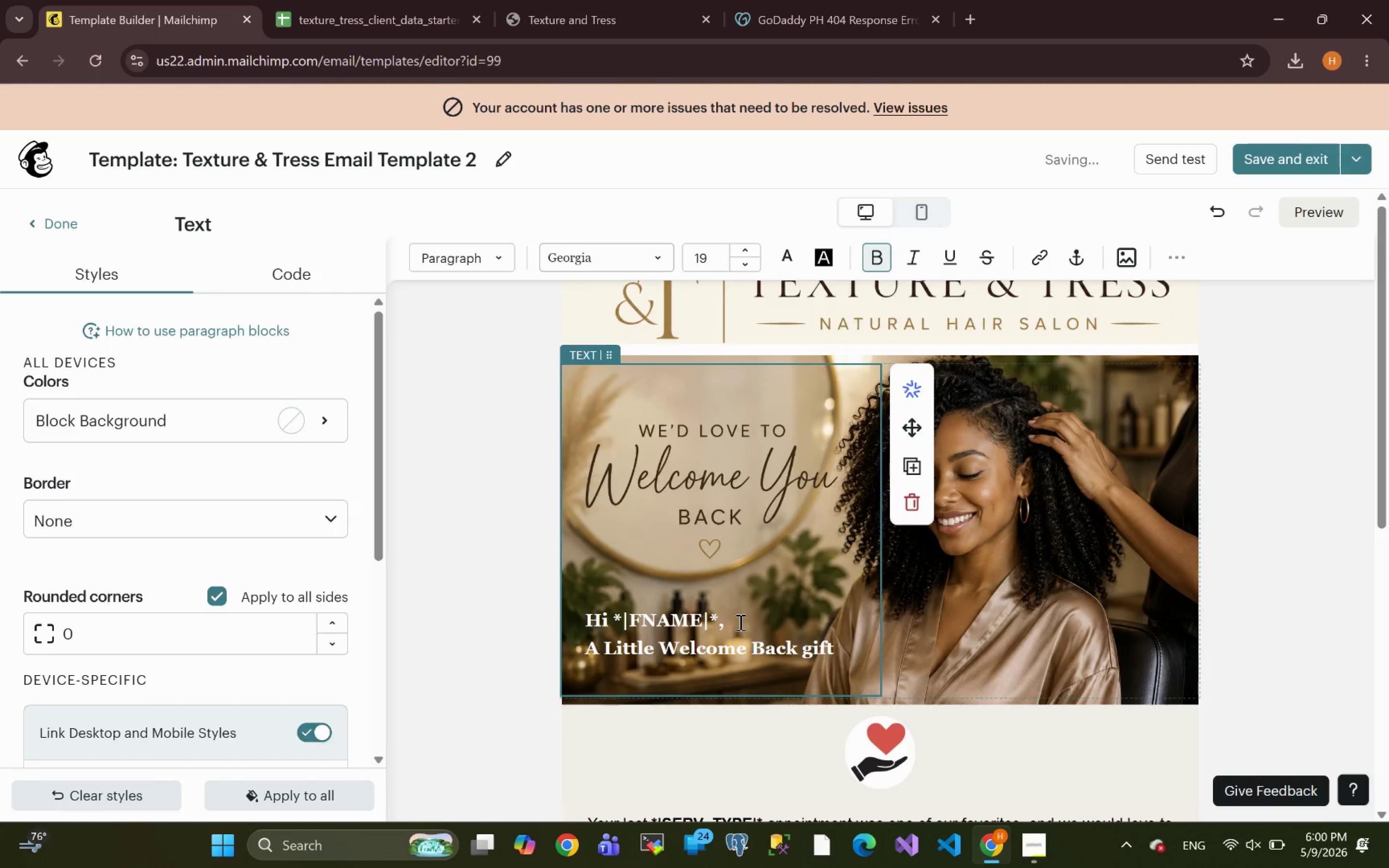 
wait(7.13)
 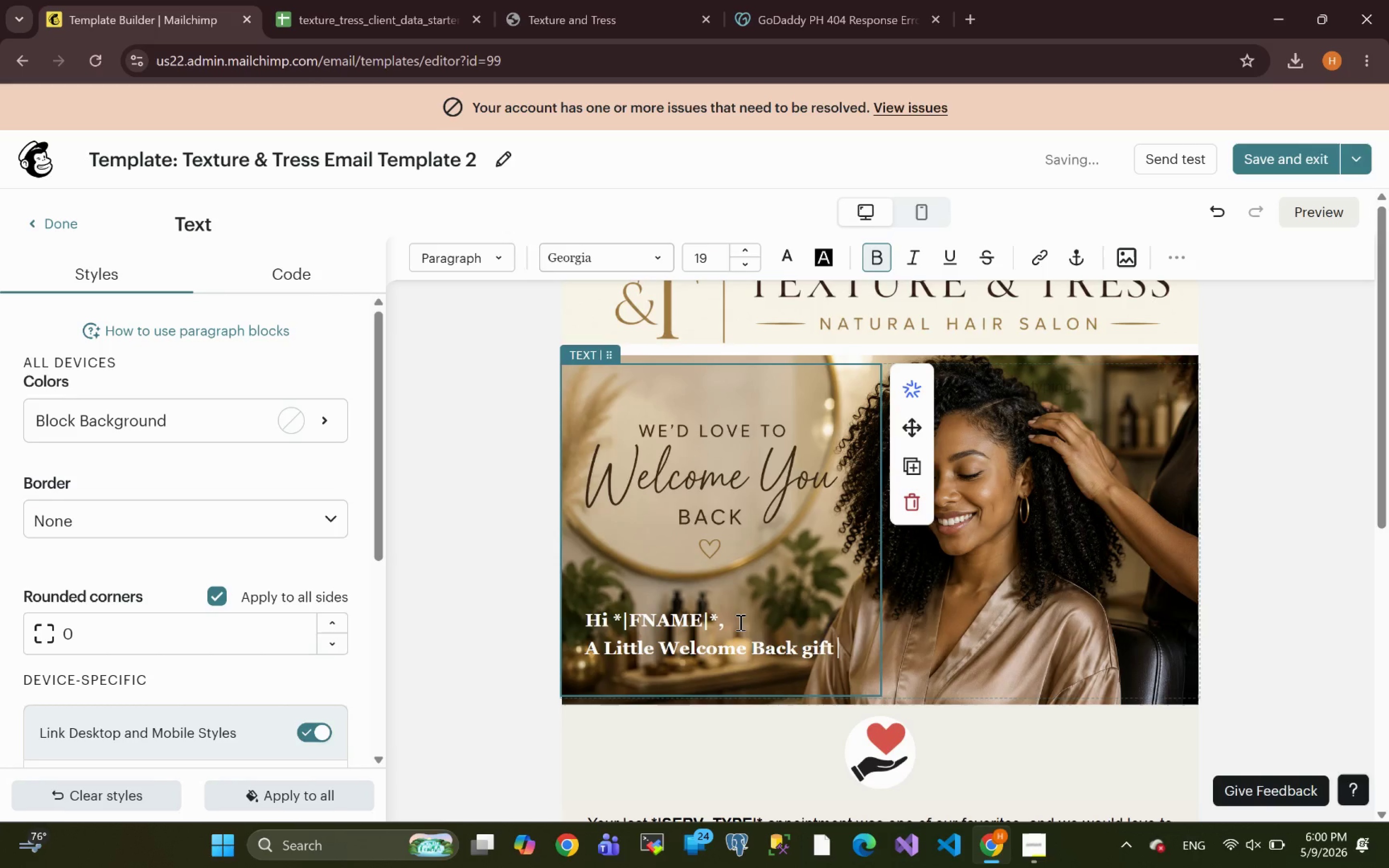 
key(Backspace)
 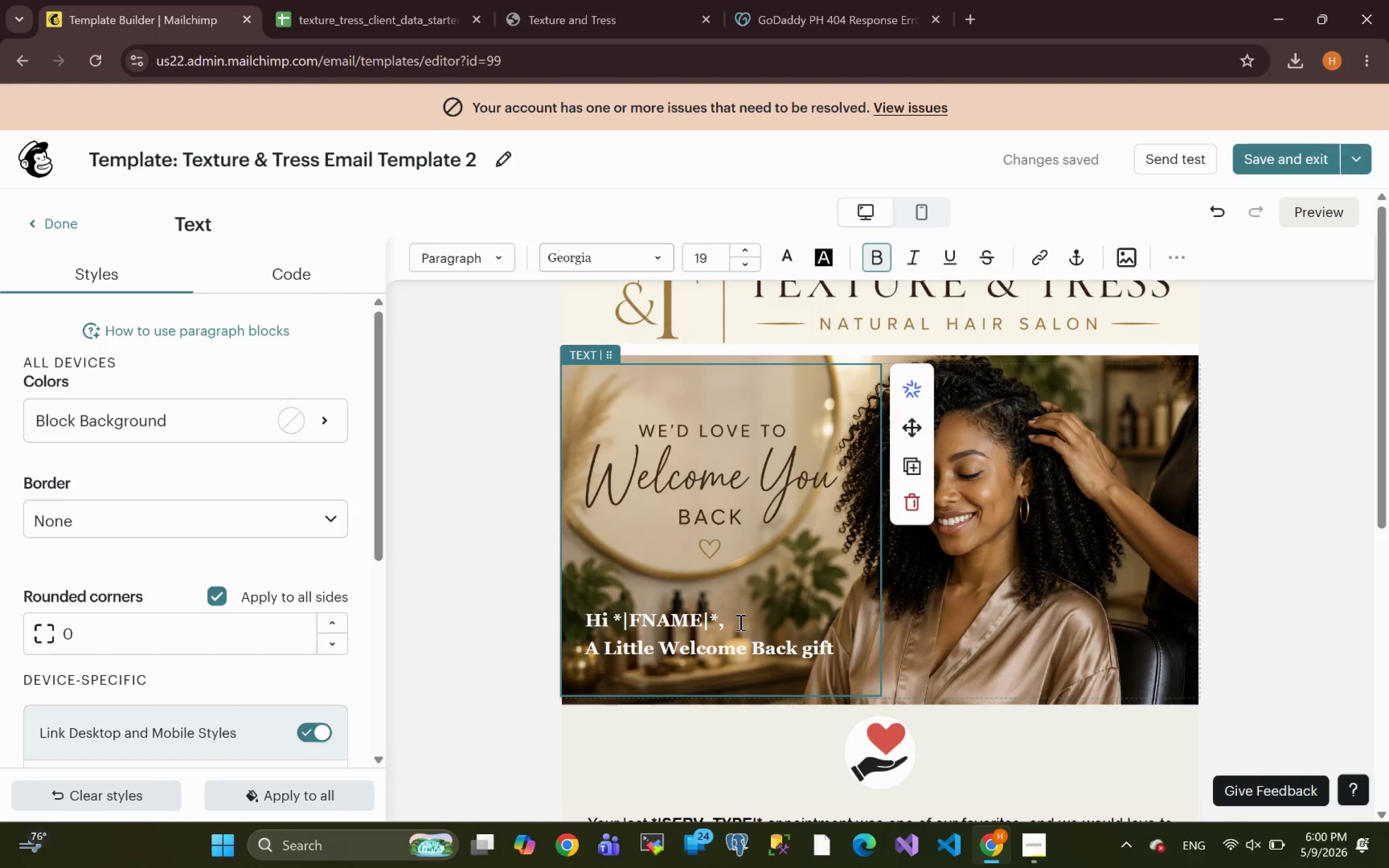 
key(Backspace)
 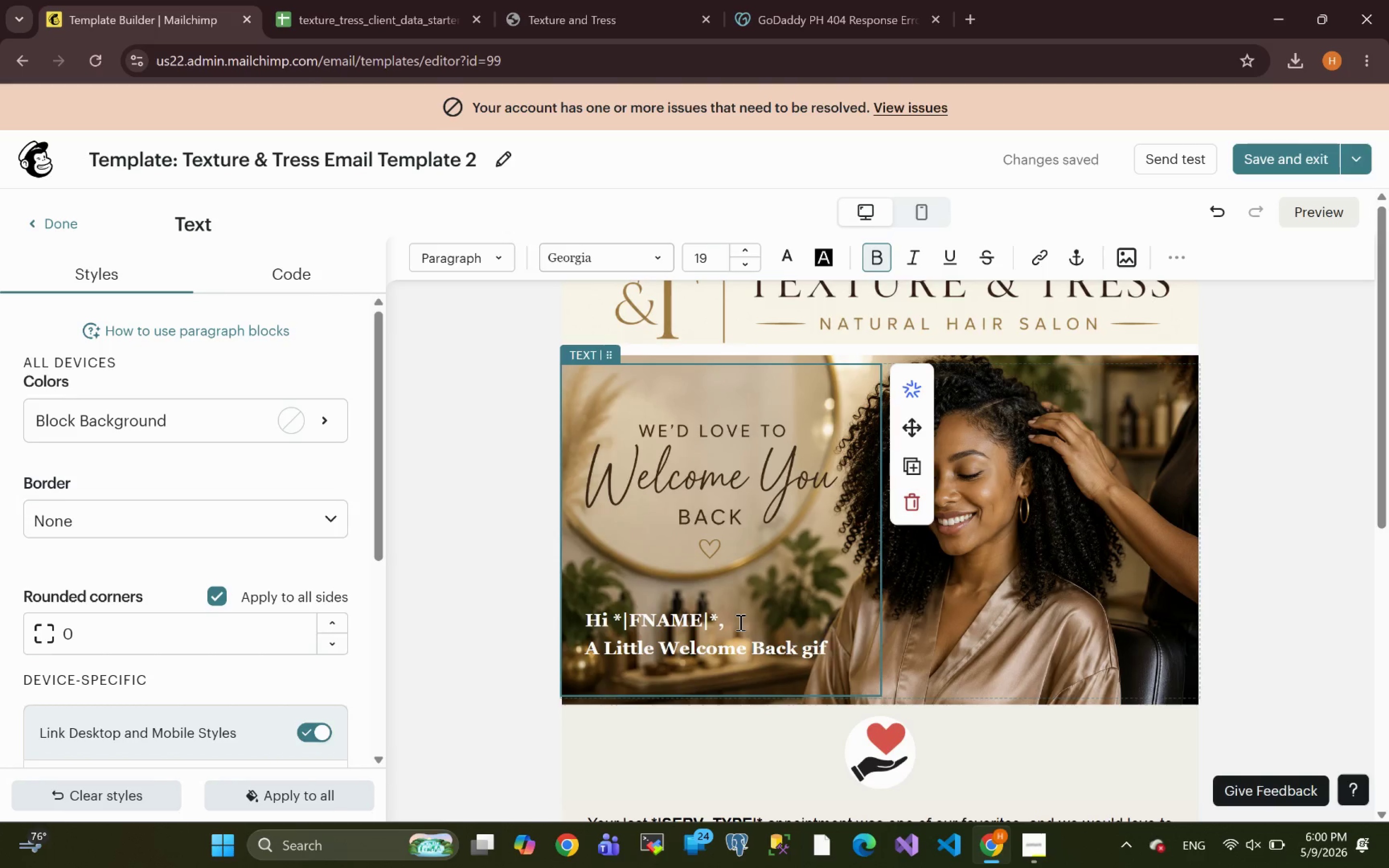 
key(Backspace)
 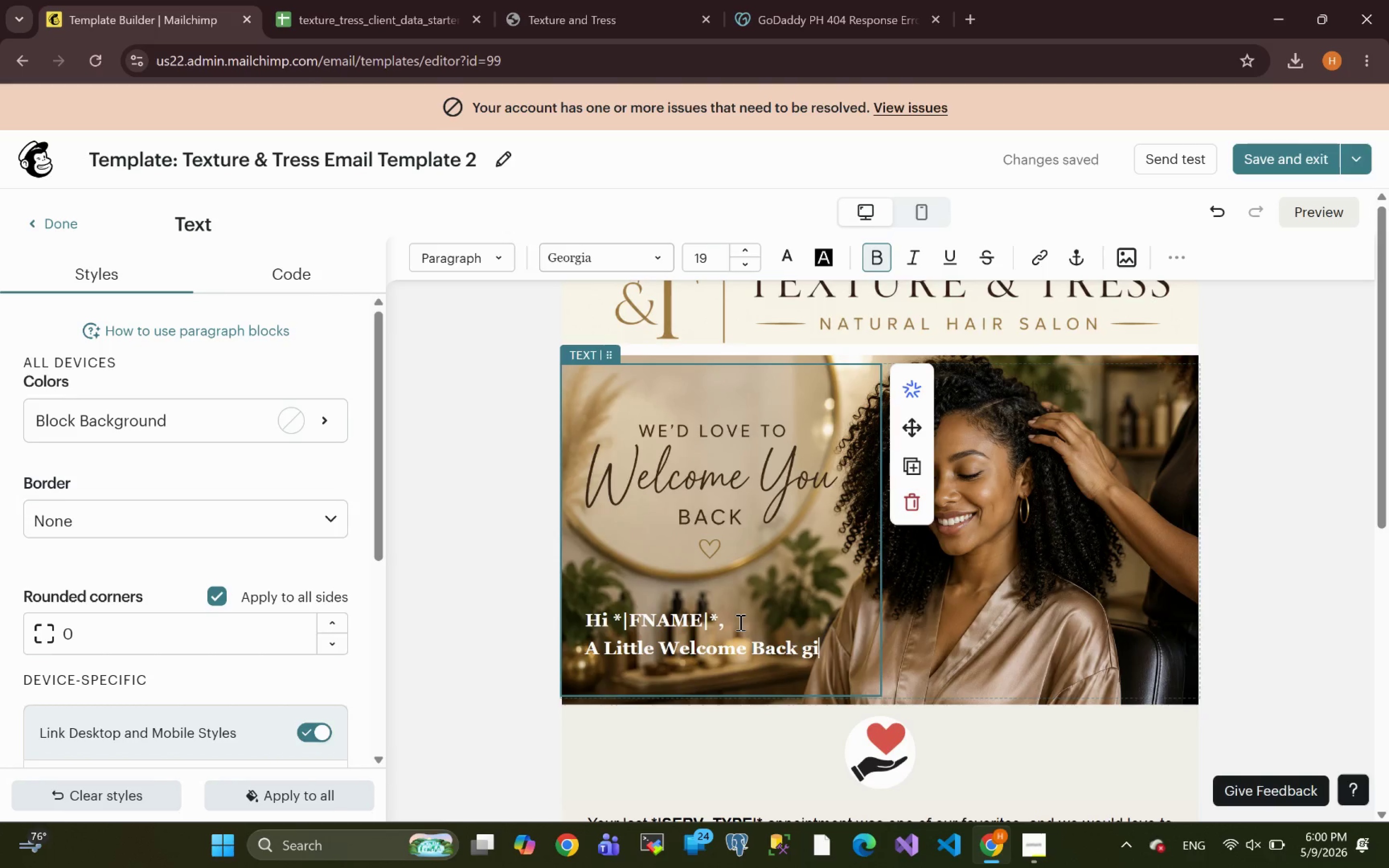 
key(Backspace)
 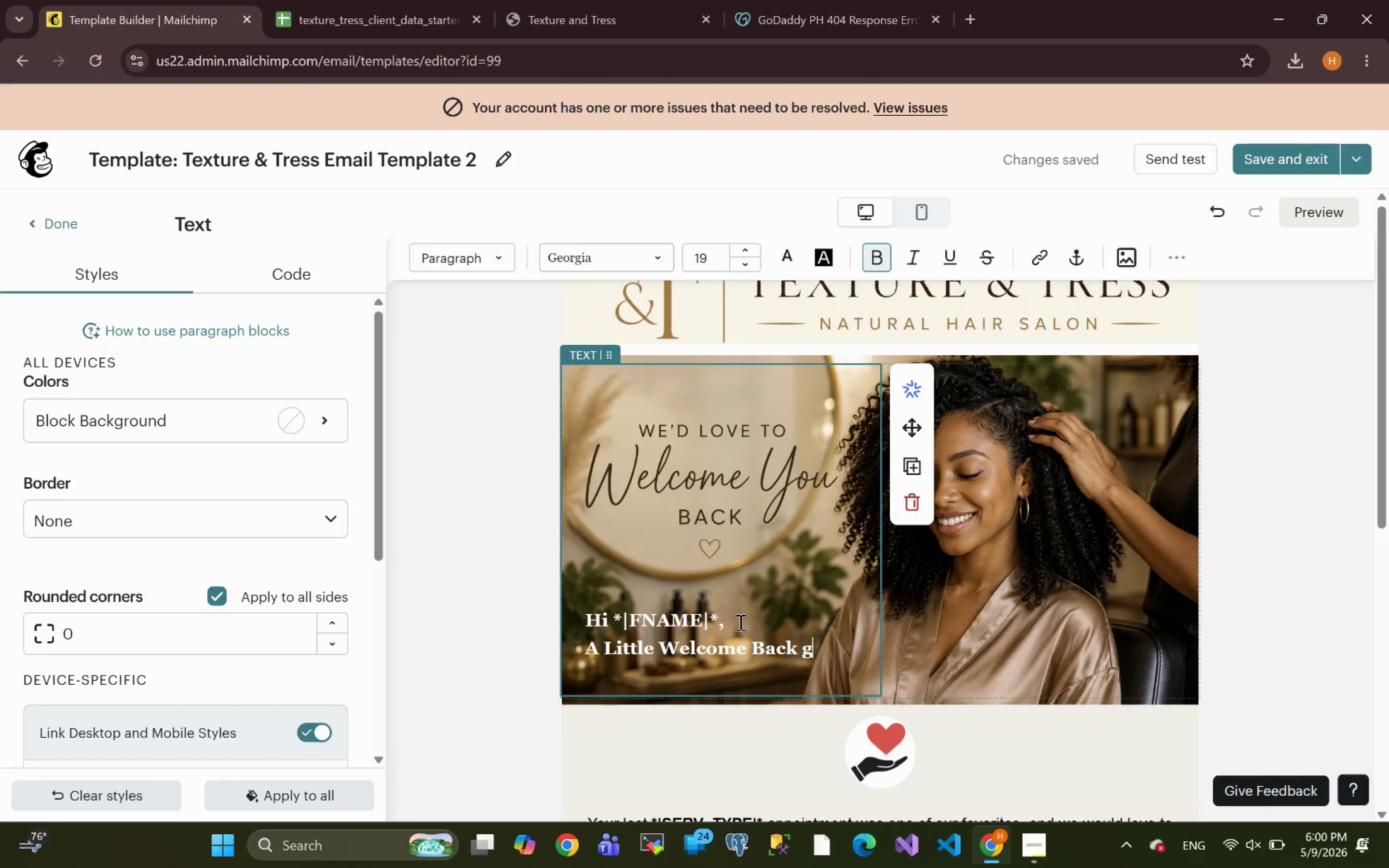 
key(Backspace)
 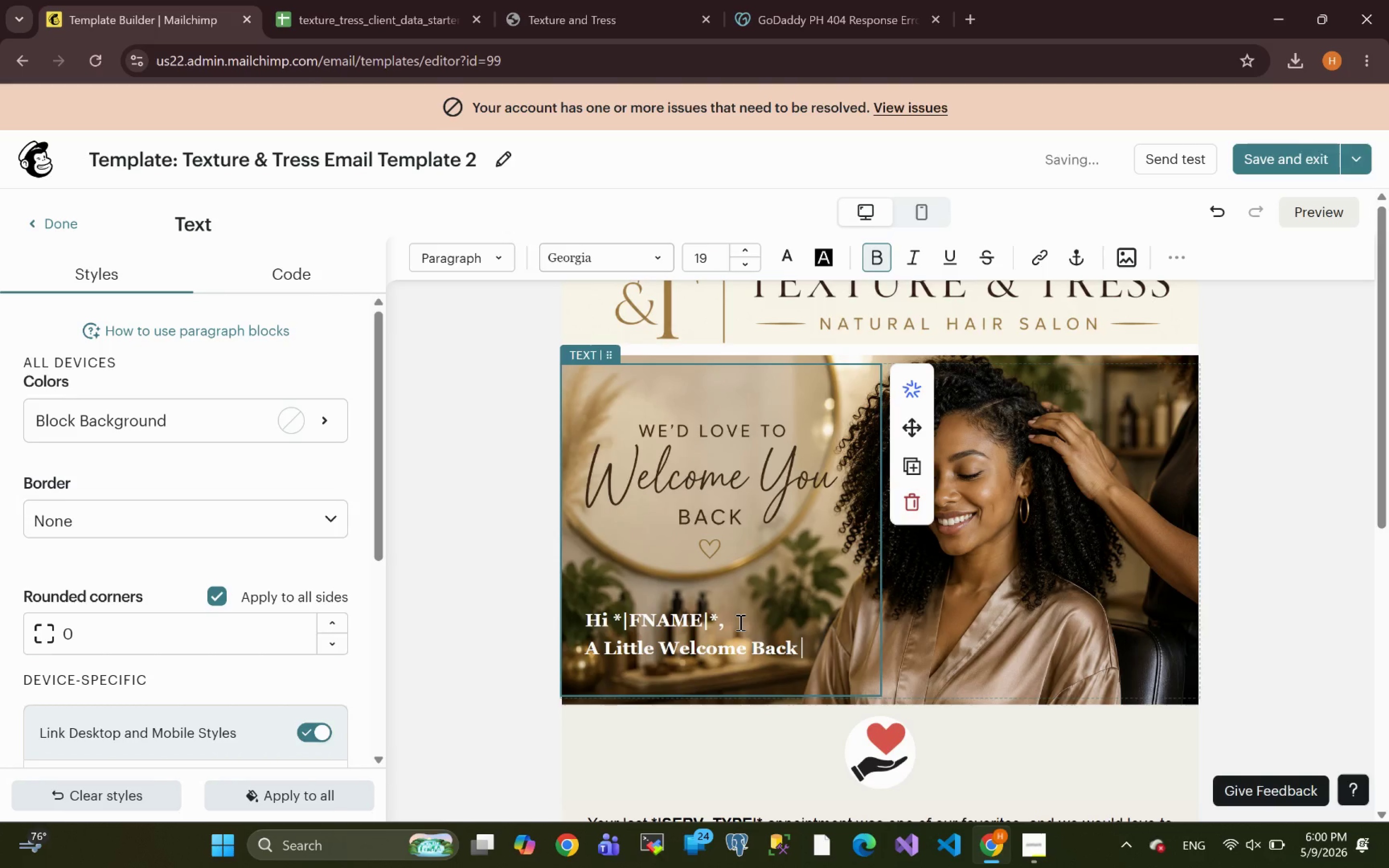 
key(Backspace)
 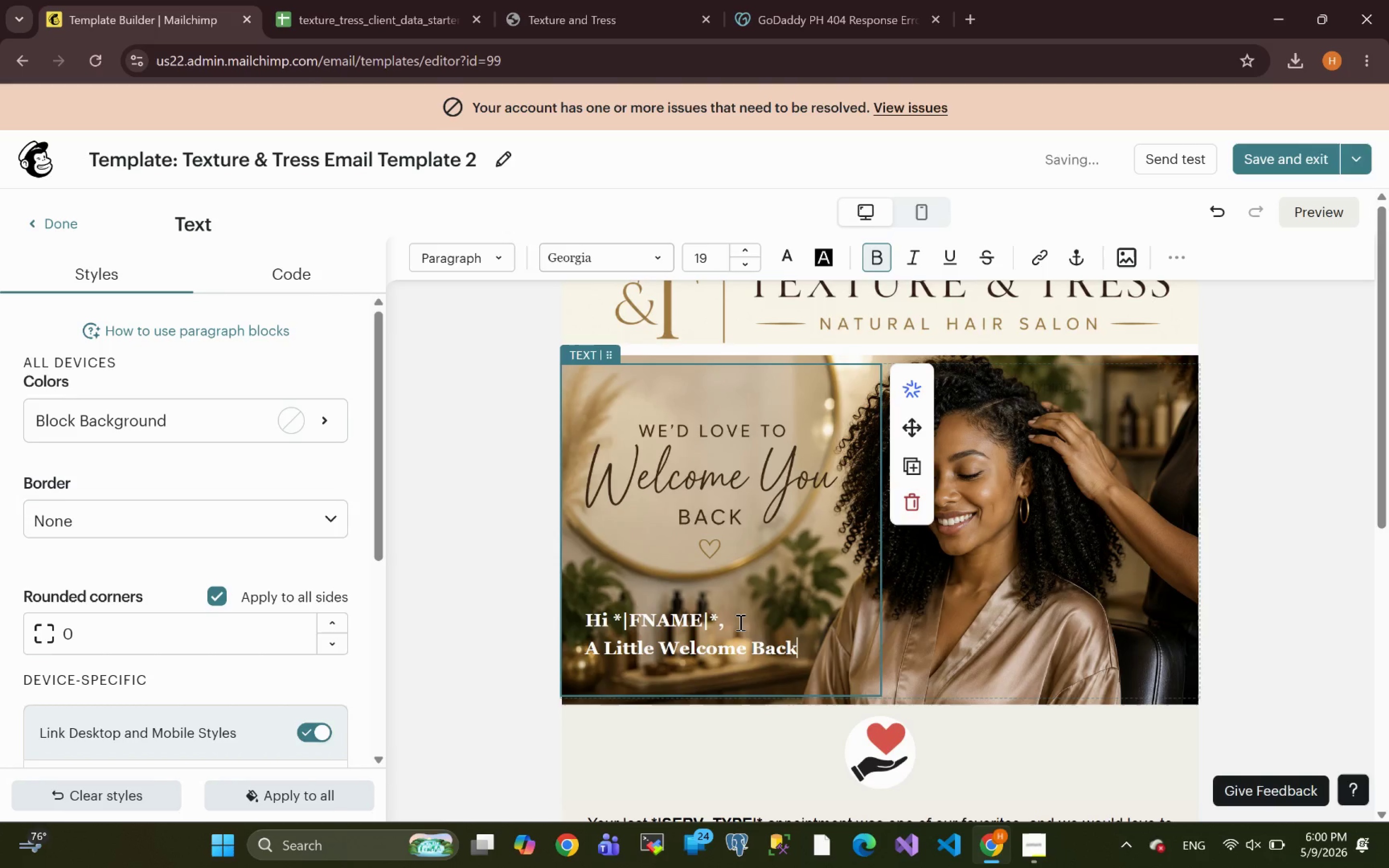 
key(Enter)
 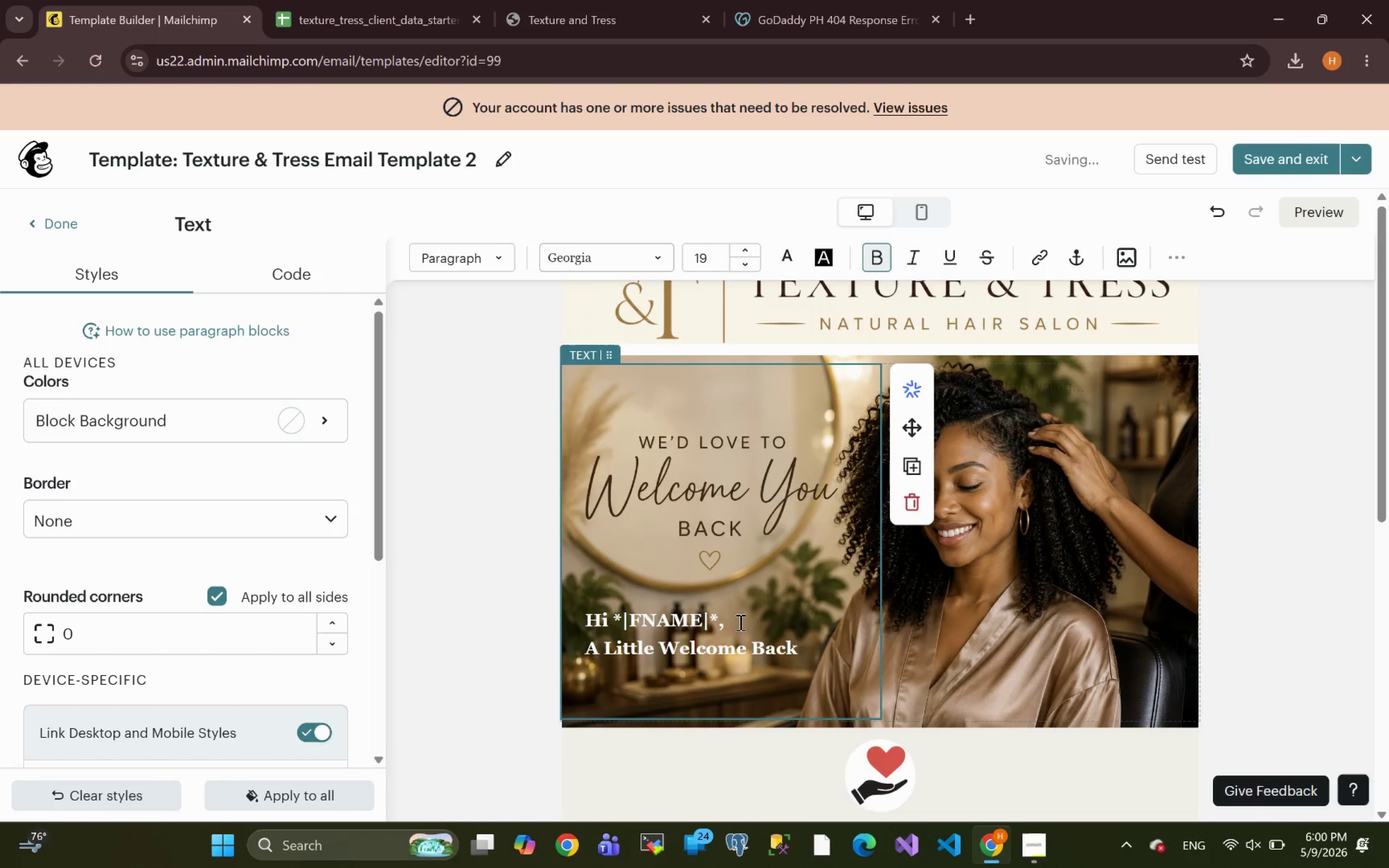 
type(Gigt For You)
 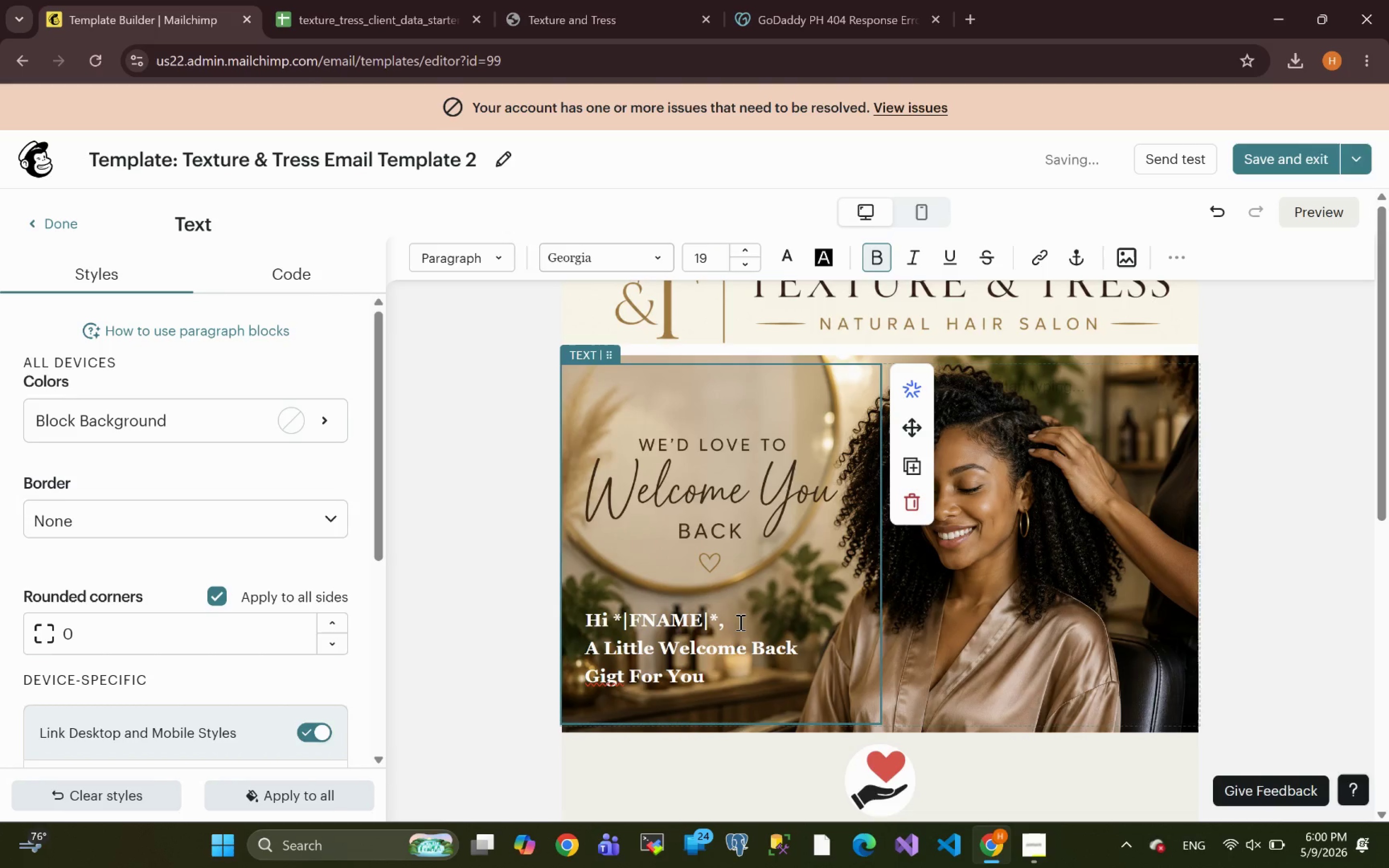 
left_click([616, 674])
 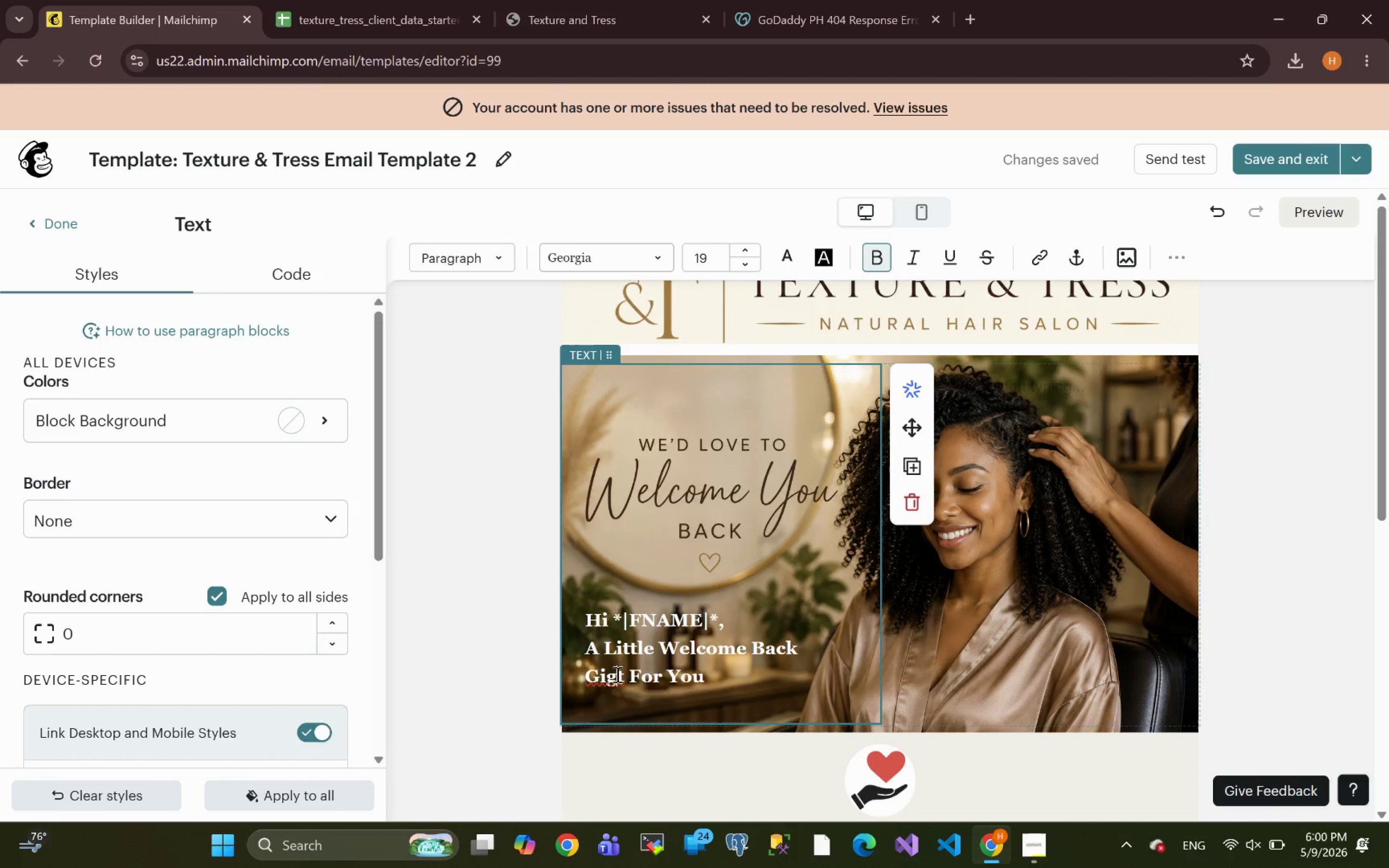 
key(Backspace)
 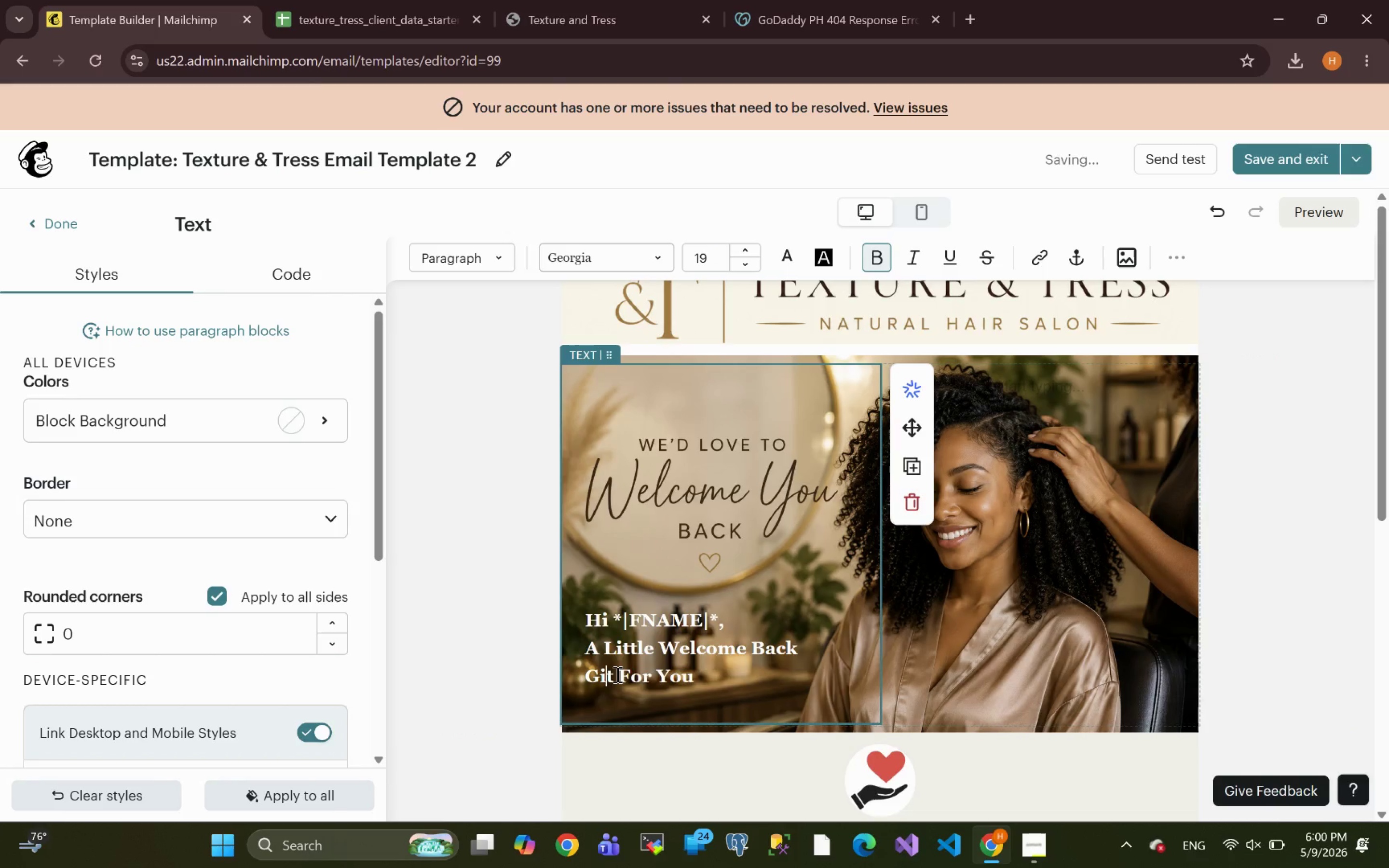 
key(F)
 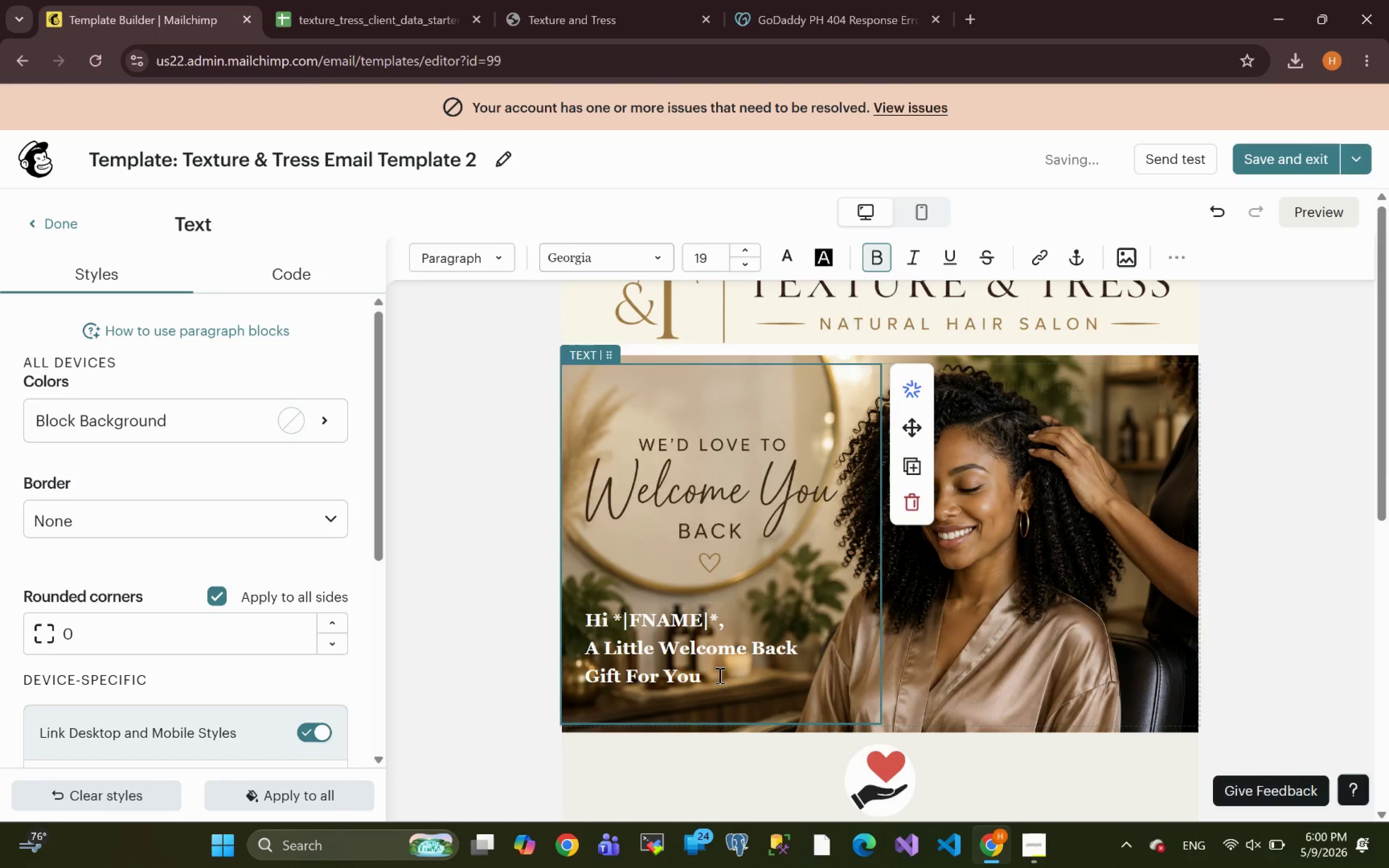 
left_click([709, 679])
 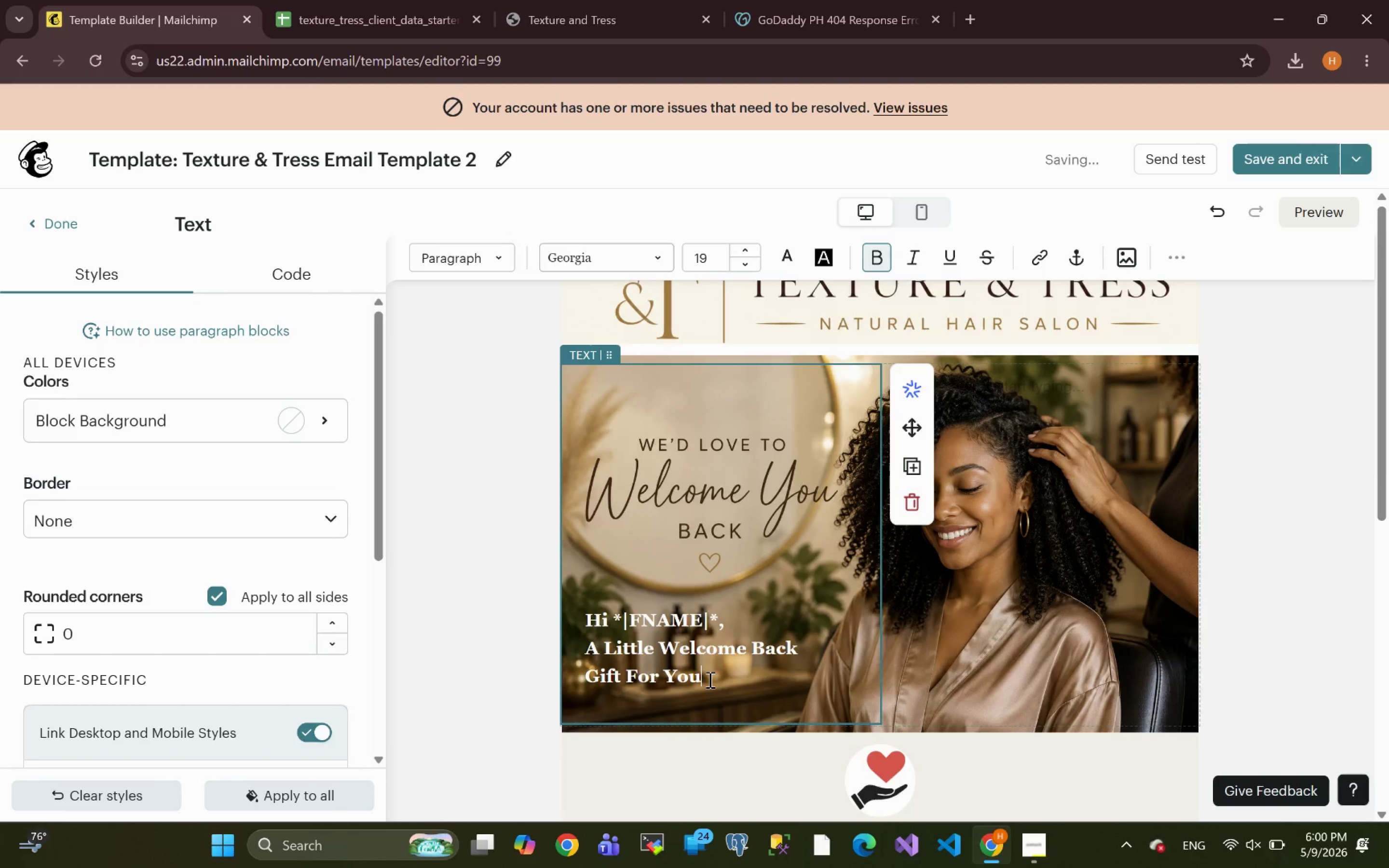 
left_click_drag(start_coordinate=[709, 679], to_coordinate=[581, 682])
 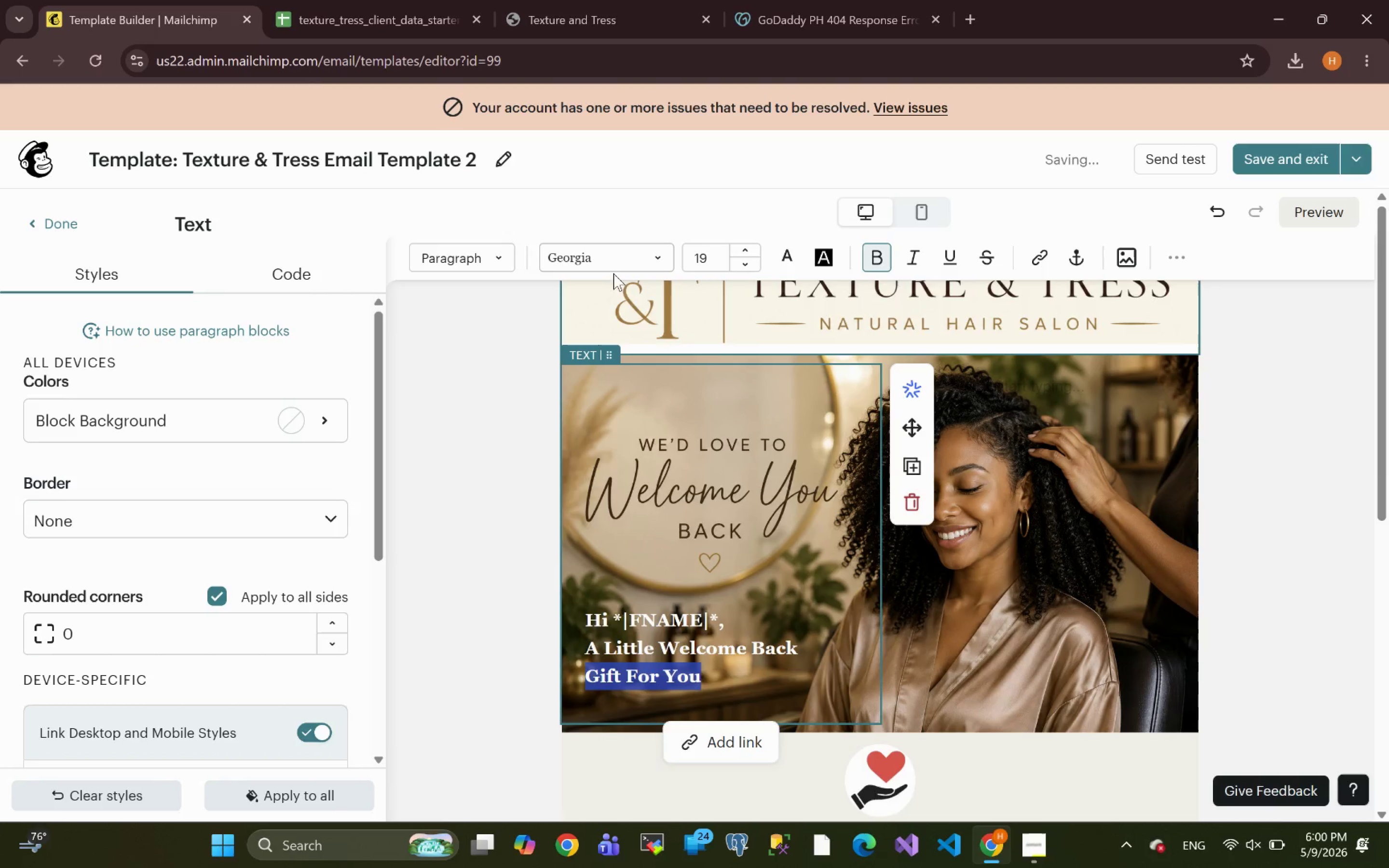 
left_click([605, 252])
 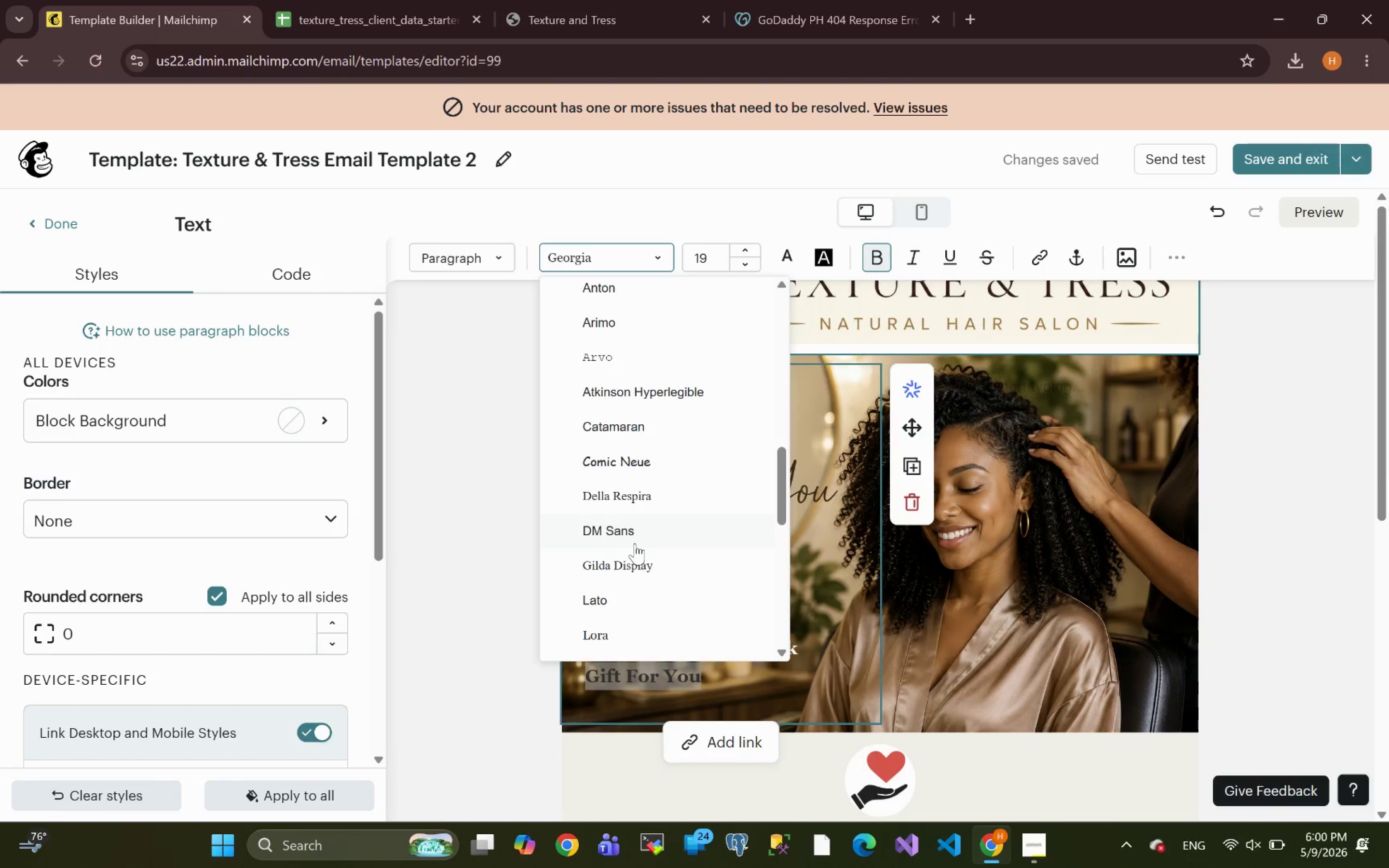 
wait(11.39)
 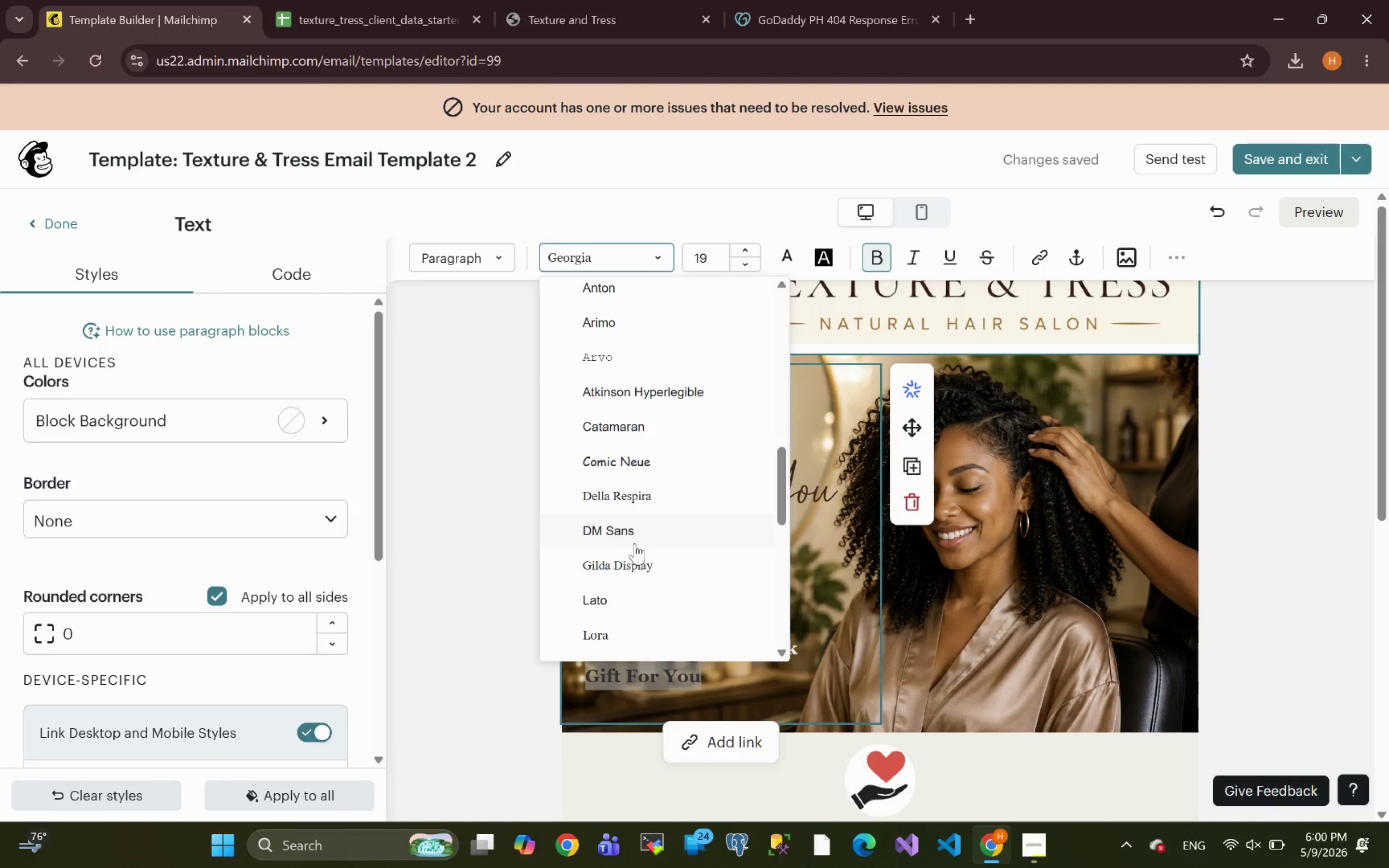 
left_click([636, 568])
 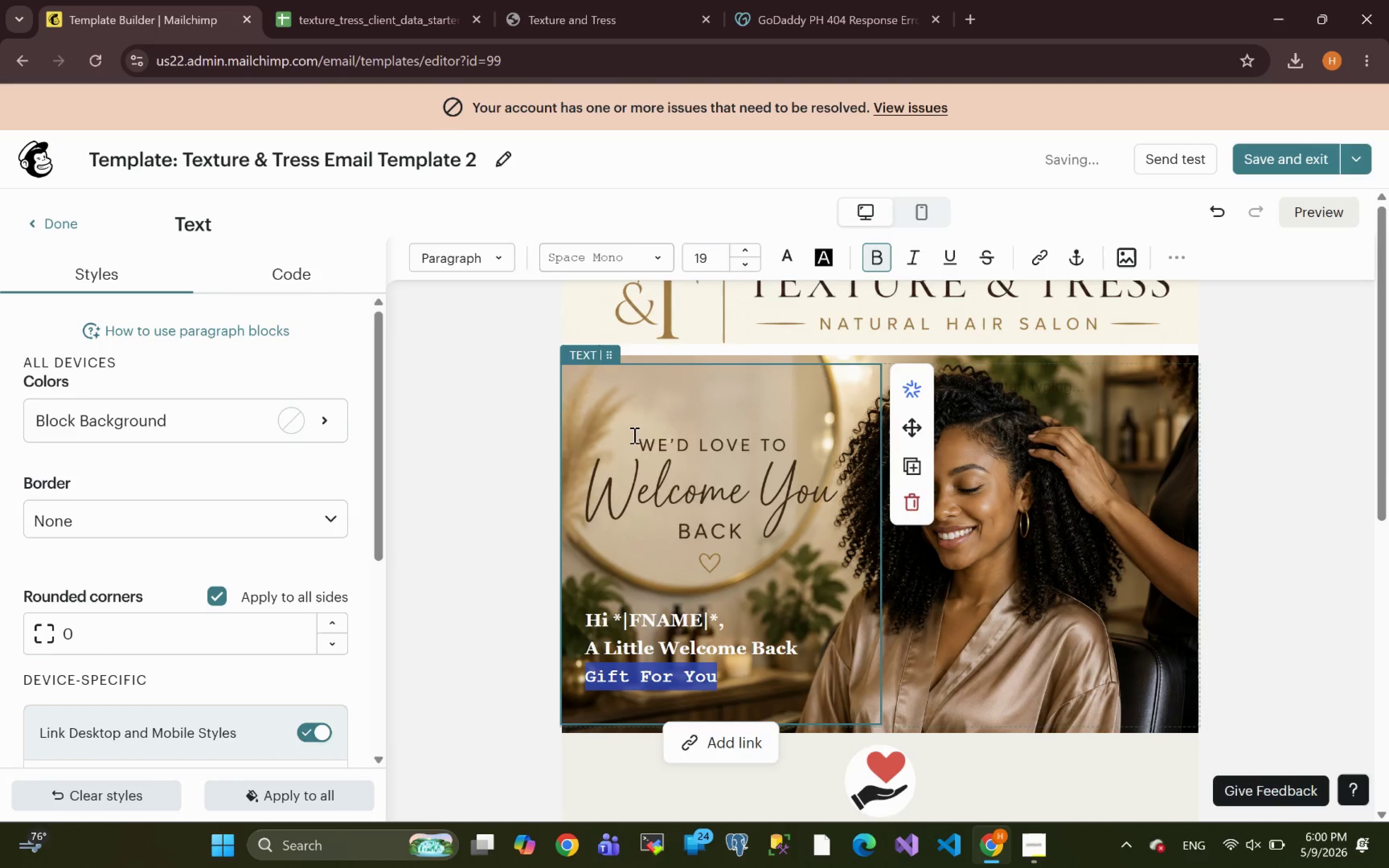 
left_click([608, 254])
 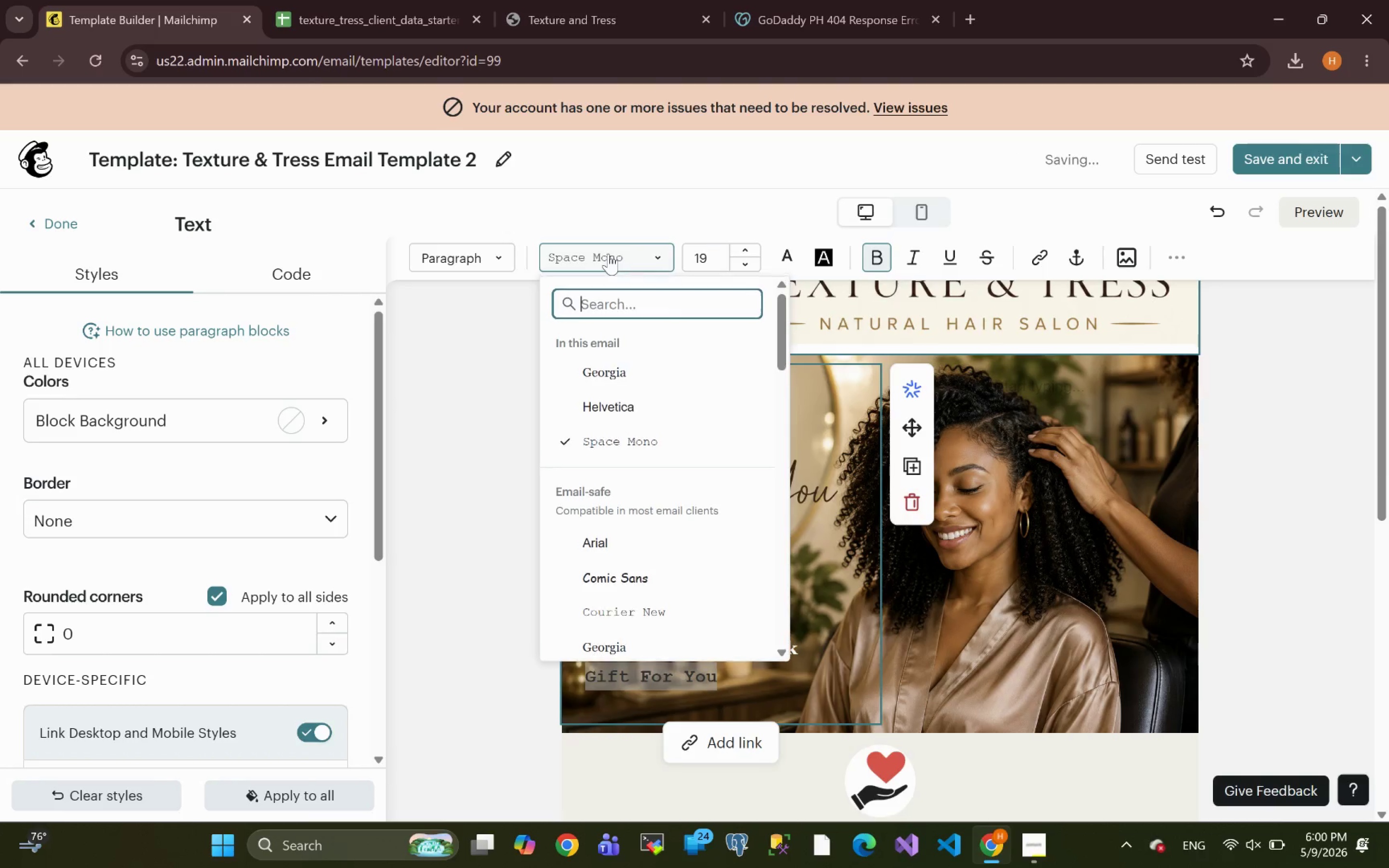 
mouse_move([632, 391])
 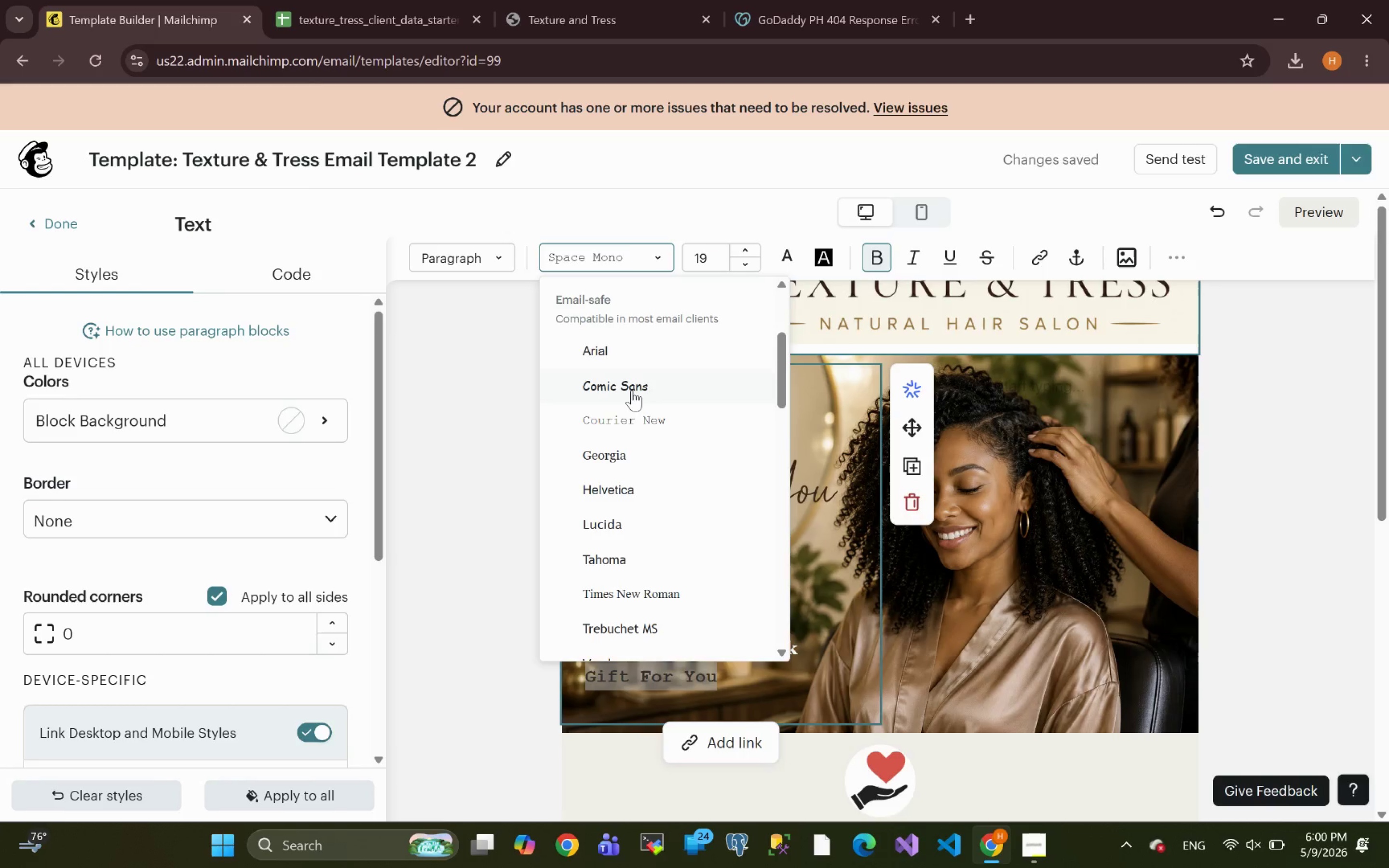 
left_click([632, 390])
 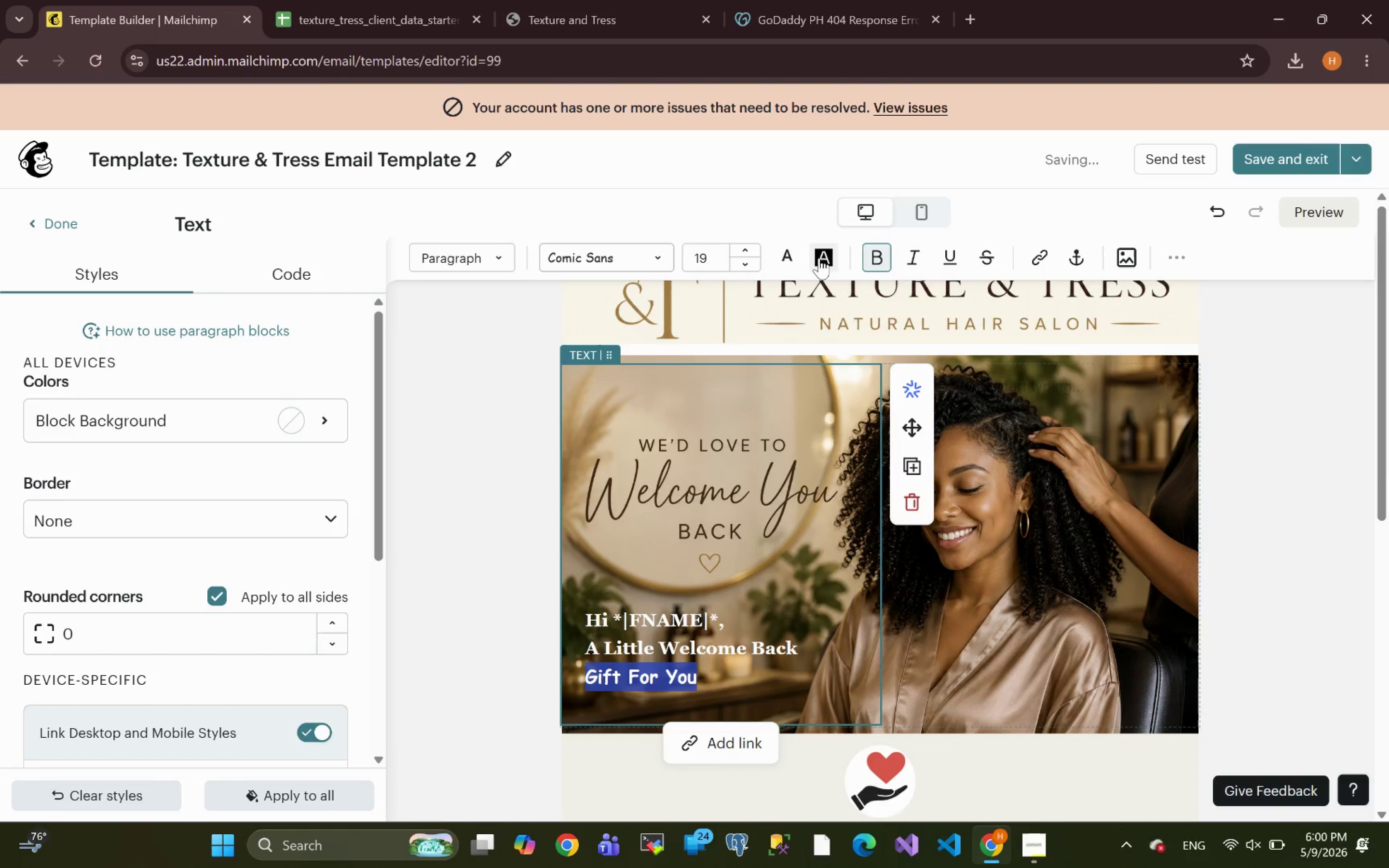 
left_click([908, 257])
 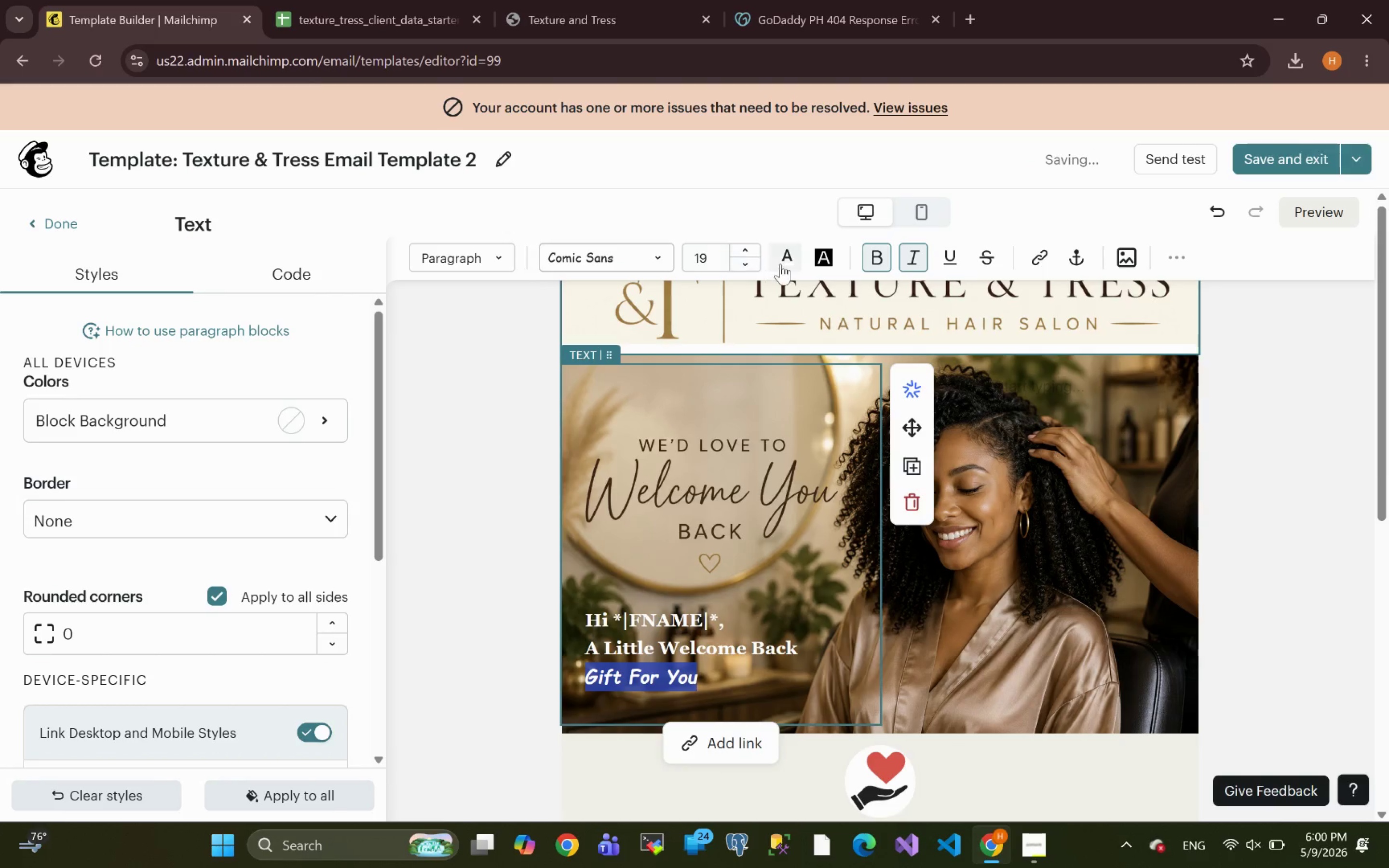 
left_click([790, 263])
 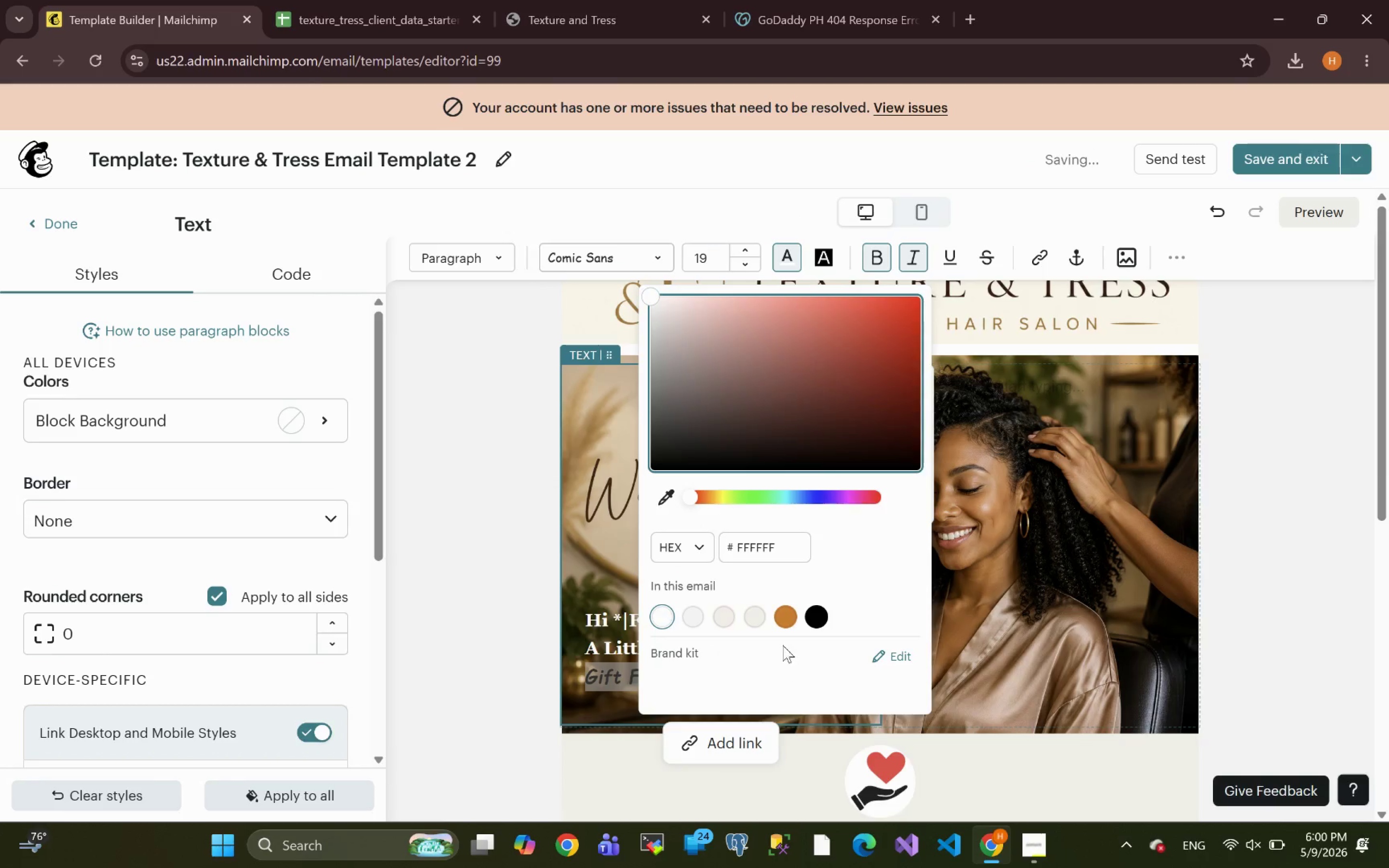 
left_click([785, 616])
 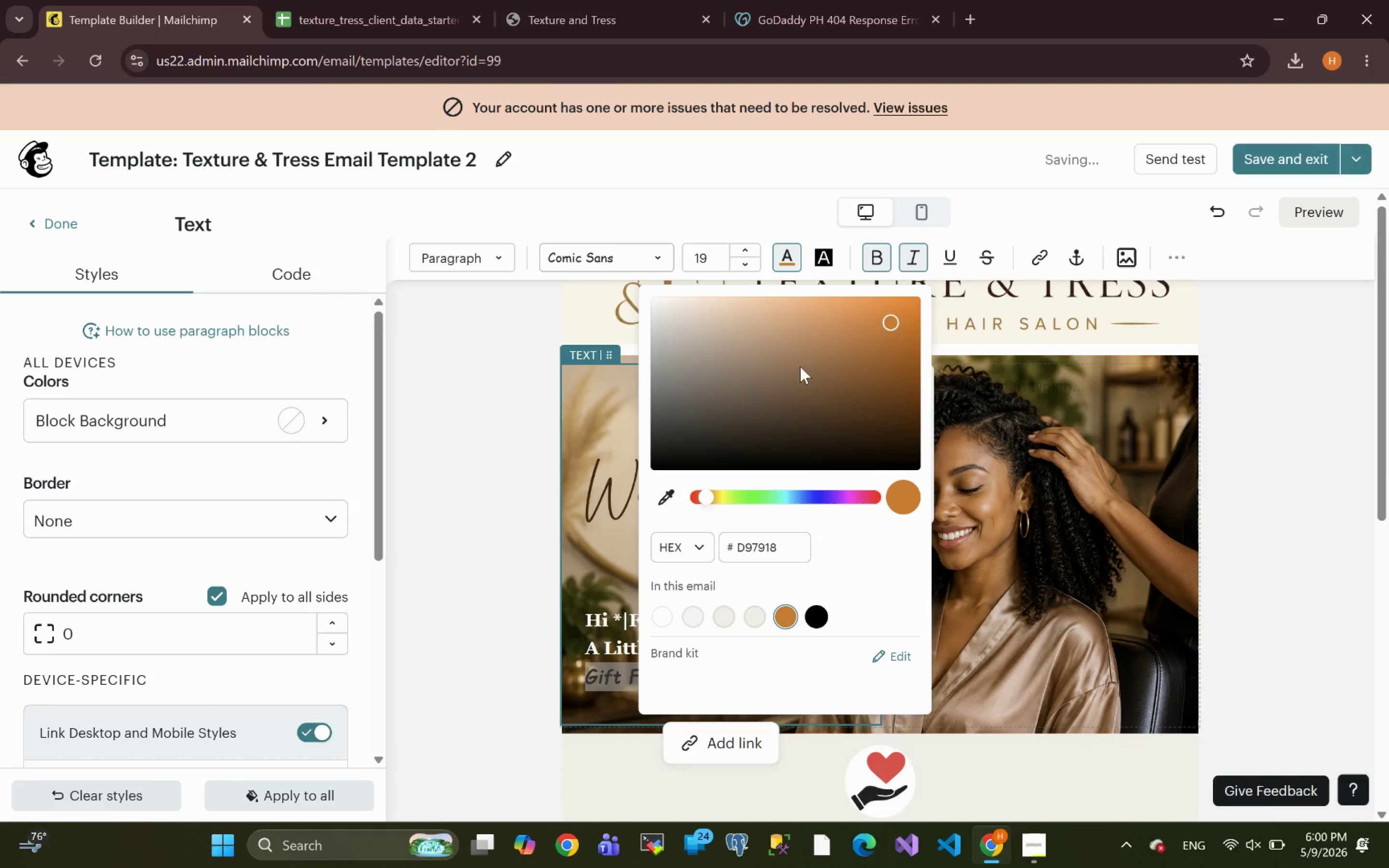 
left_click([871, 362])
 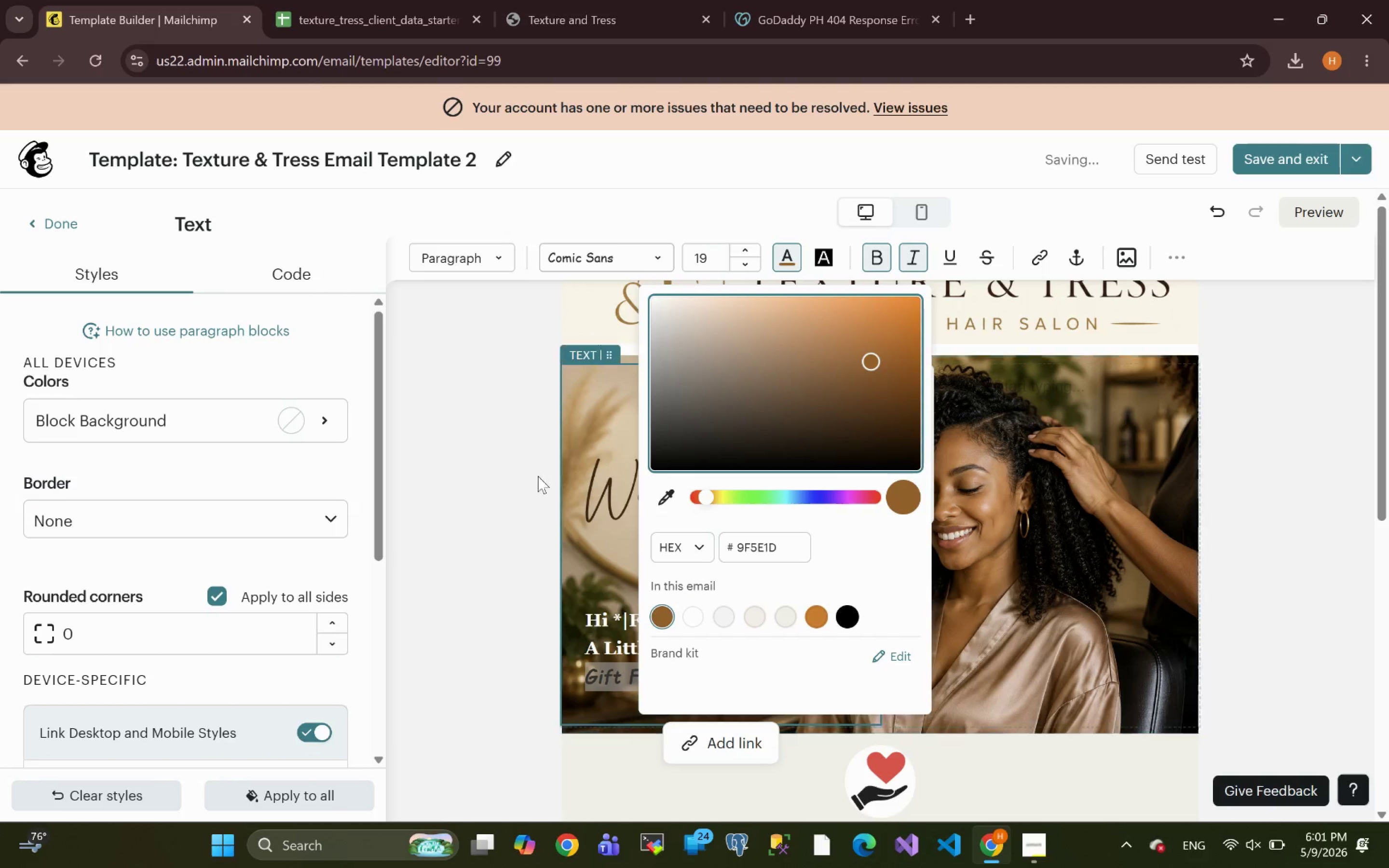 
left_click([515, 621])
 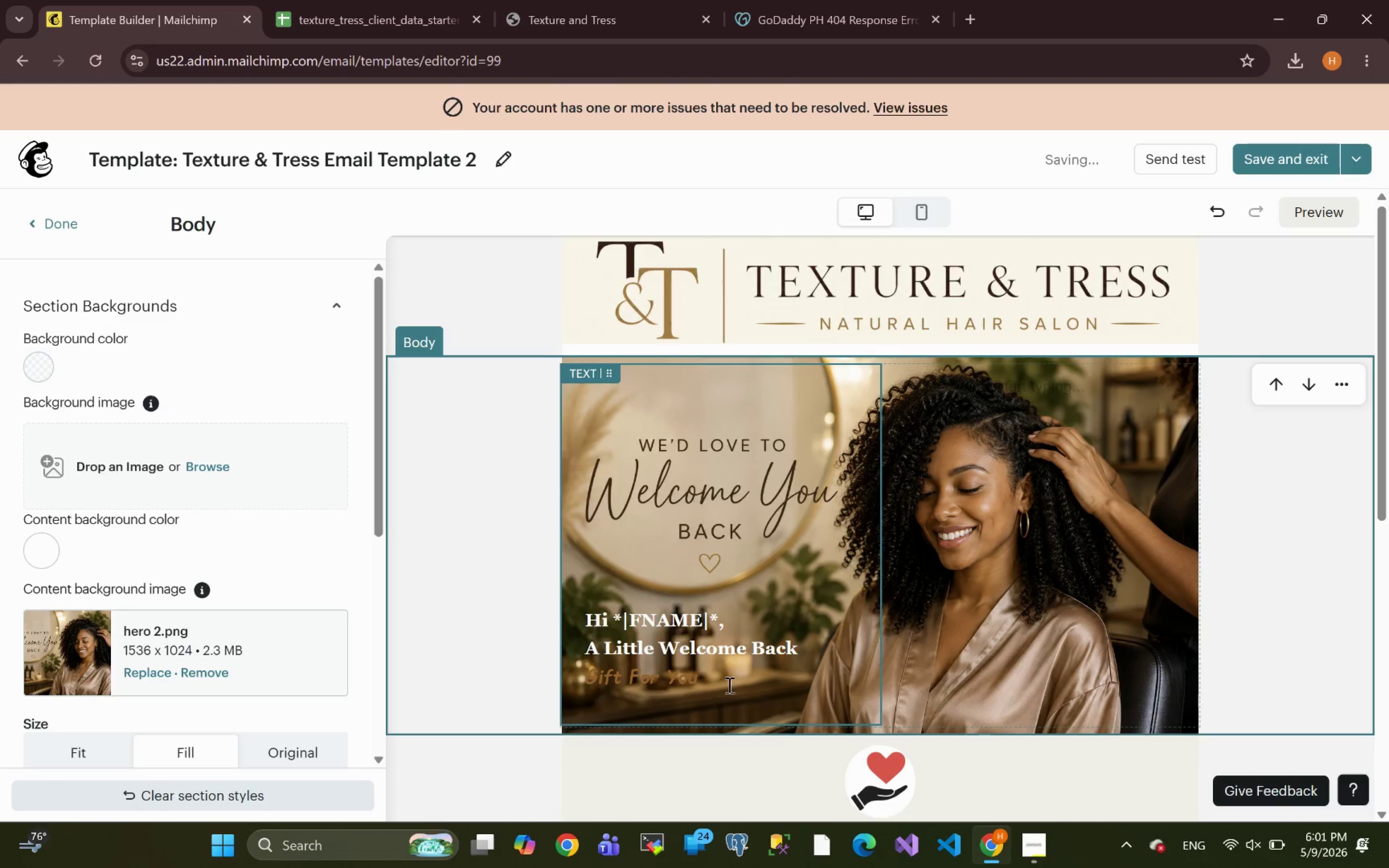 
left_click([710, 678])
 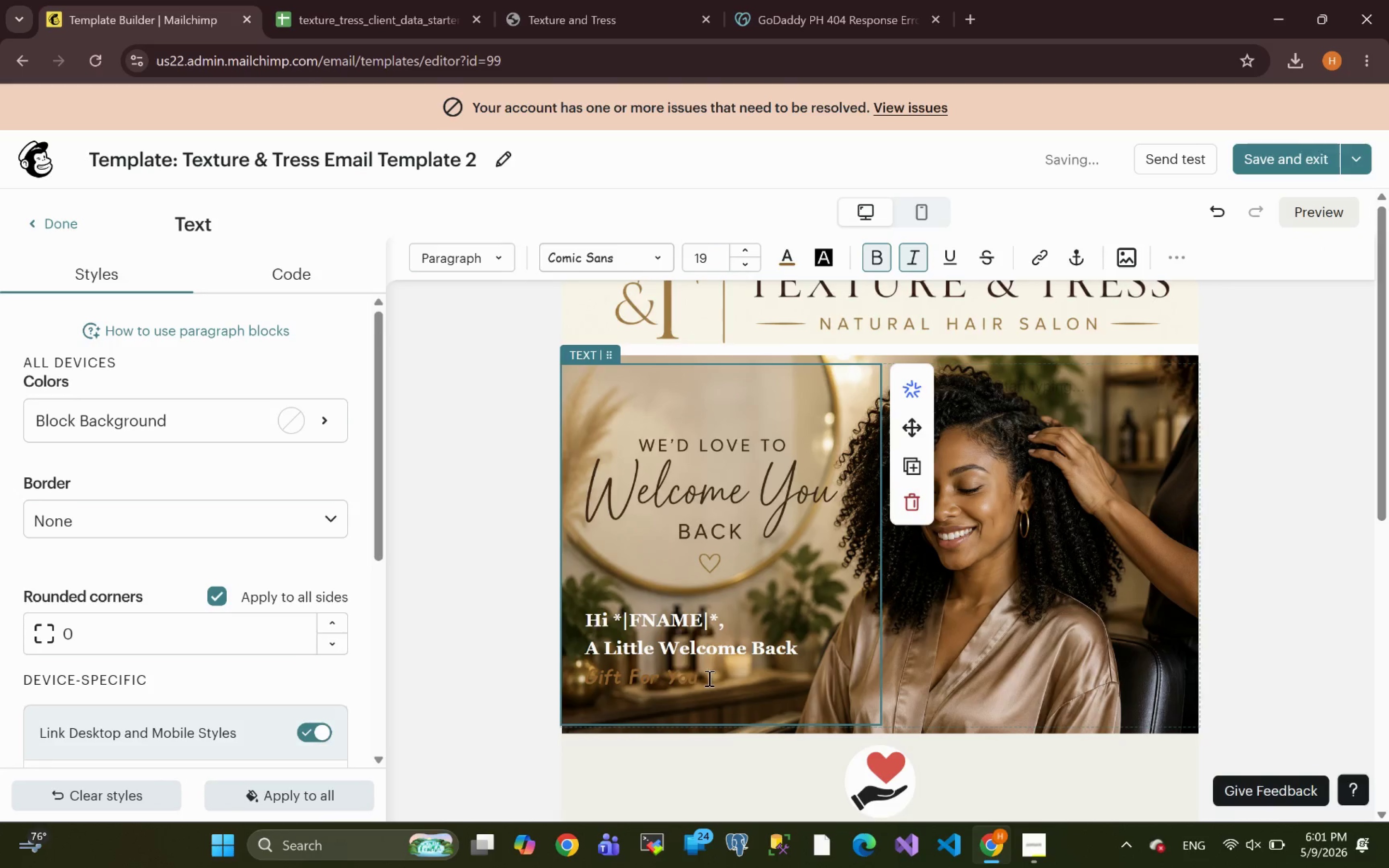 
left_click_drag(start_coordinate=[699, 679], to_coordinate=[579, 682])
 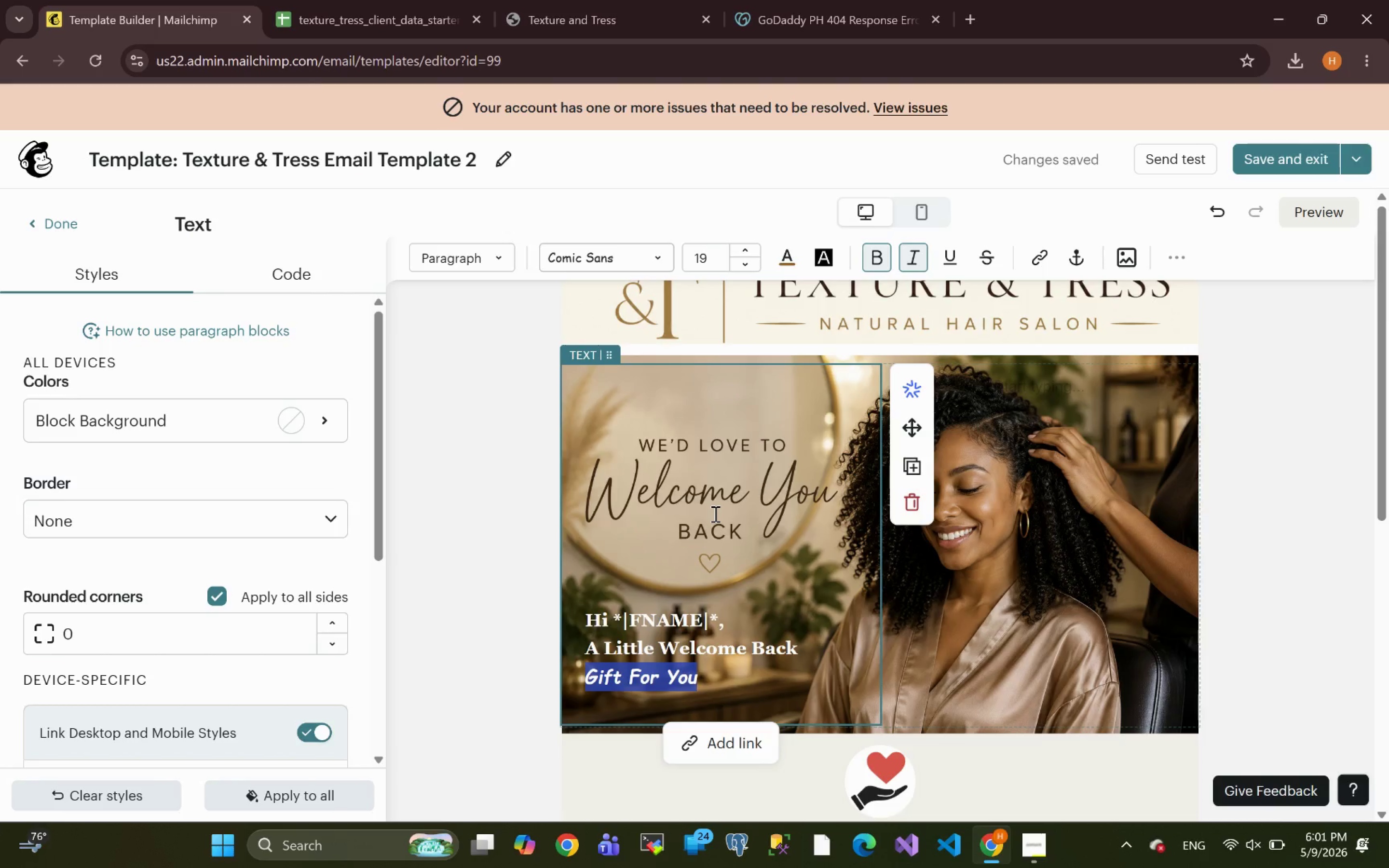 
wait(12.22)
 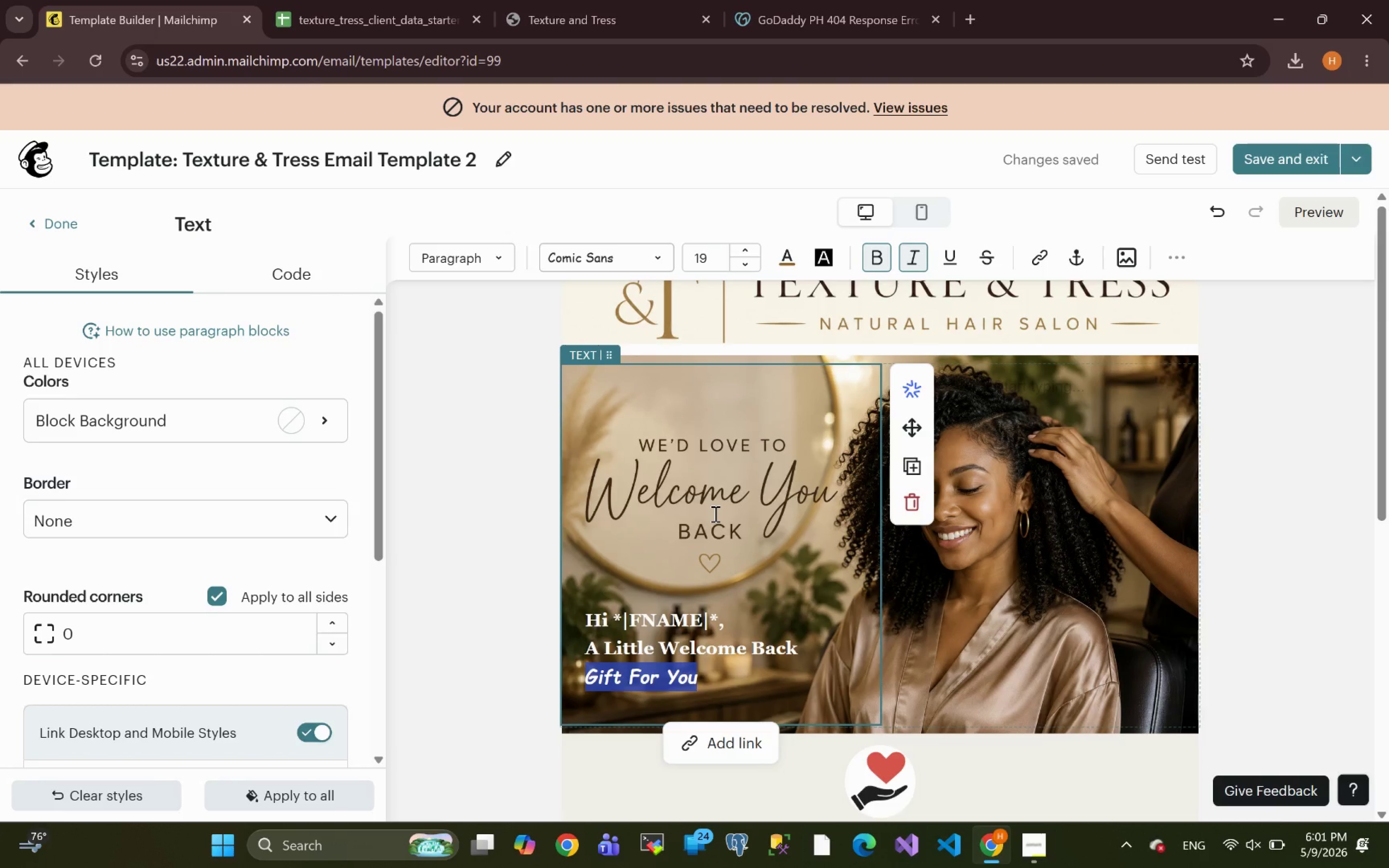 
left_click([733, 593])
 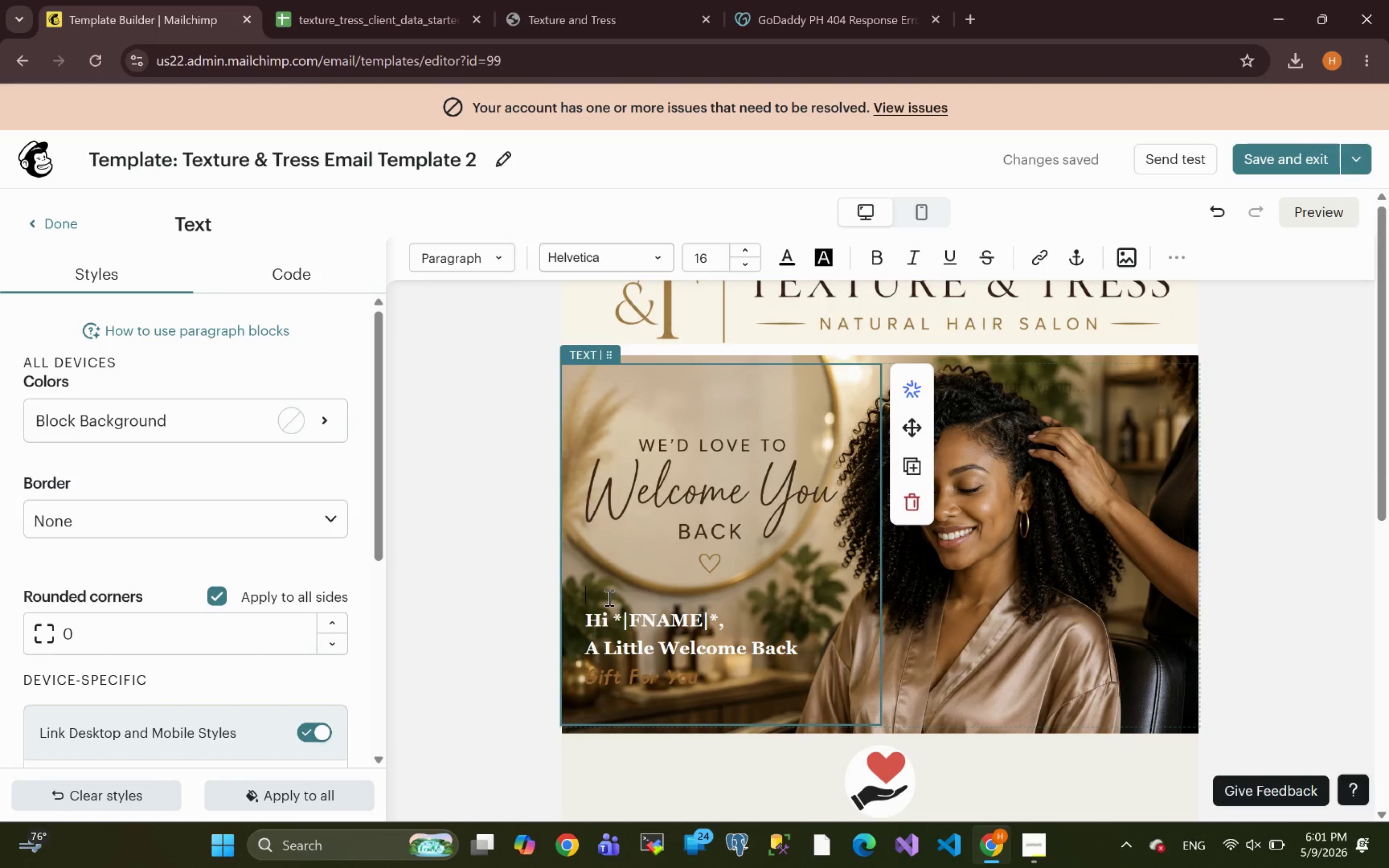 
left_click([705, 682])
 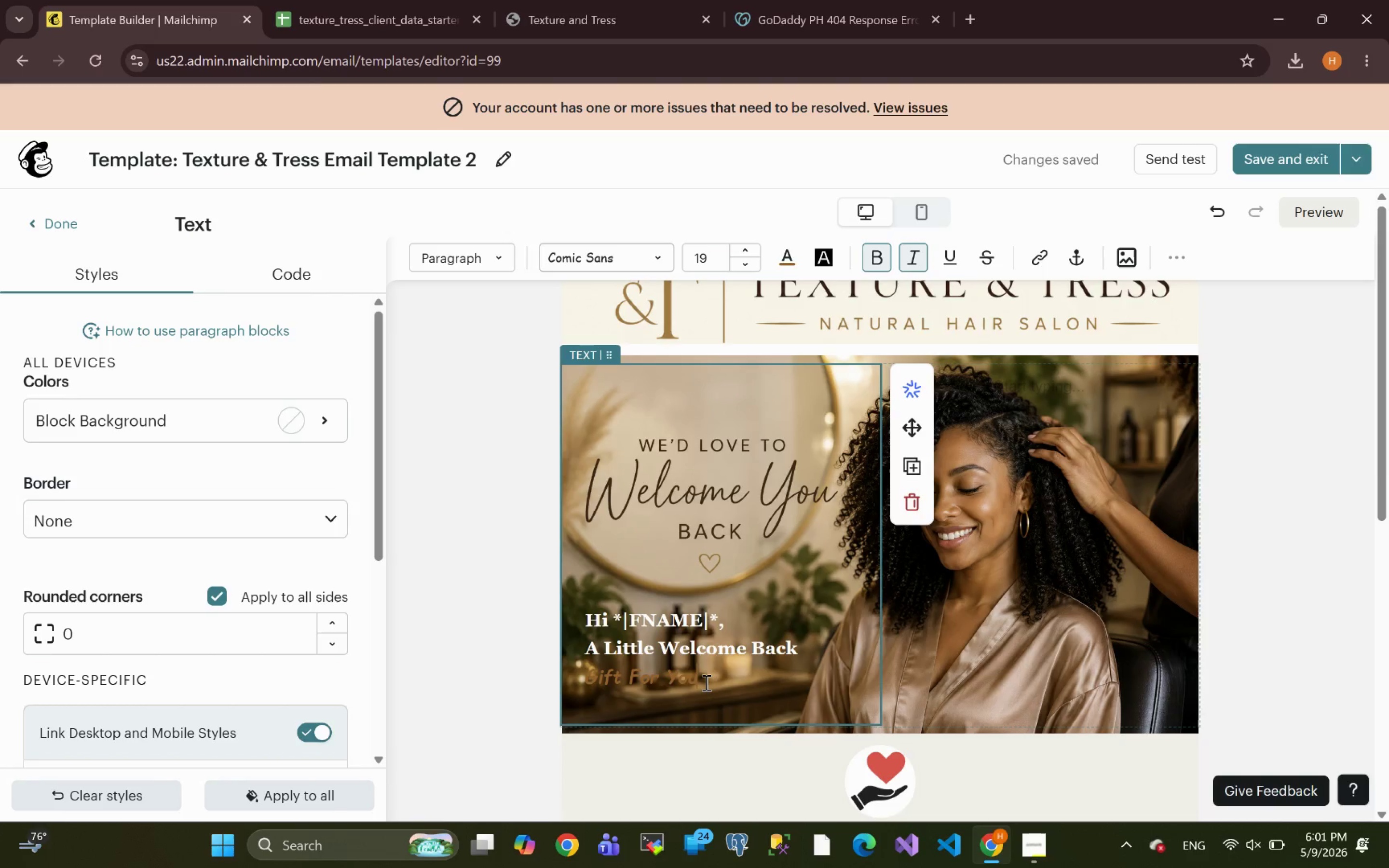 
left_click_drag(start_coordinate=[705, 682], to_coordinate=[577, 684])
 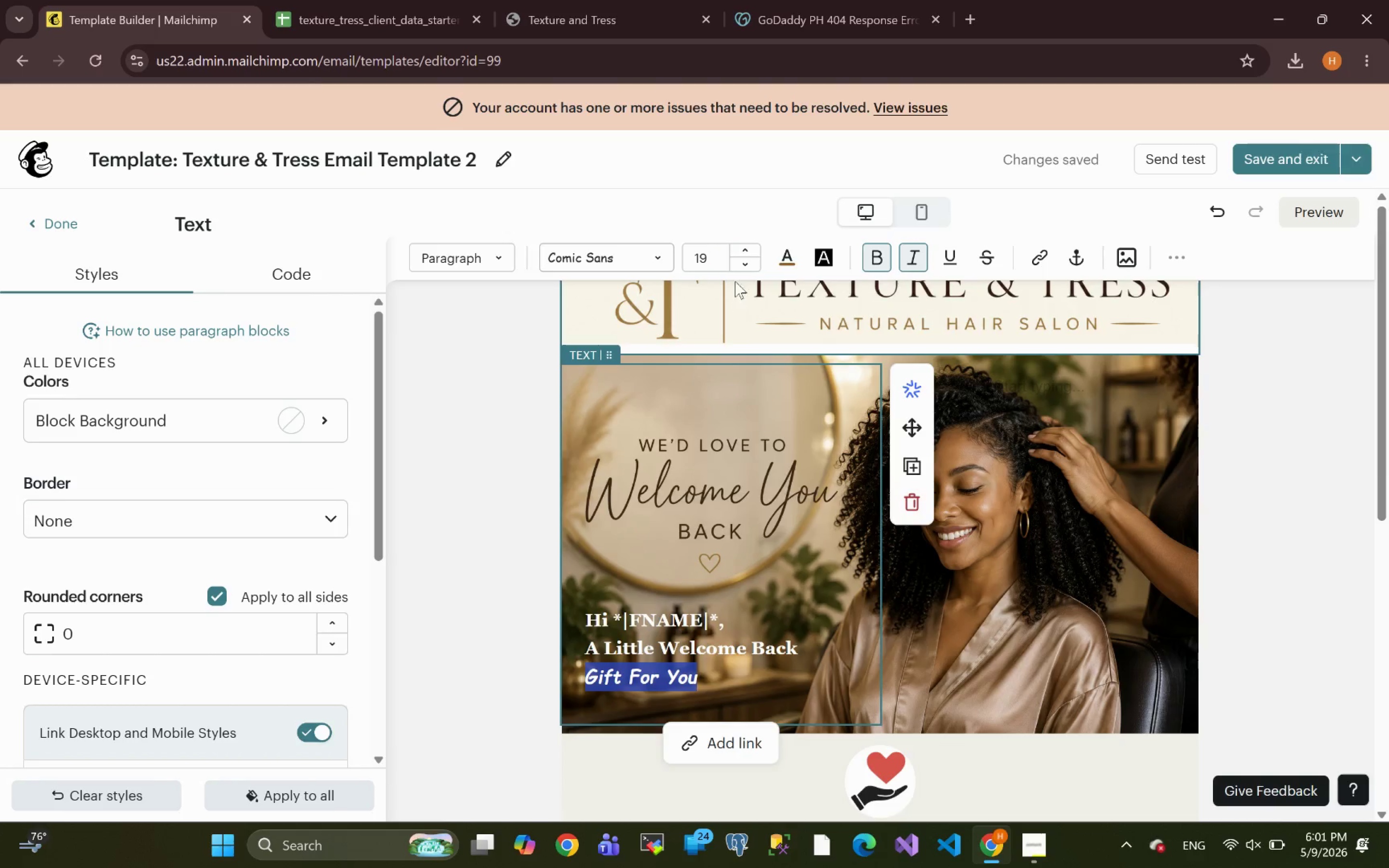 
left_click([787, 252])
 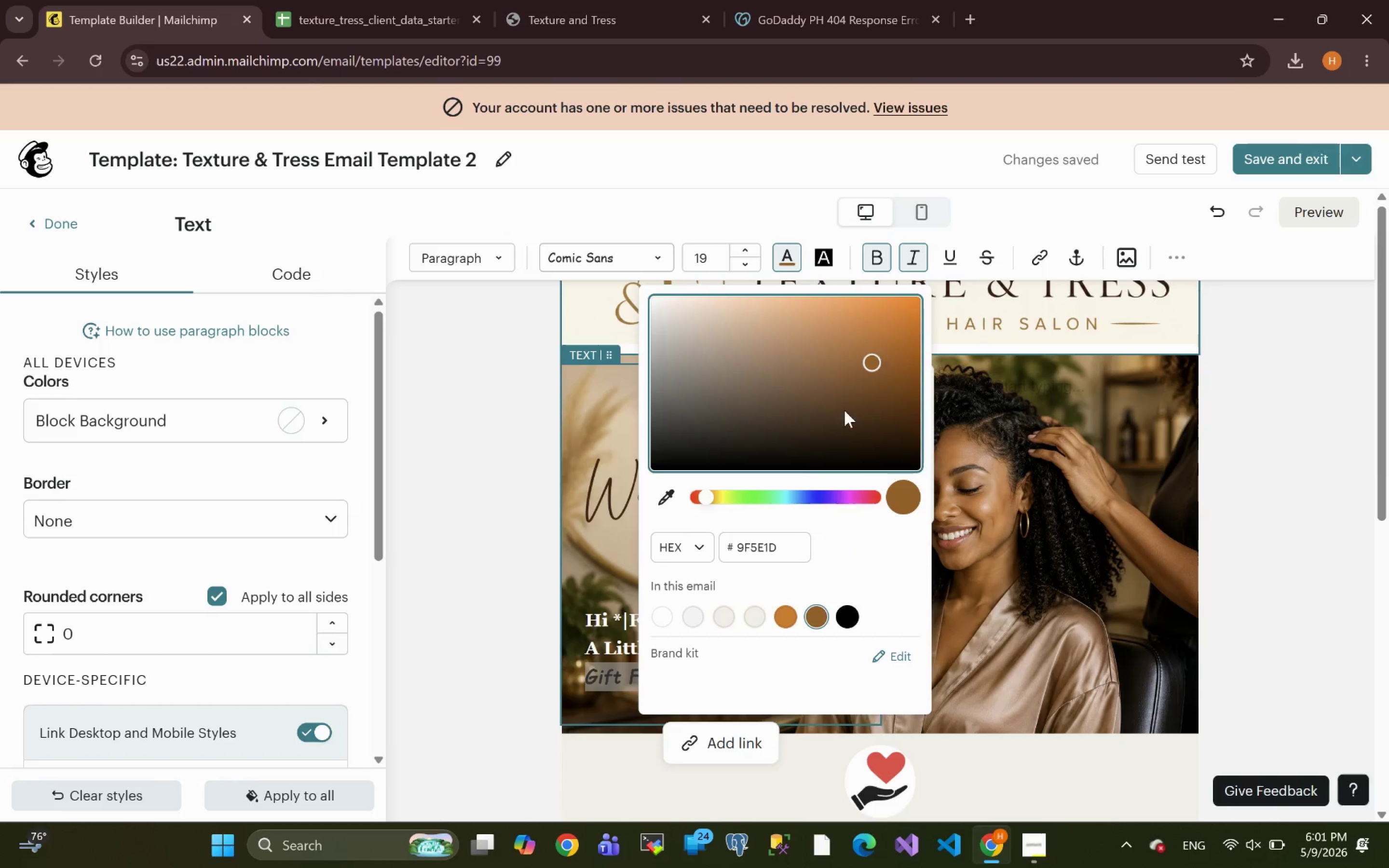 
left_click_drag(start_coordinate=[696, 502], to_coordinate=[685, 506])
 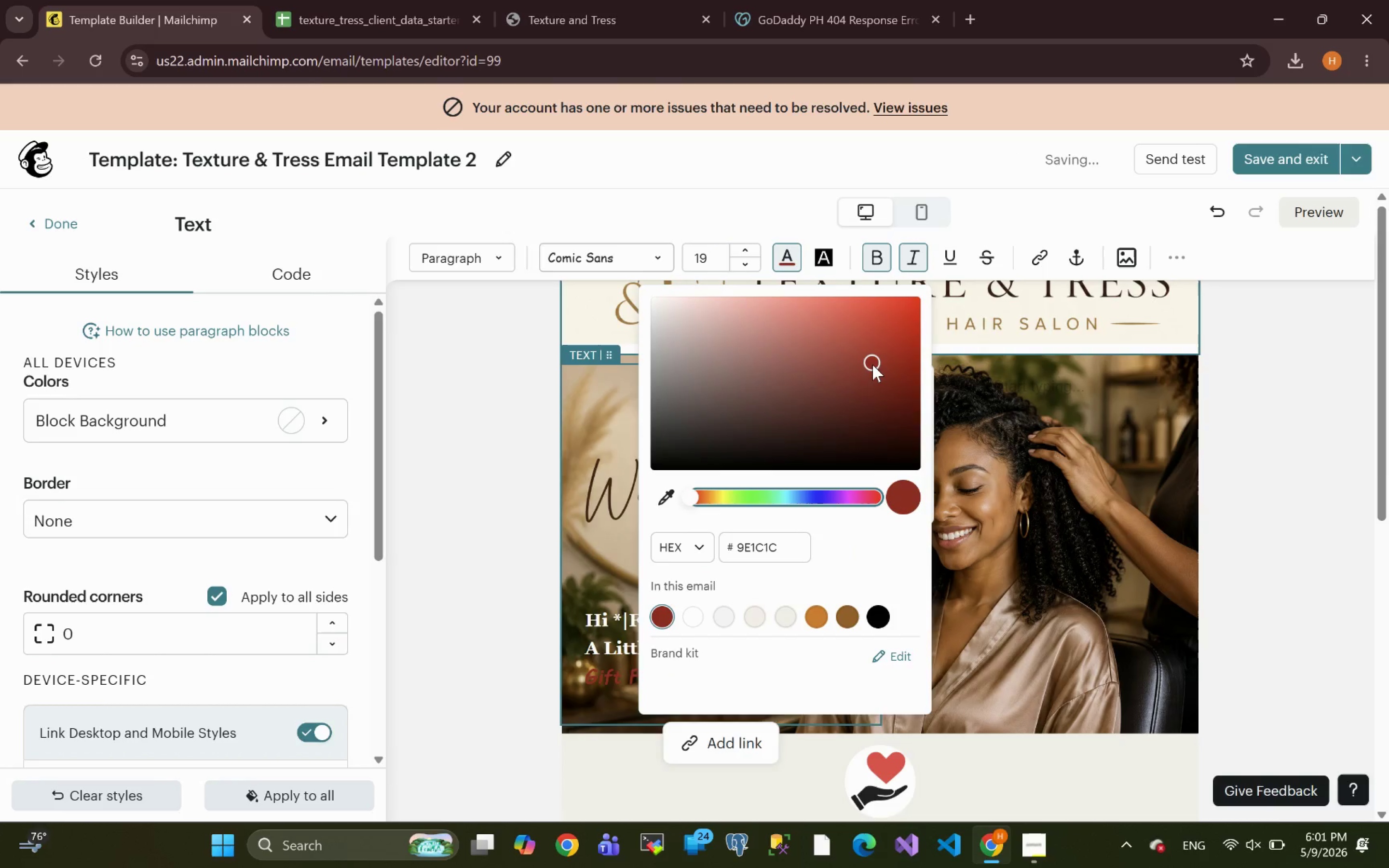 
left_click_drag(start_coordinate=[879, 365], to_coordinate=[844, 349])
 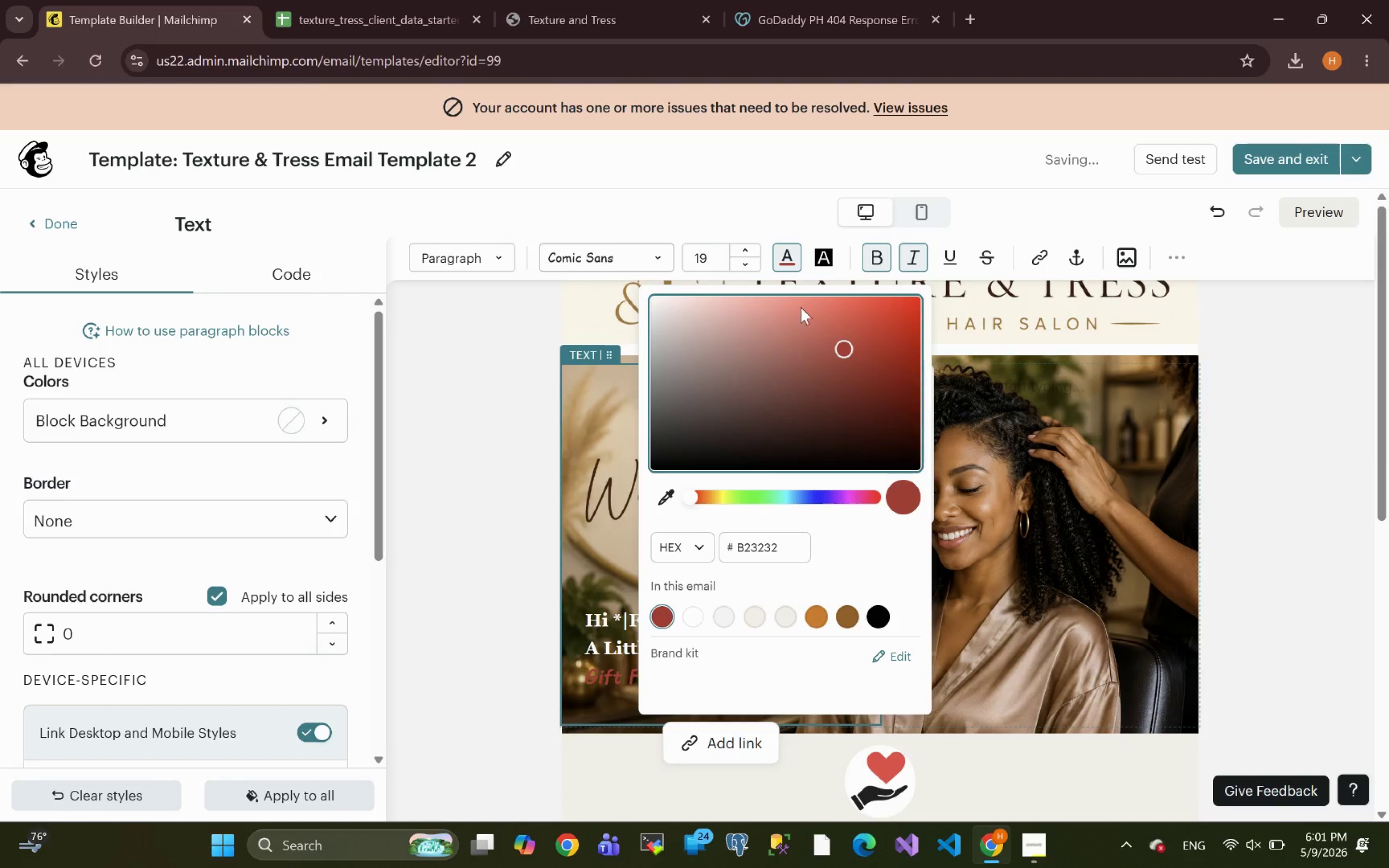 
left_click([900, 348])
 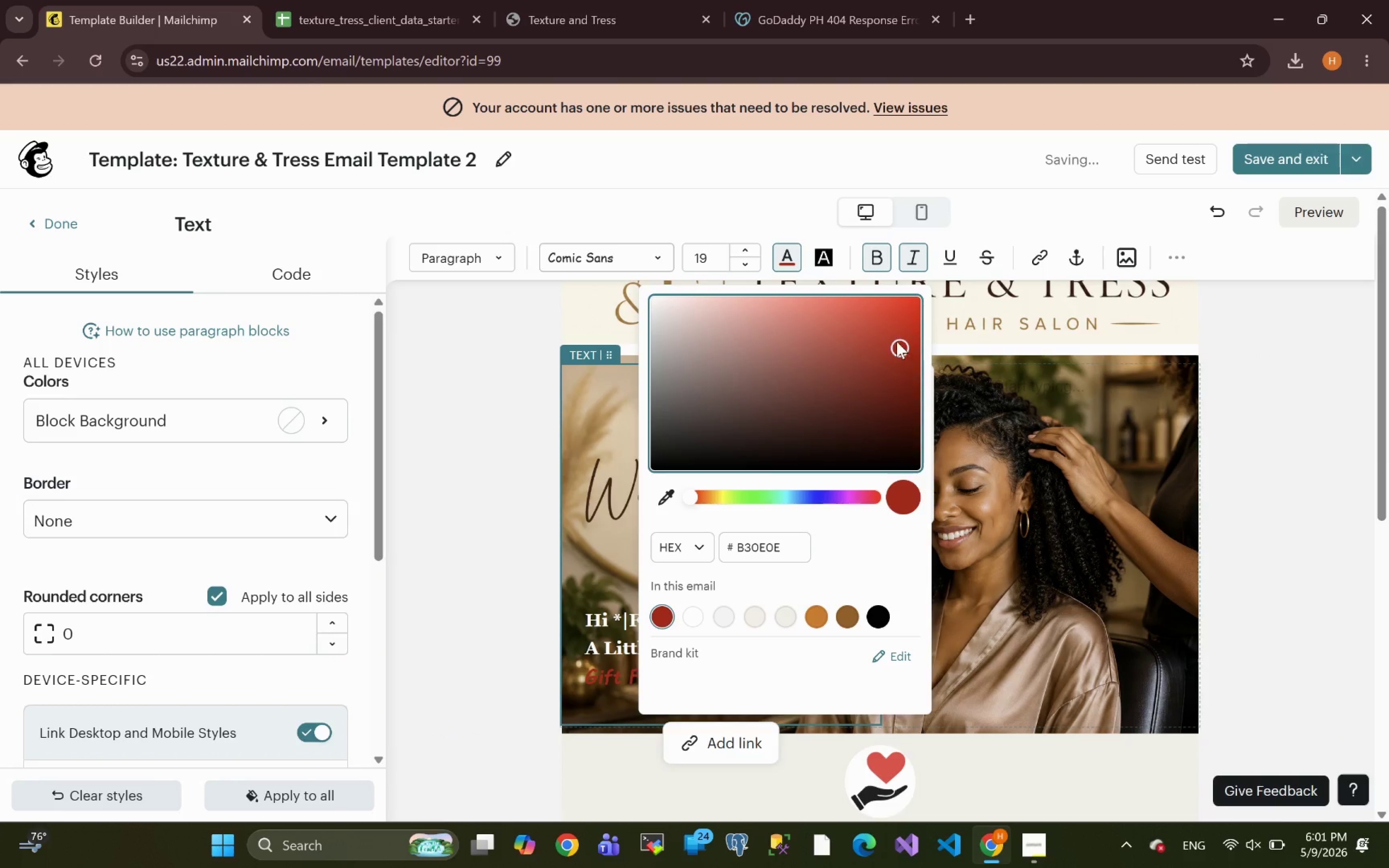 
left_click([896, 328])
 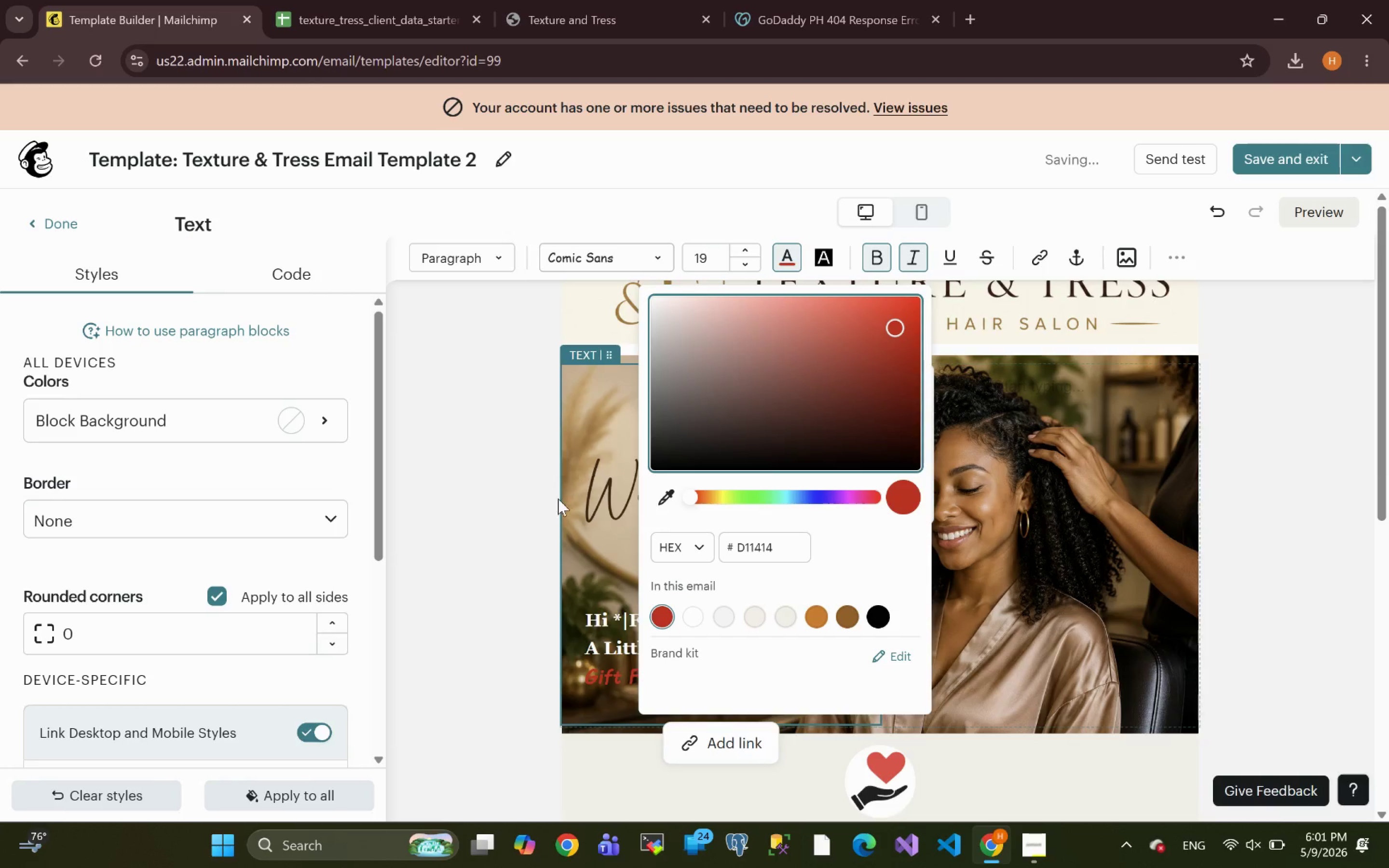 
left_click([503, 558])
 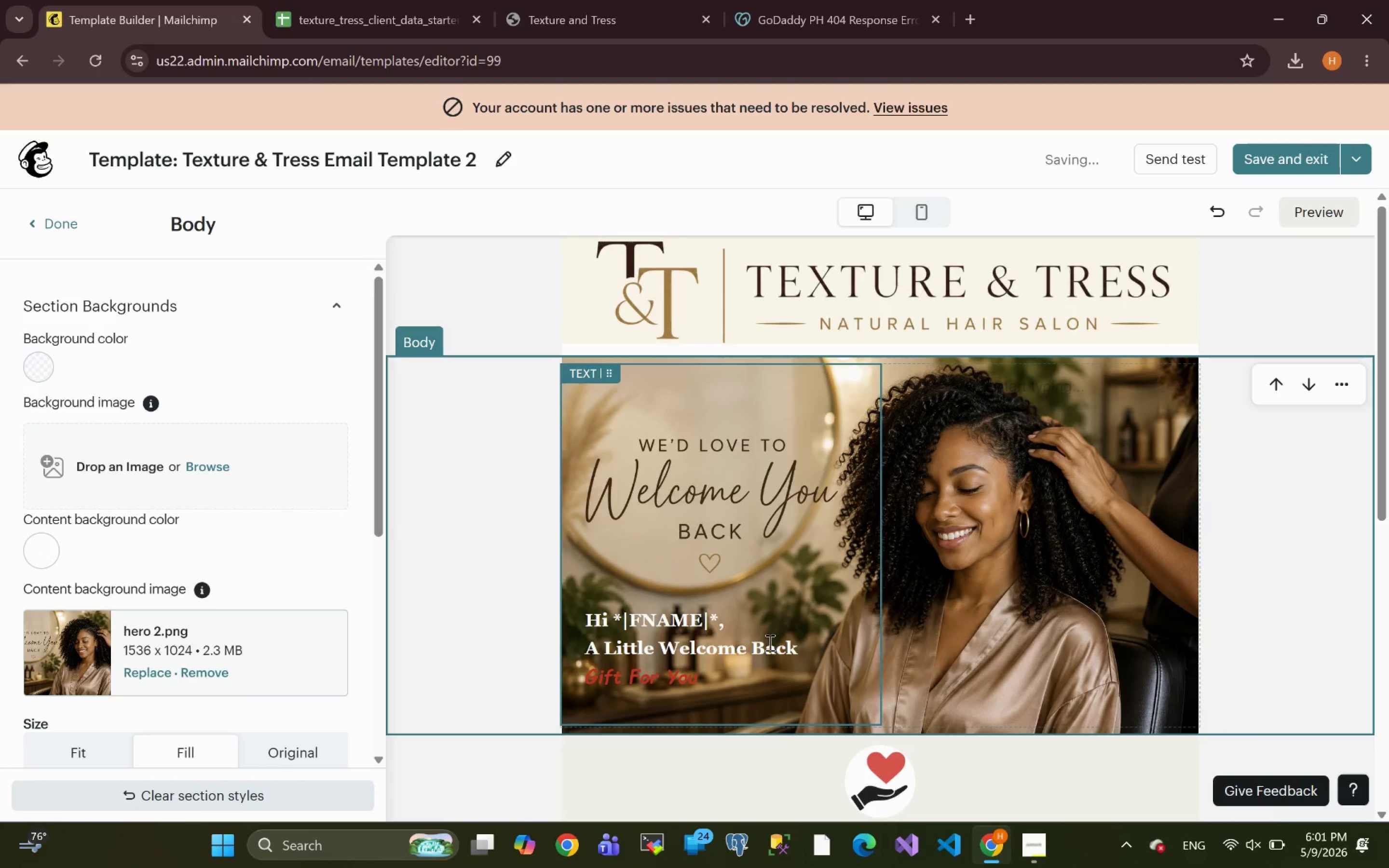 
left_click([700, 679])
 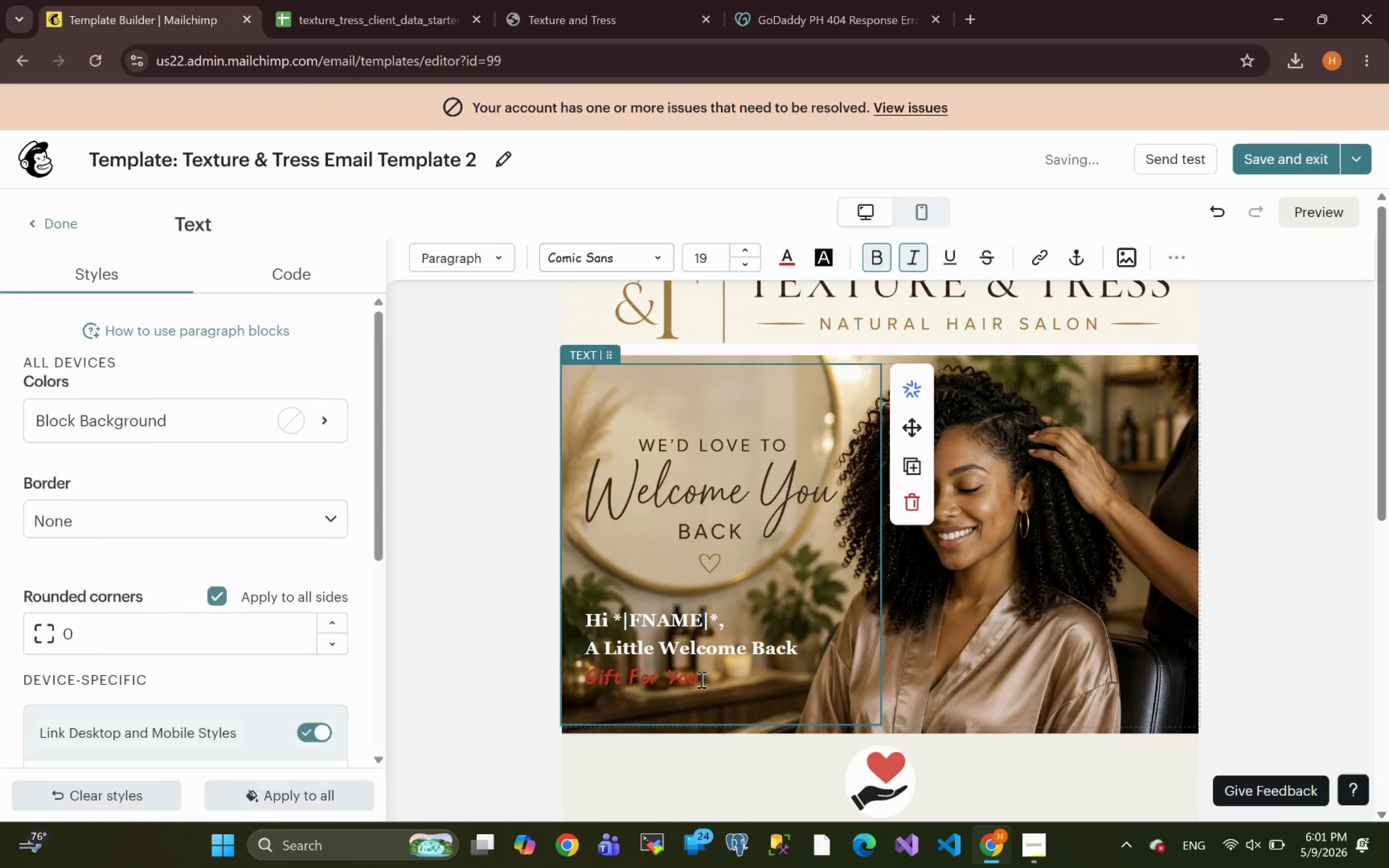 
key(Shift+1)
 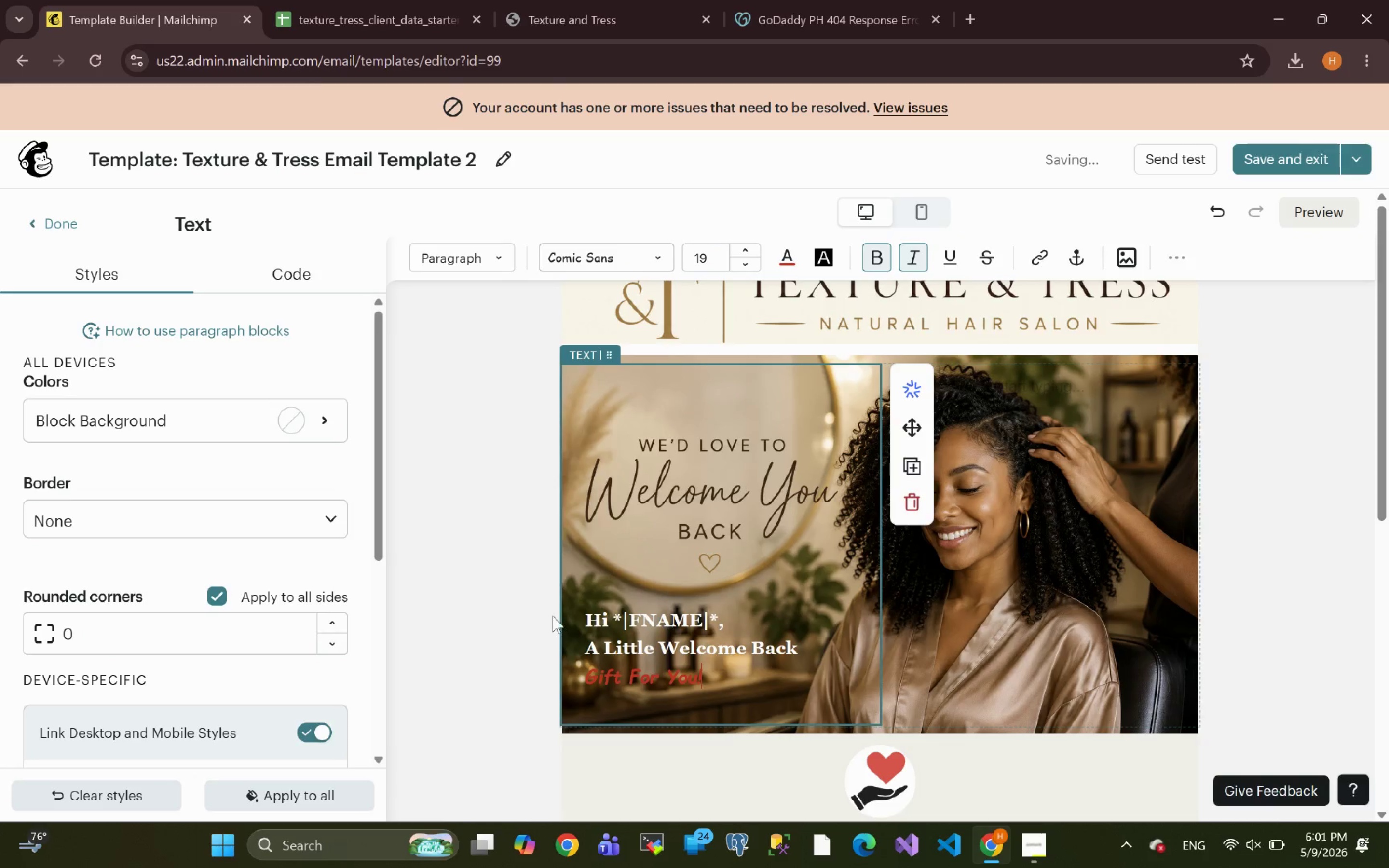 
left_click([588, 618])
 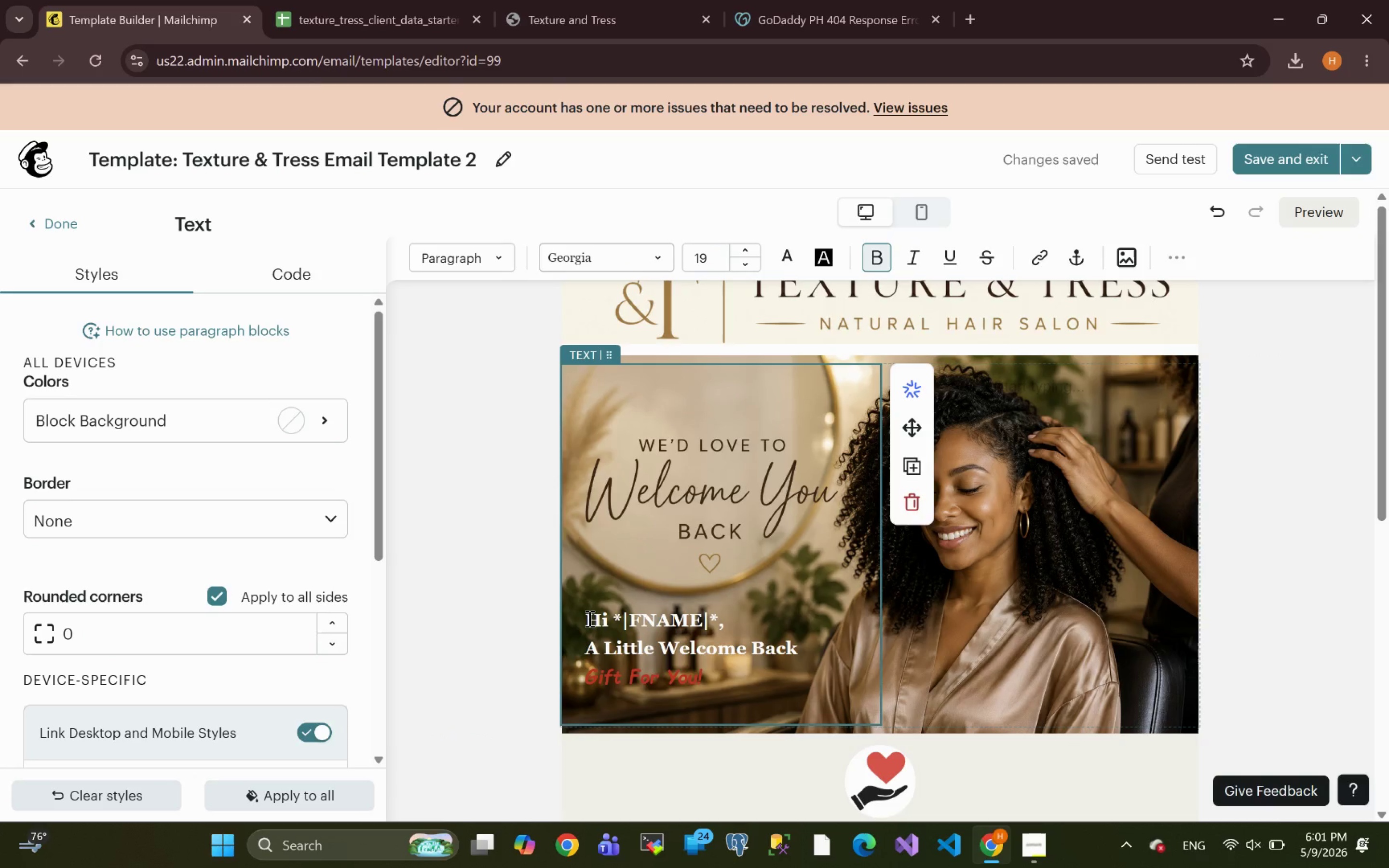 
key(Backspace)
 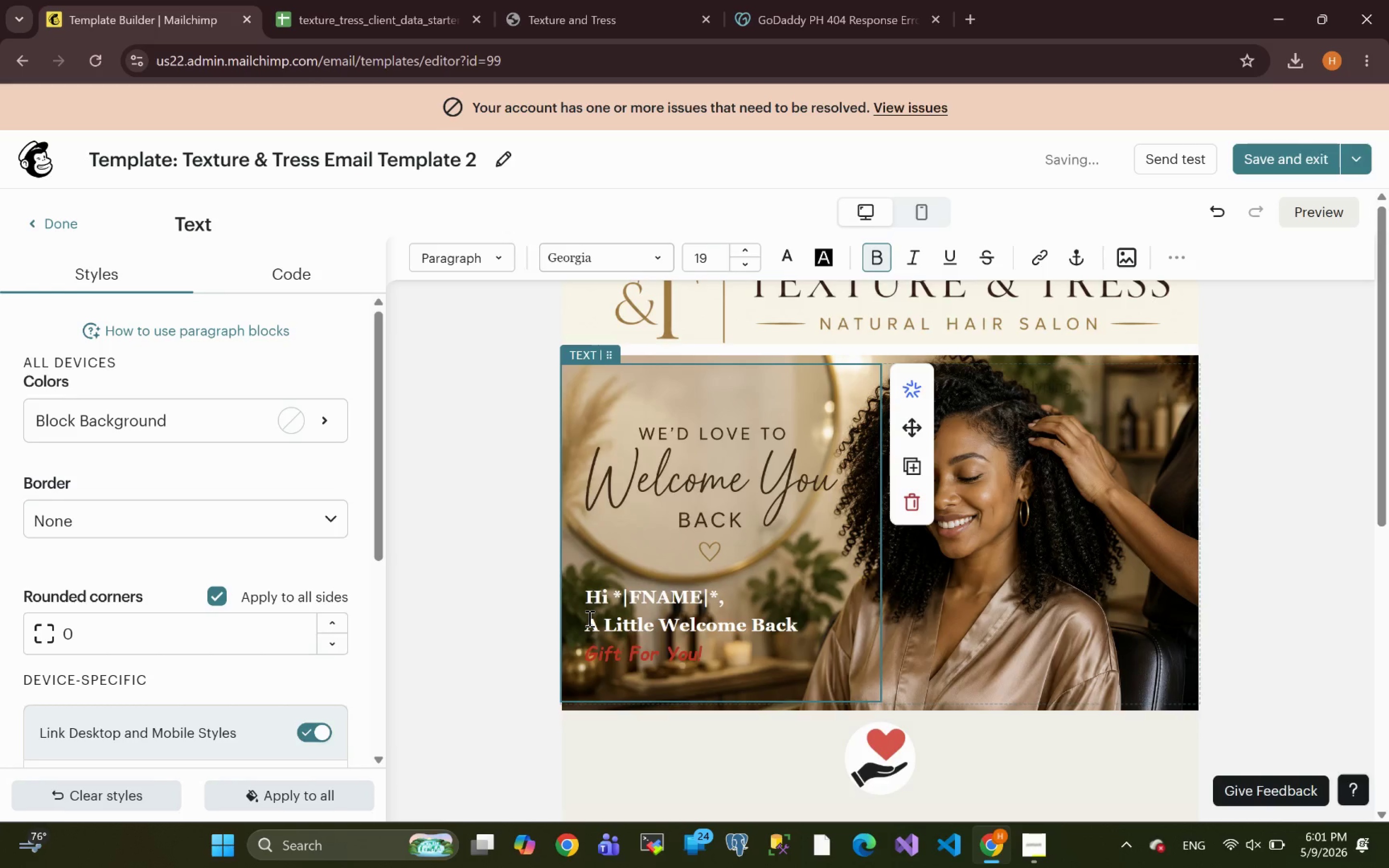 
key(Backspace)
 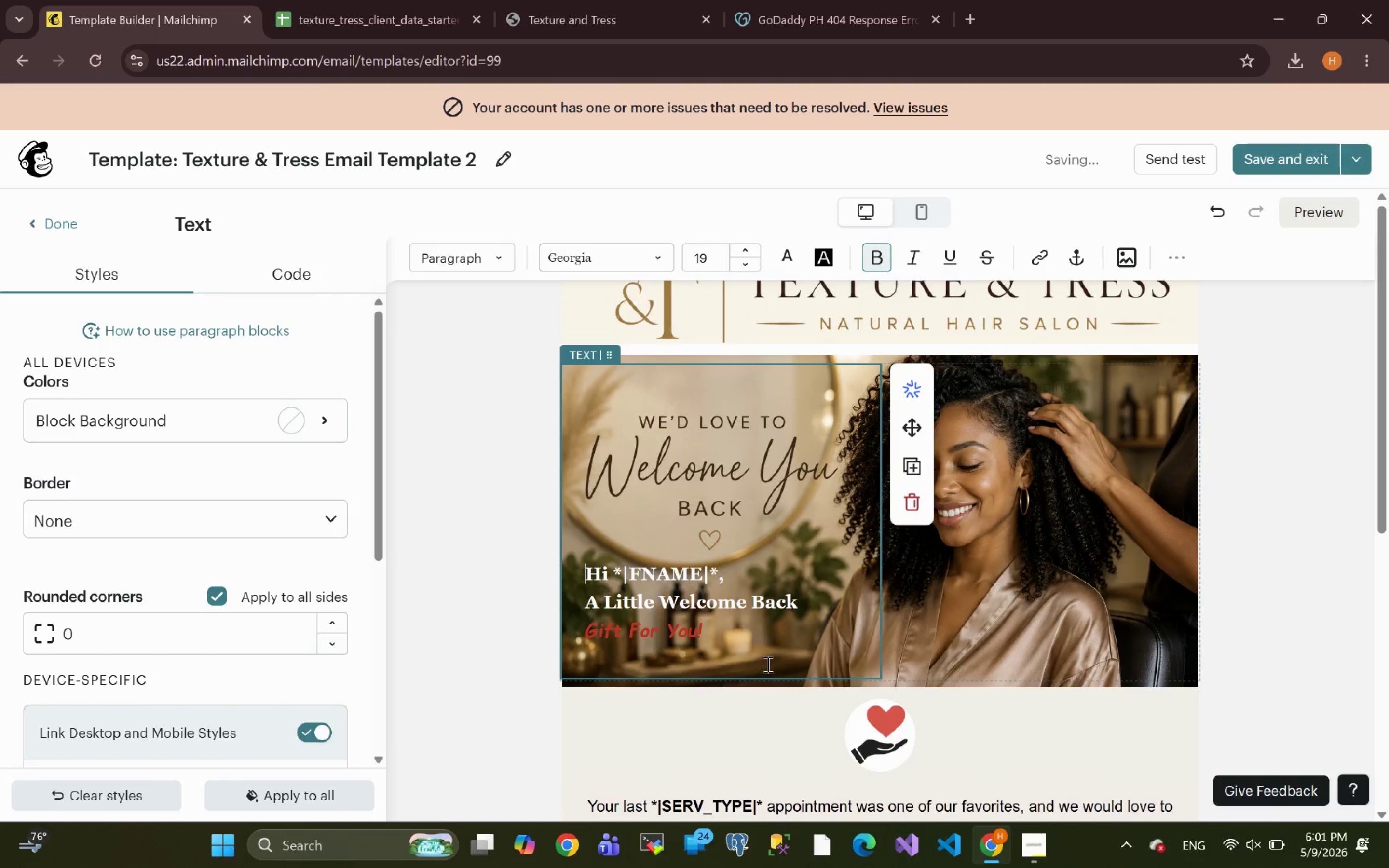 
left_click([743, 638])
 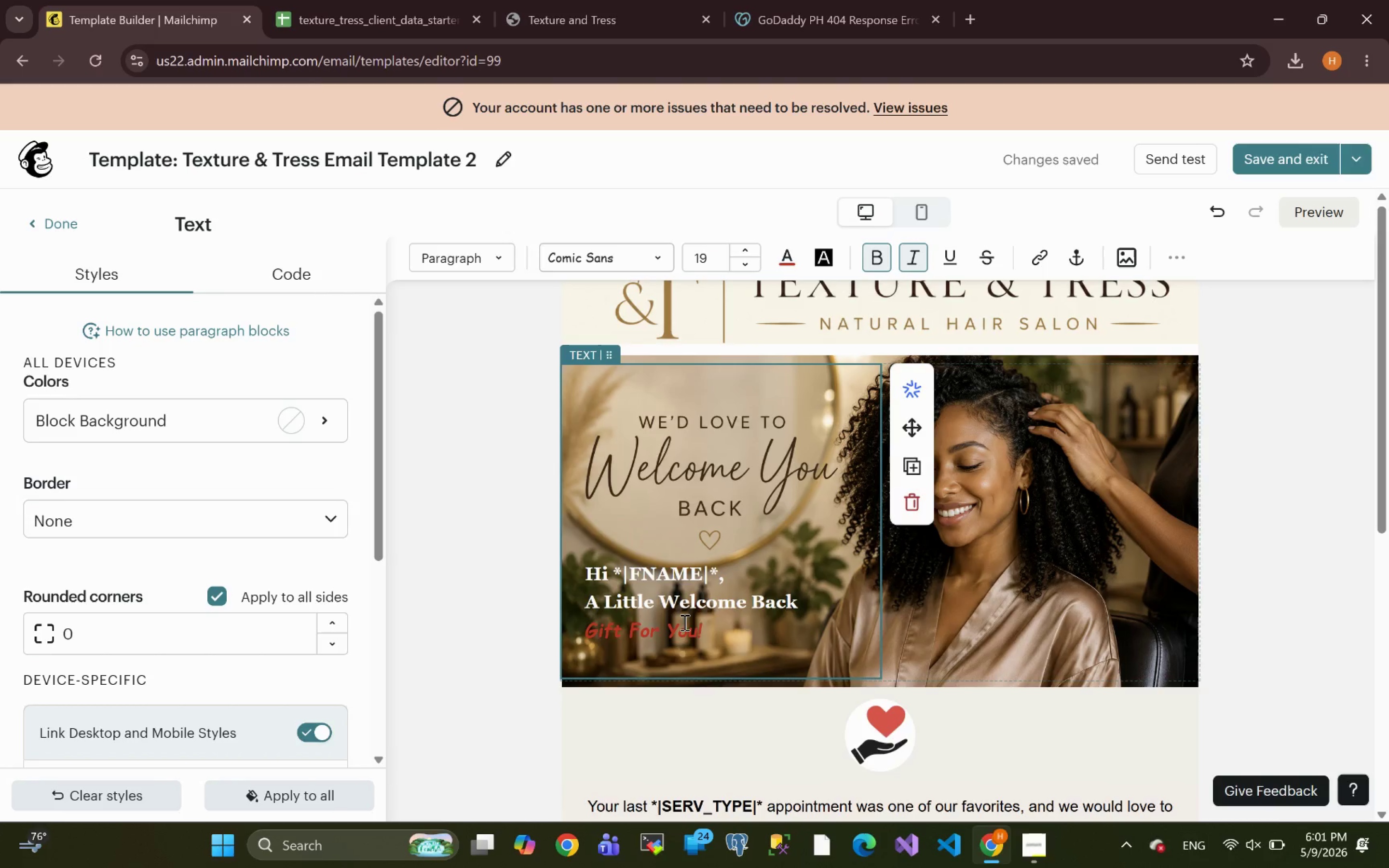 
wait(5.71)
 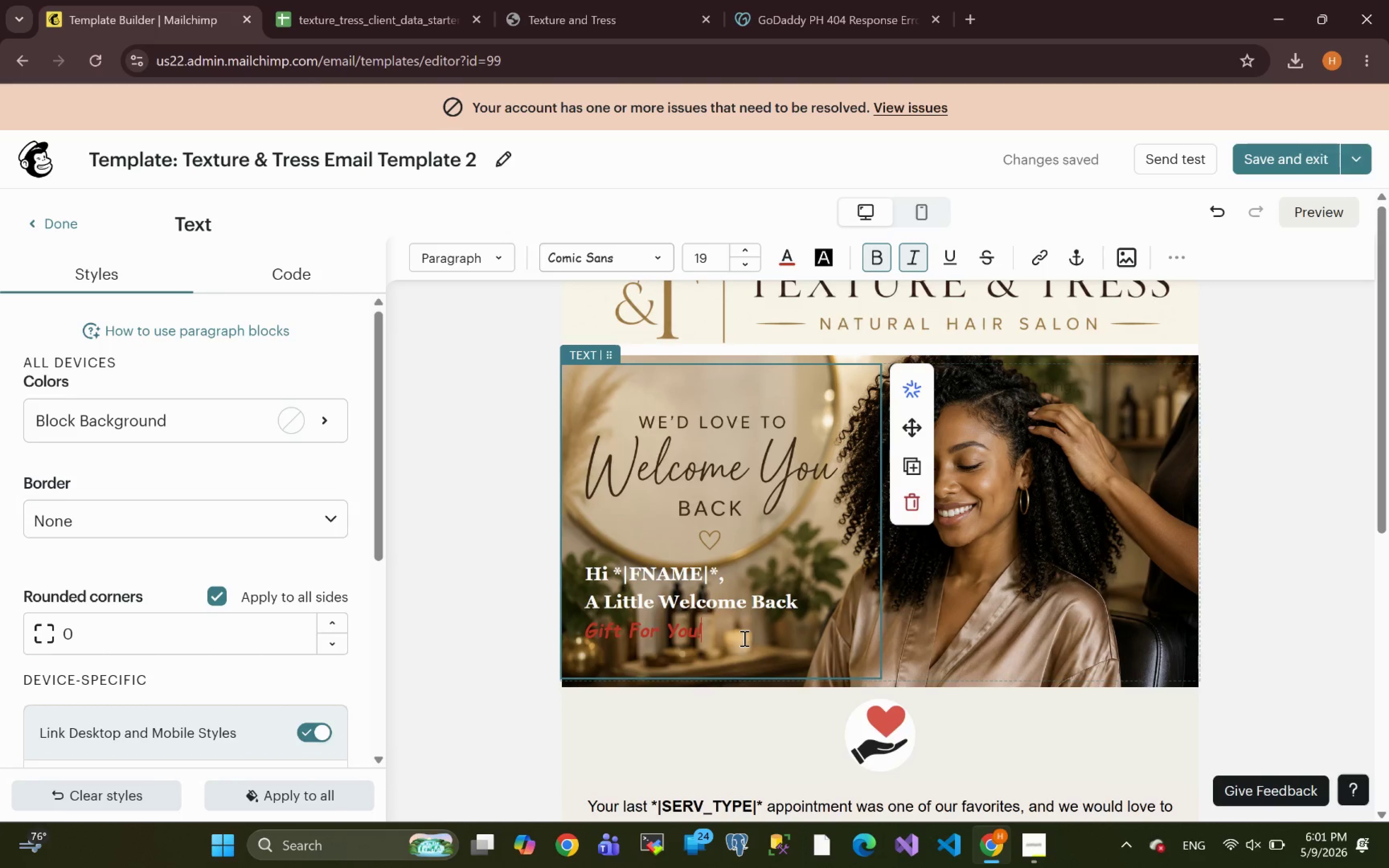 
left_click_drag(start_coordinate=[732, 575], to_coordinate=[585, 571])
 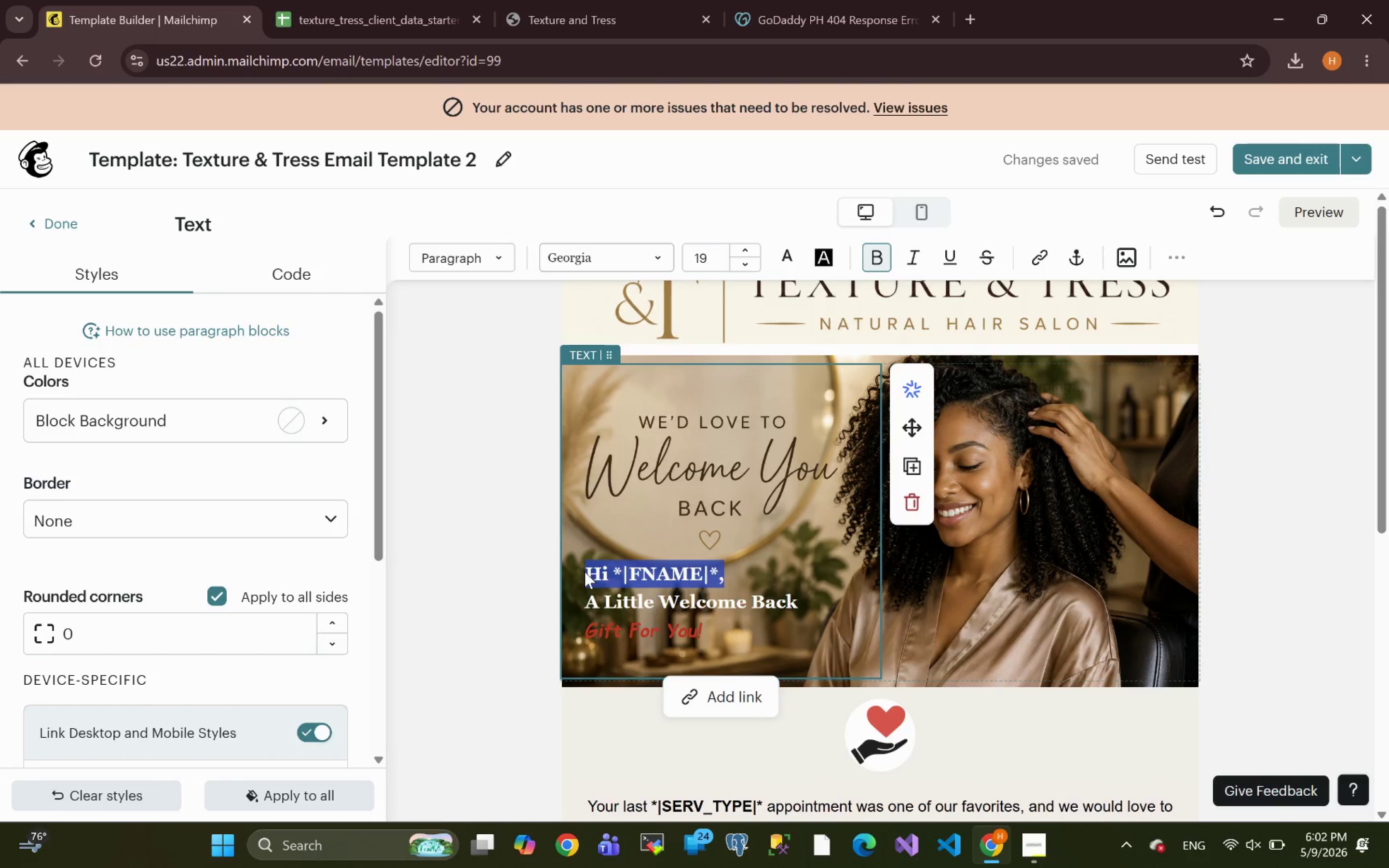 
key(Control+X)
 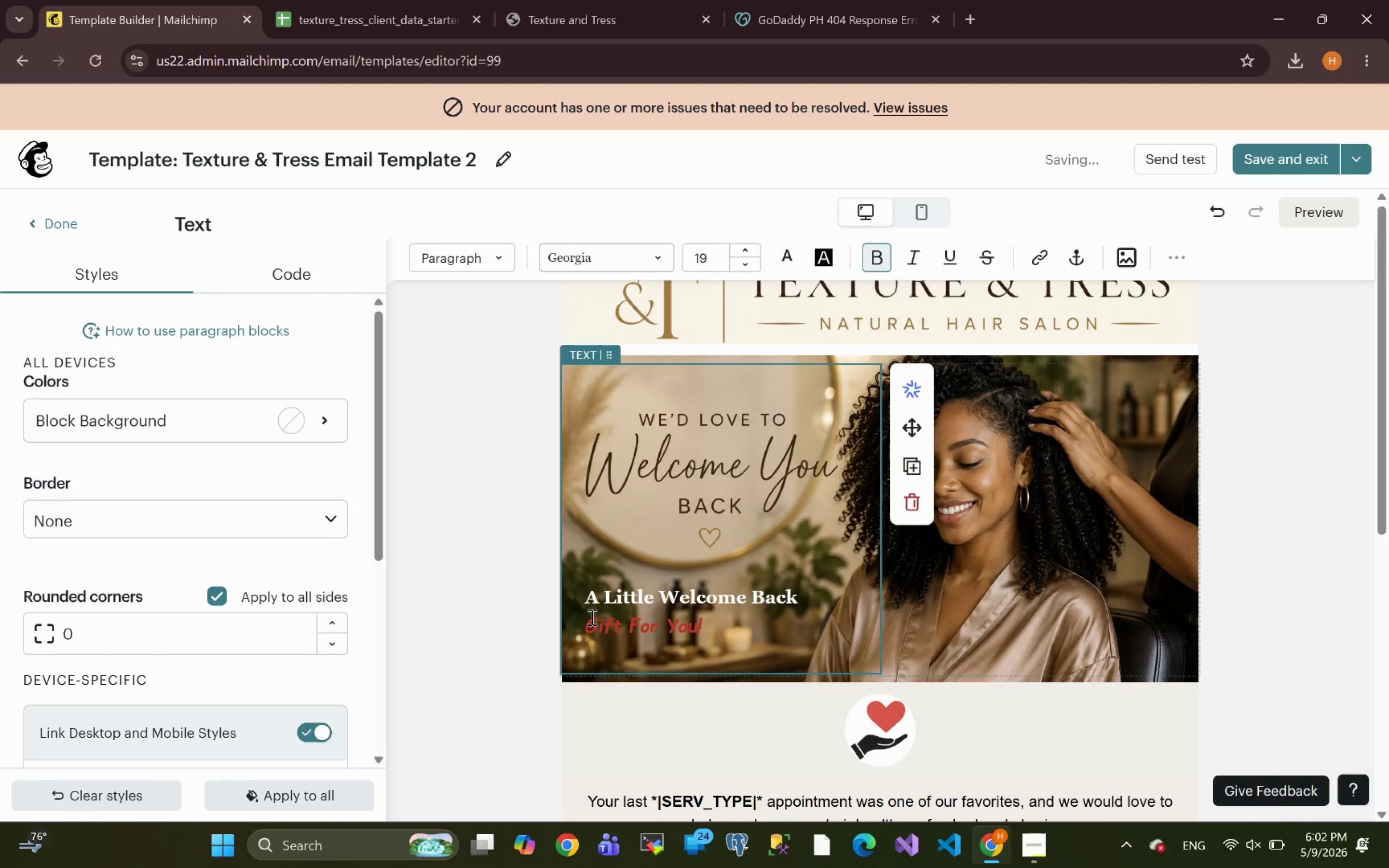 
key(Backspace)
 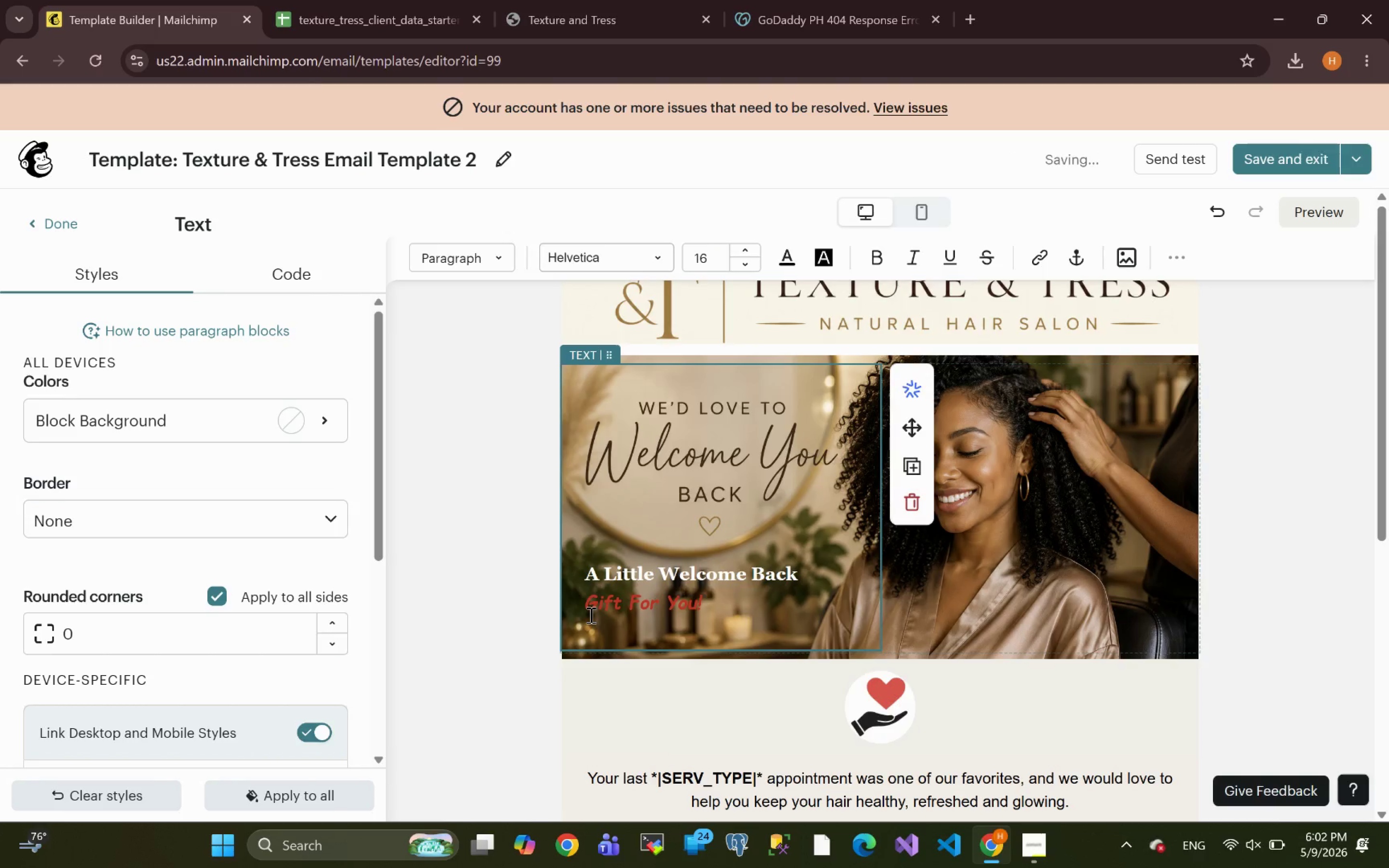 
key(Backspace)
 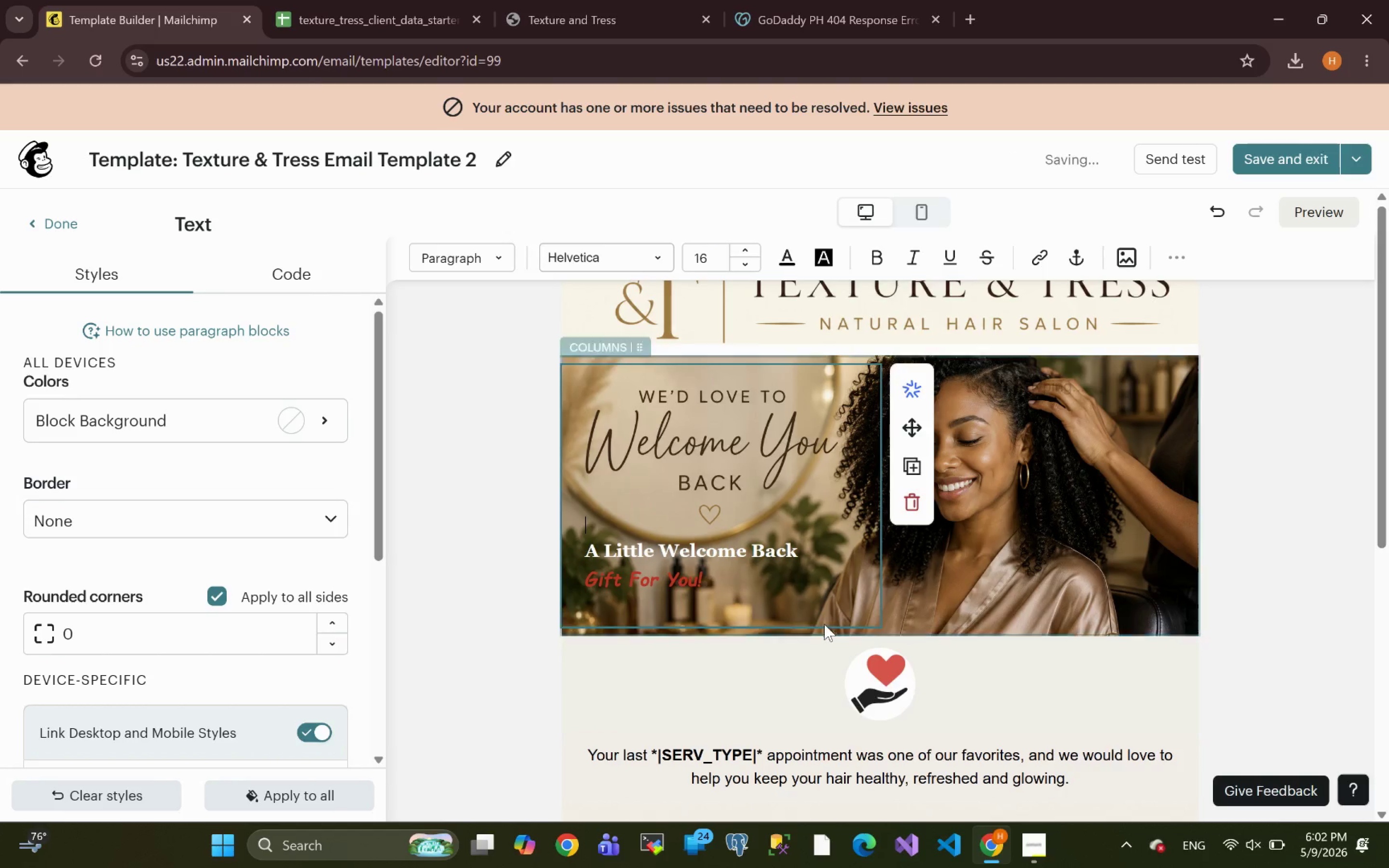 
left_click([739, 599])
 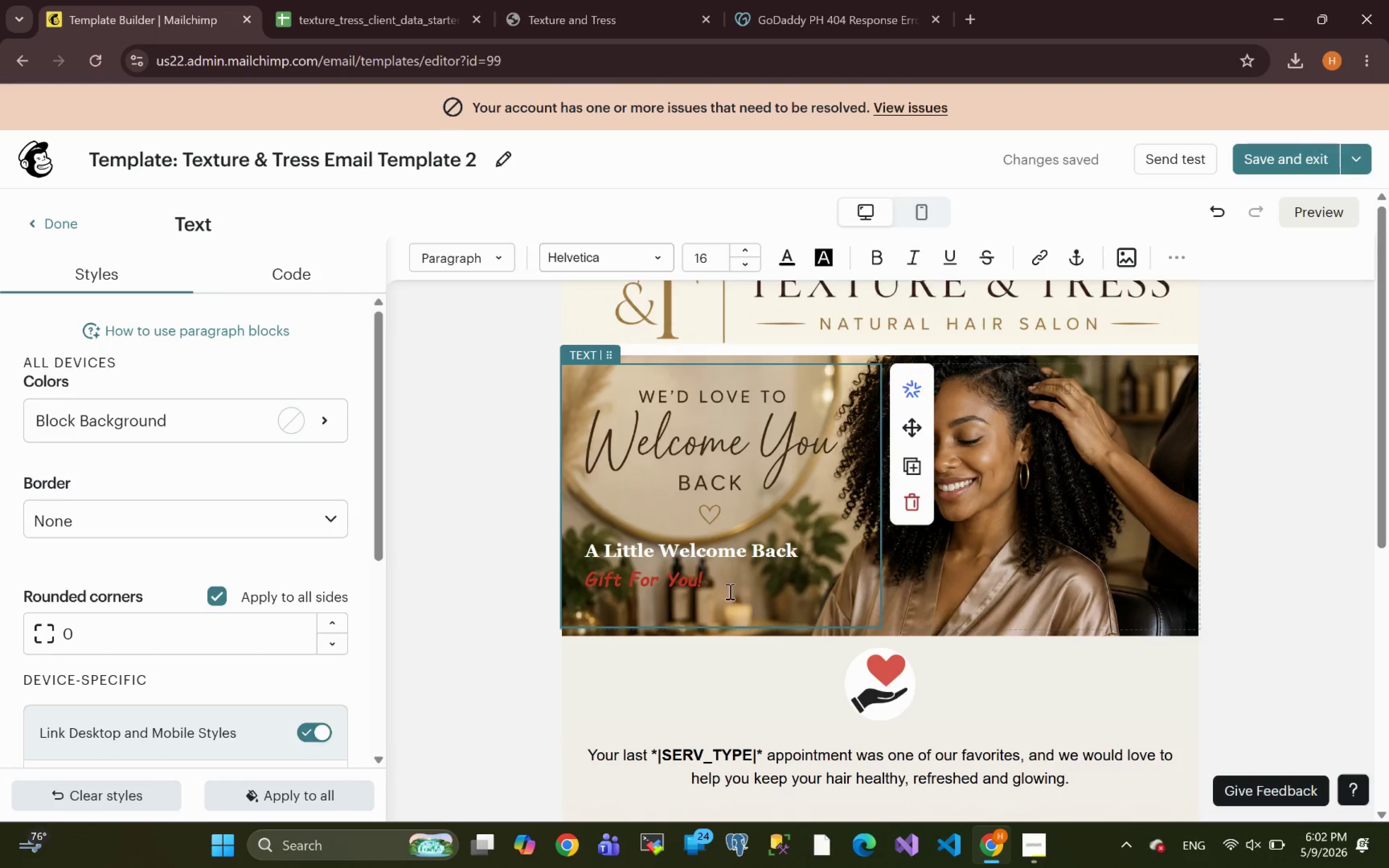 
left_click([727, 584])
 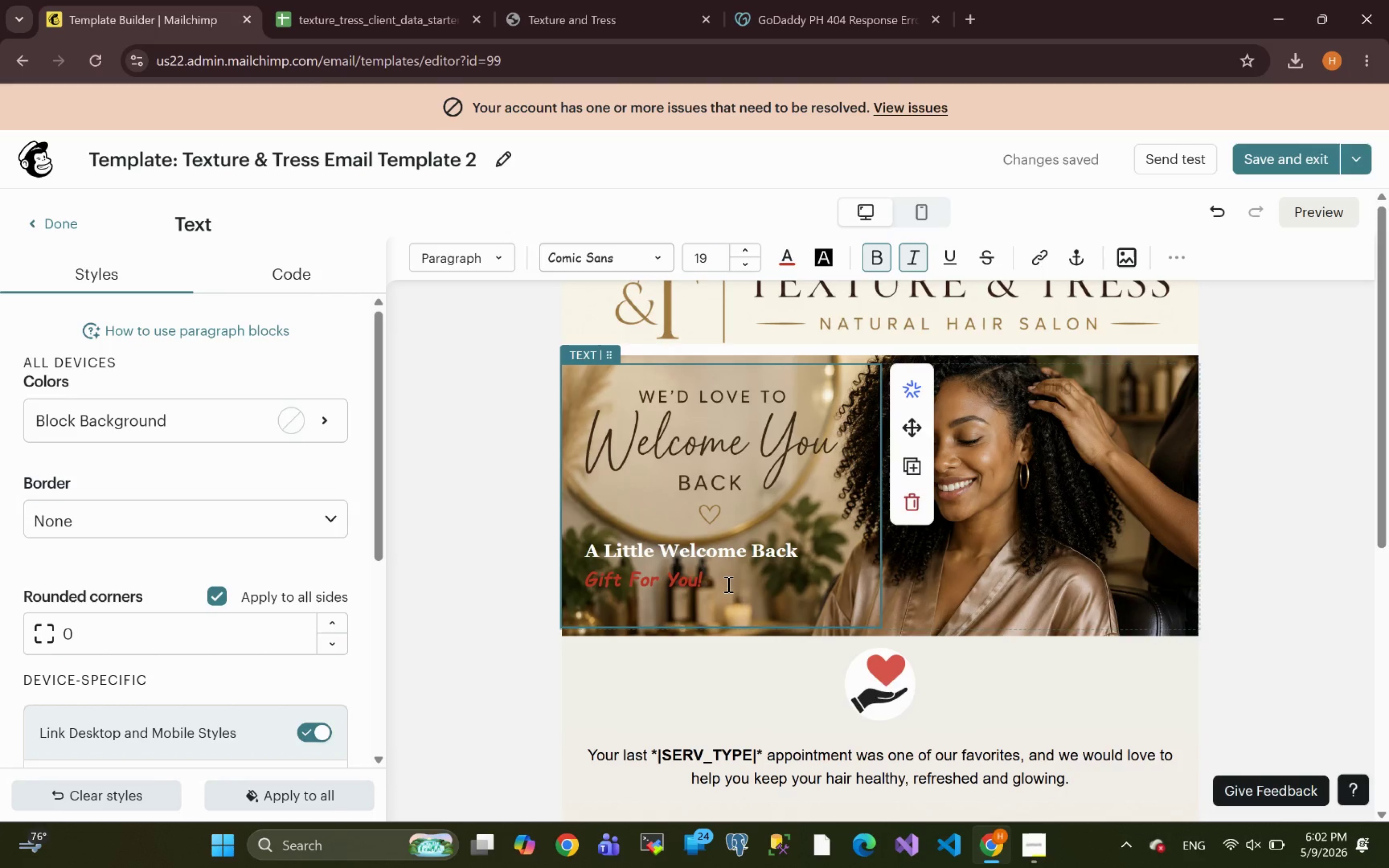 
key(Enter)
 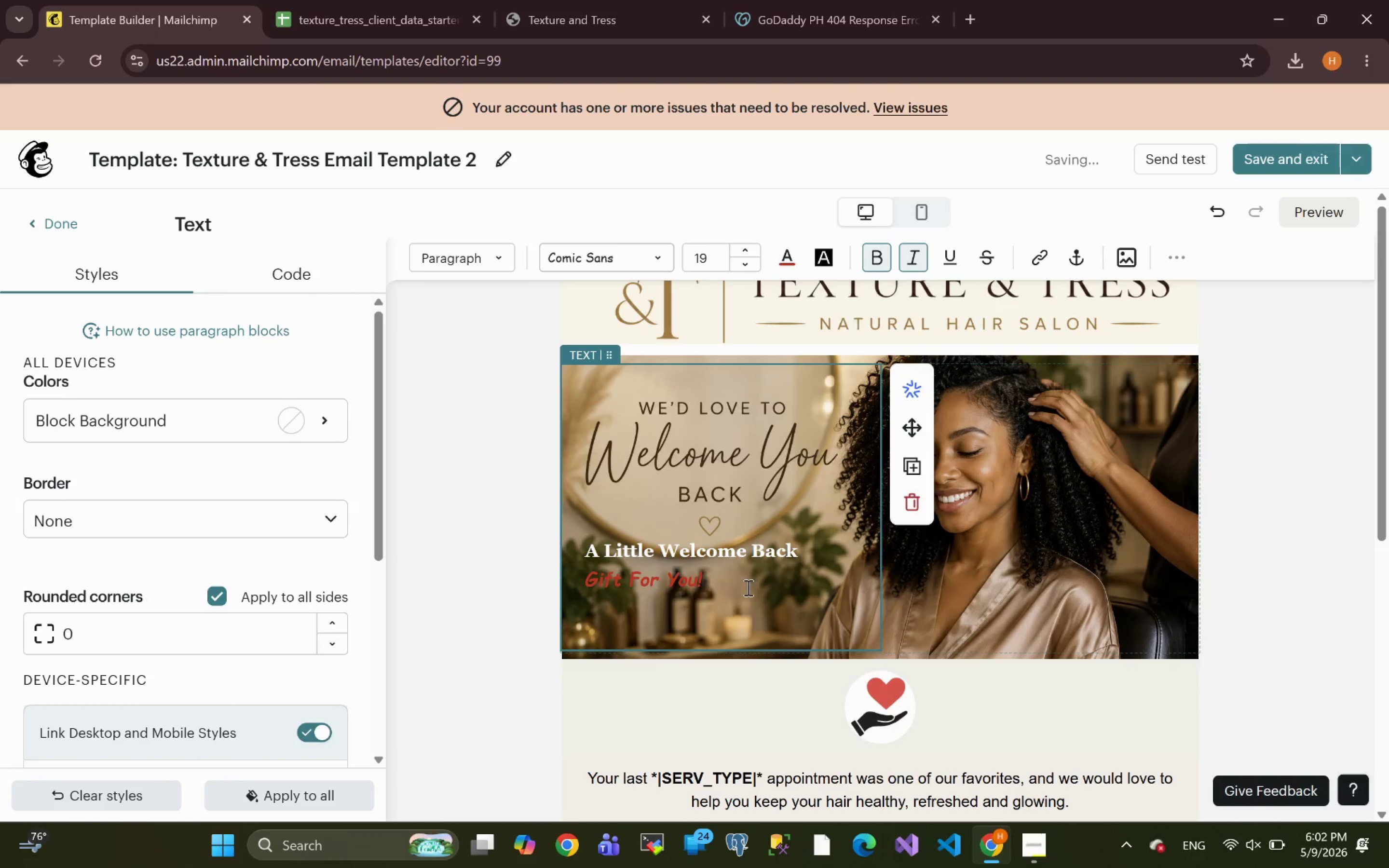 
key(Control+V)
 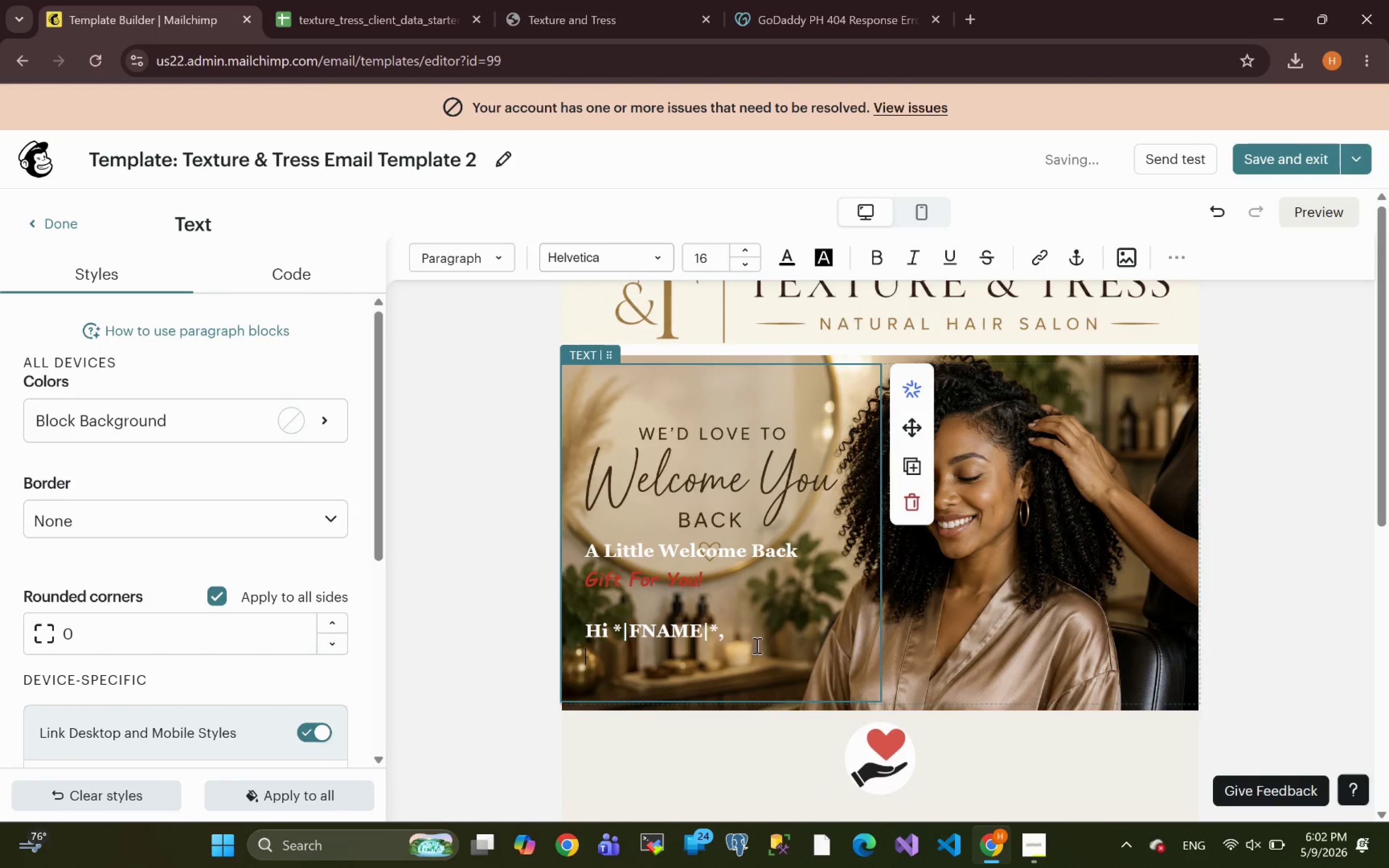 
left_click([749, 635])
 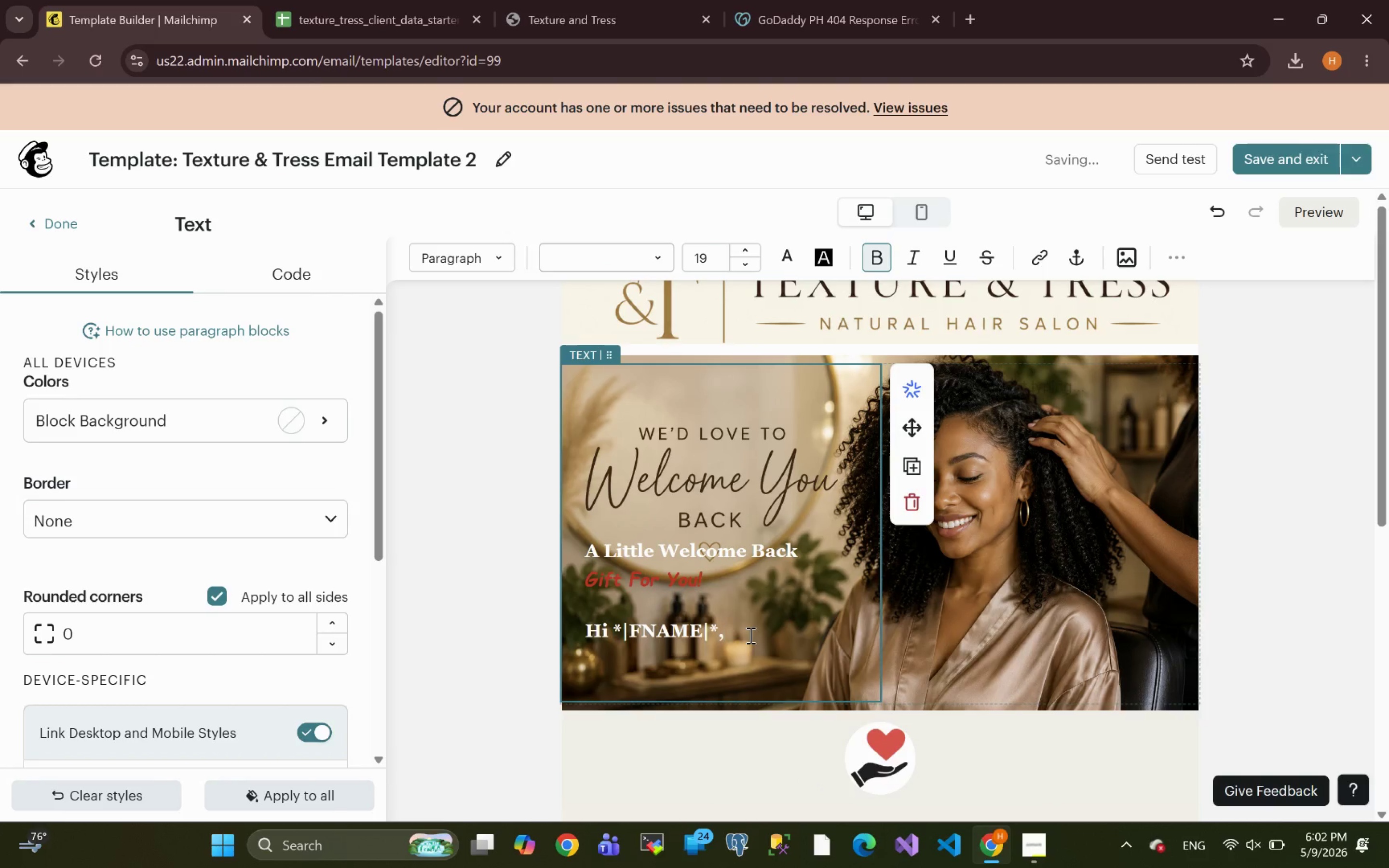 
key(Enter)
 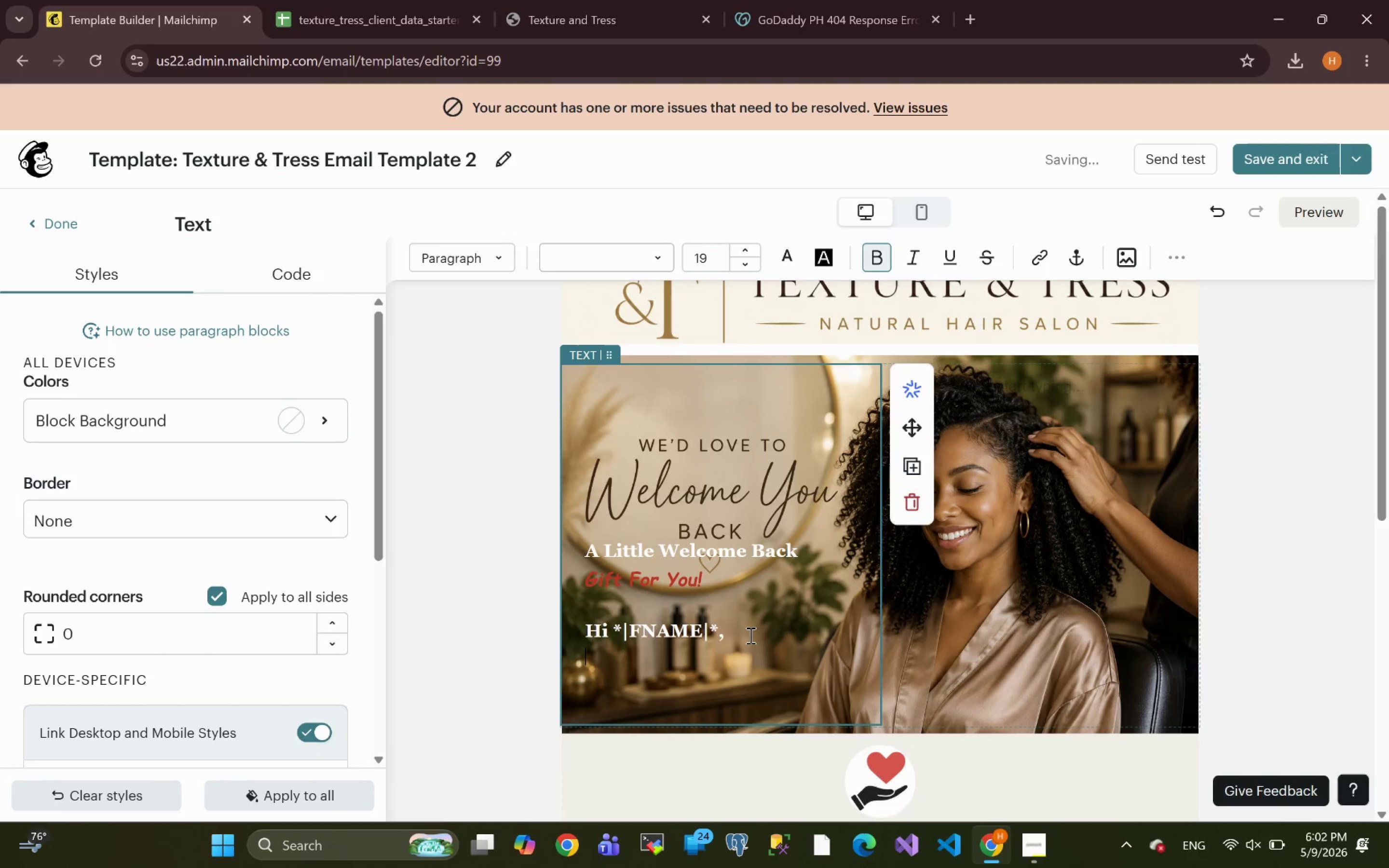 
type(We would truly love )
 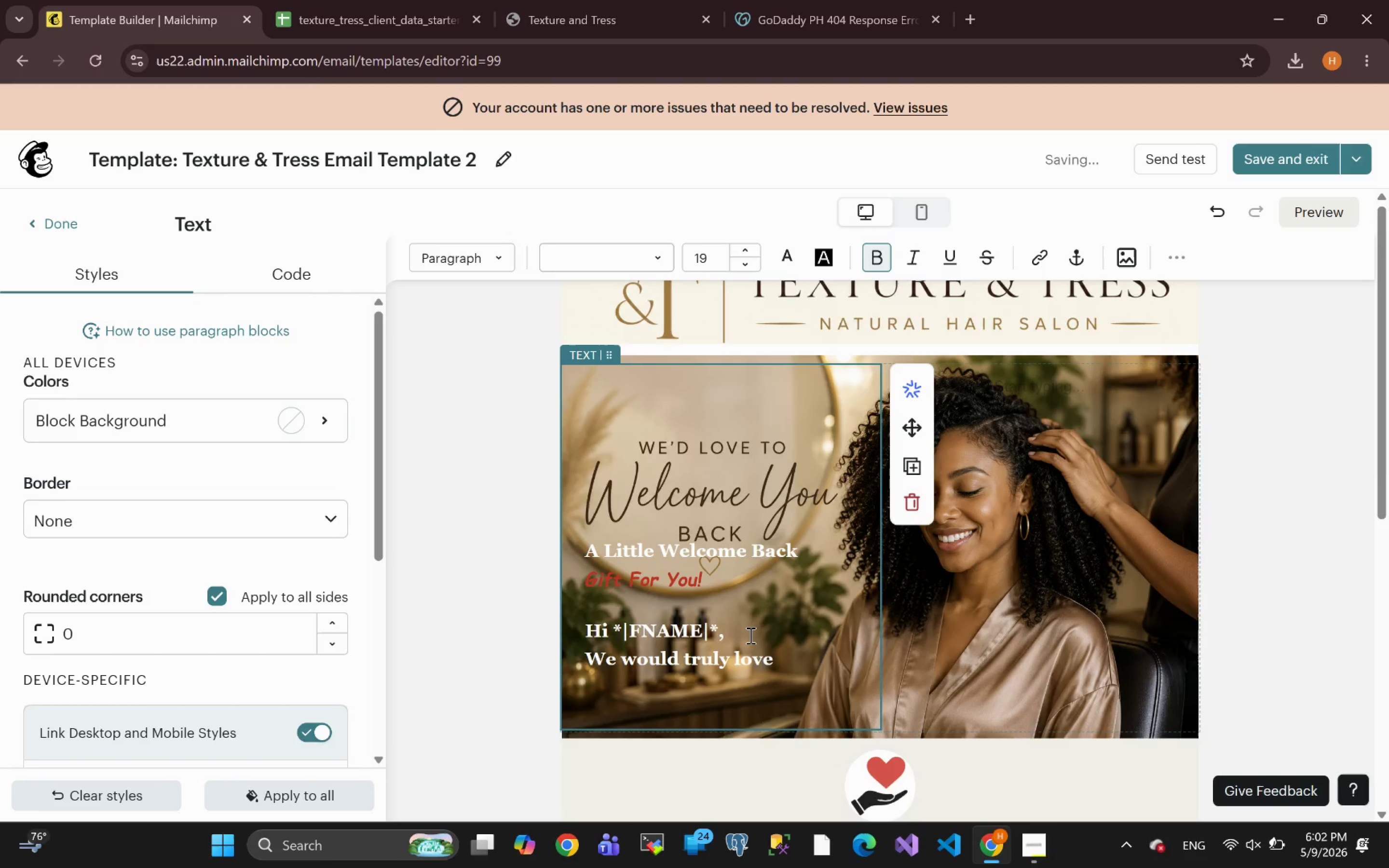 
type(to see you back at )
 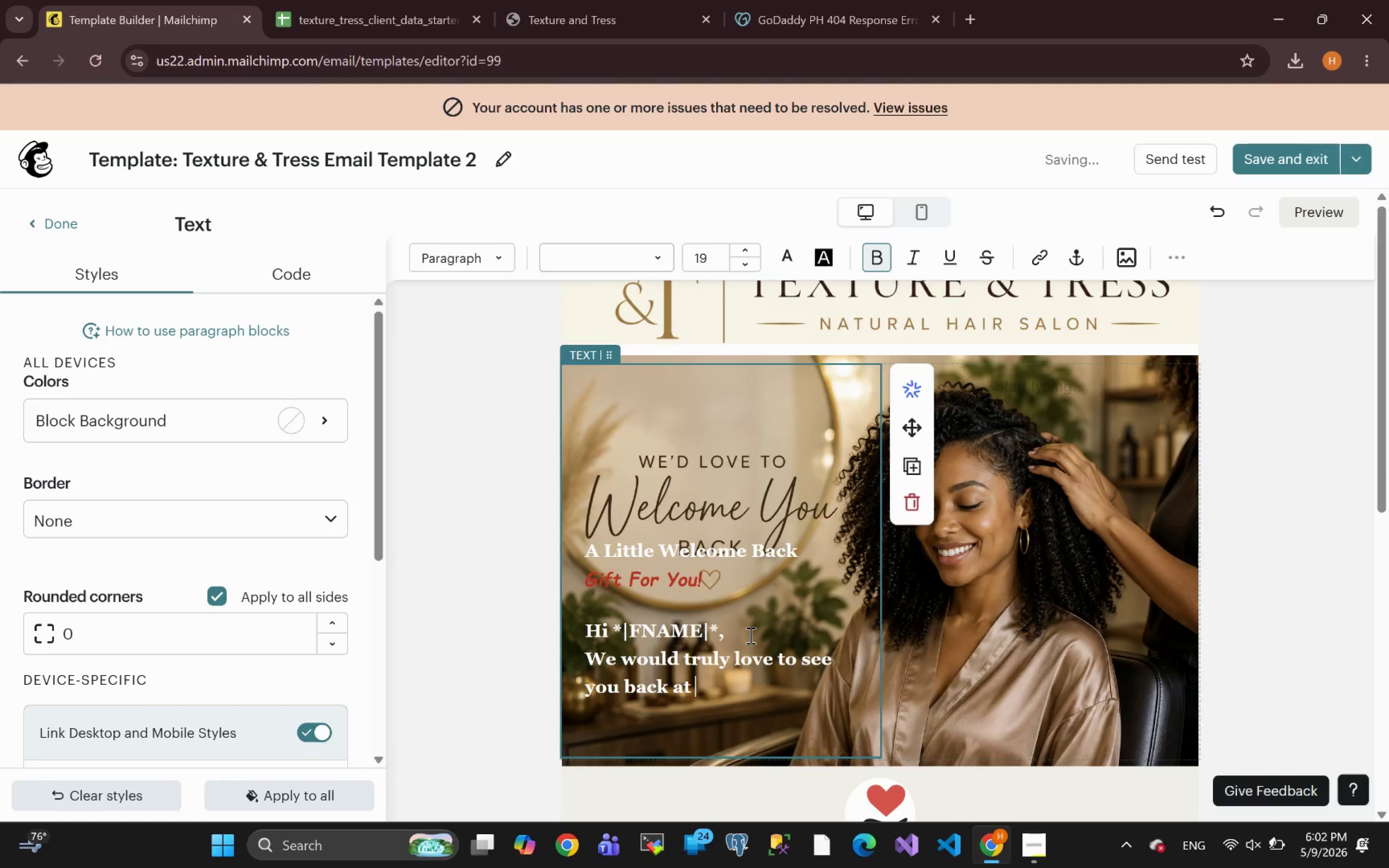 
type(Texture and Tress)
 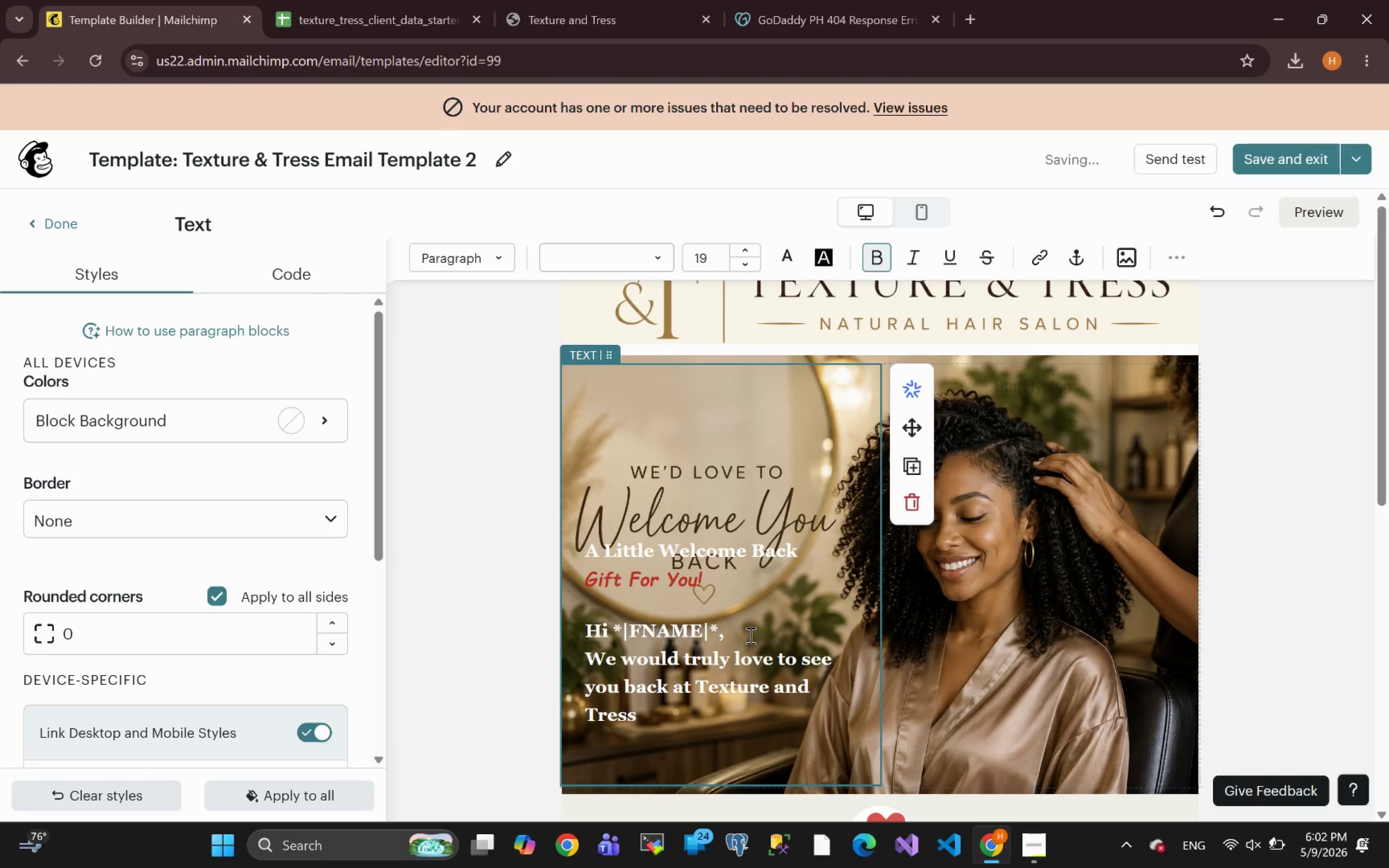 
key(Period)
 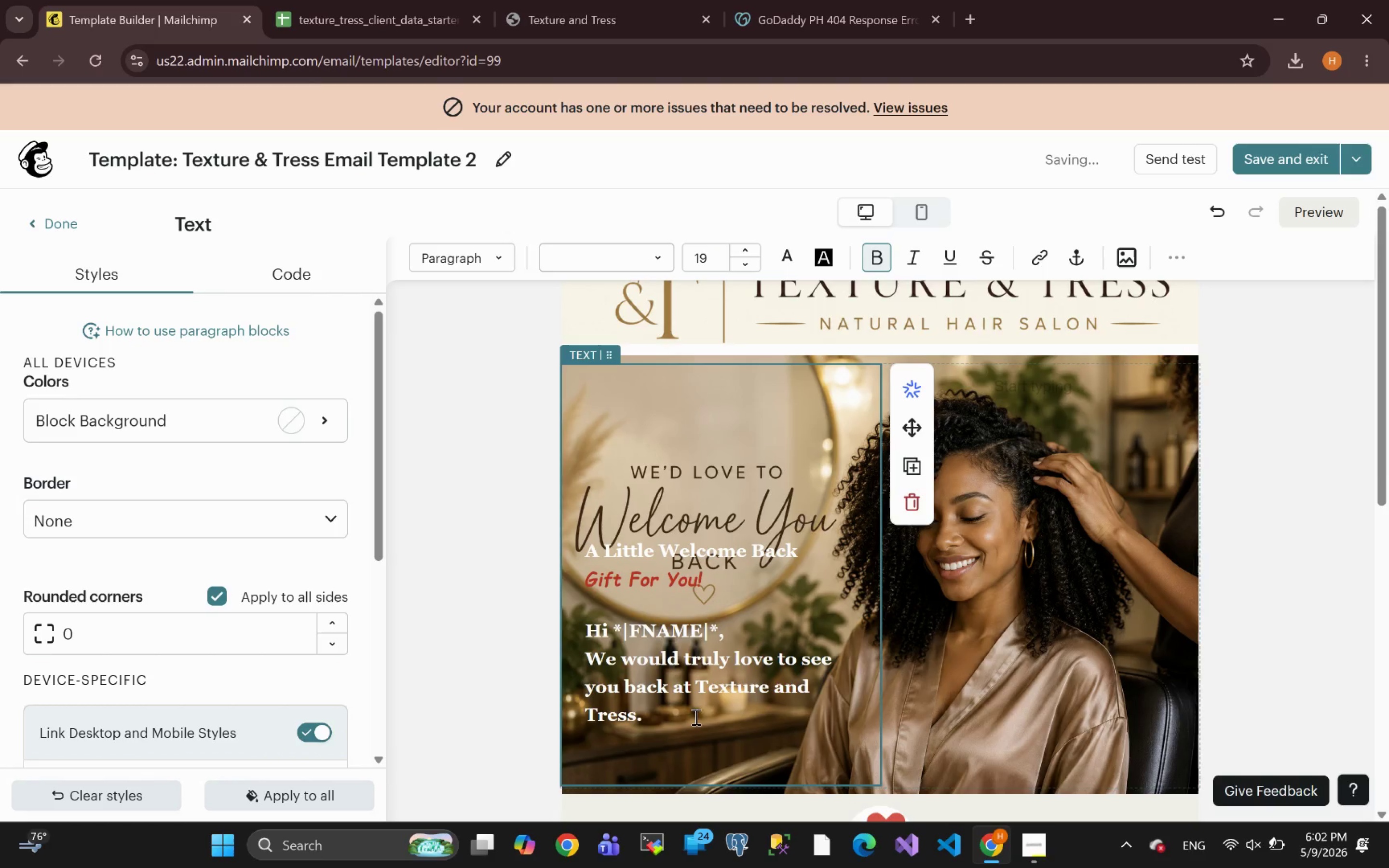 
left_click_drag(start_coordinate=[648, 721], to_coordinate=[584, 653])
 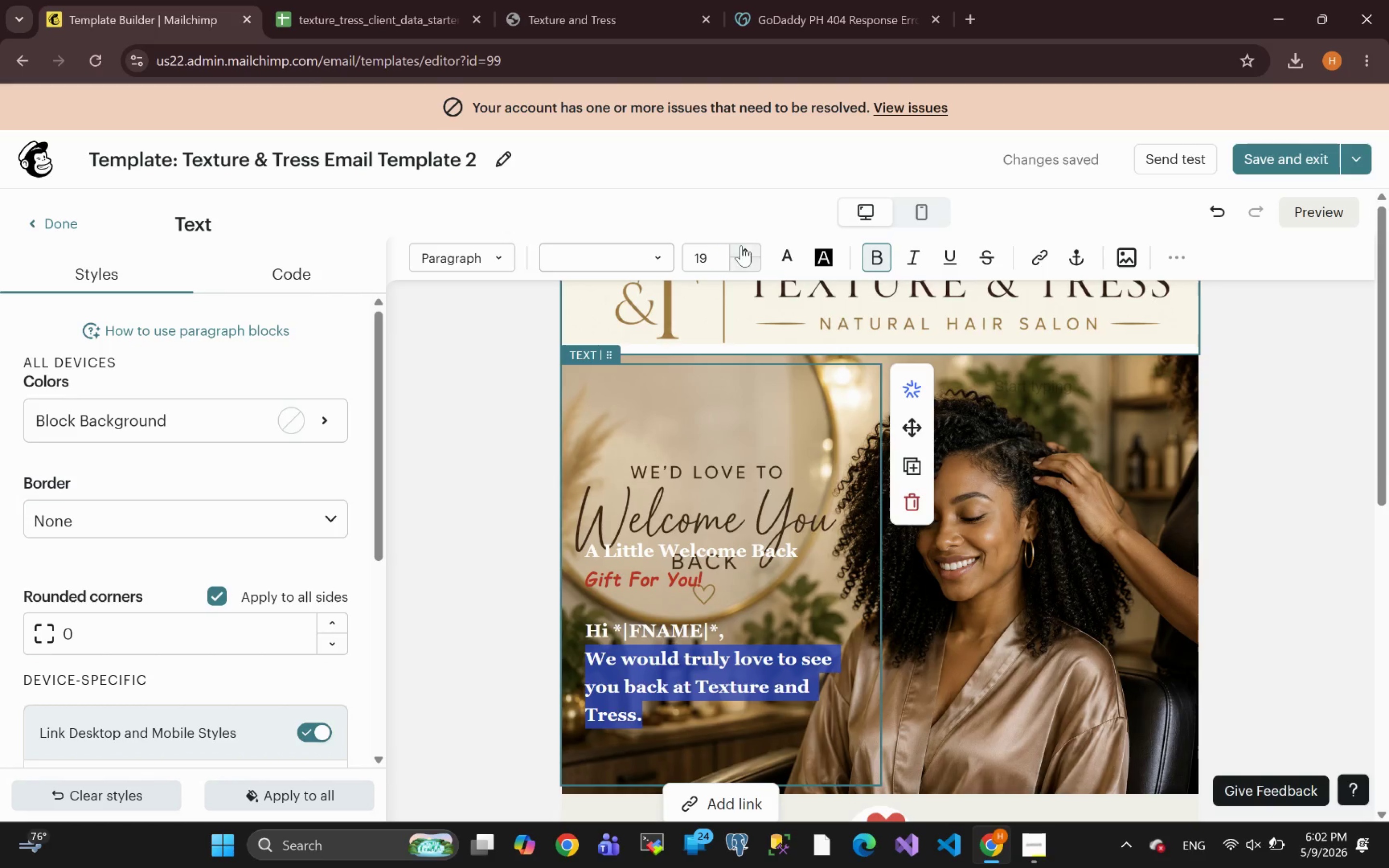 
left_click([745, 266])
 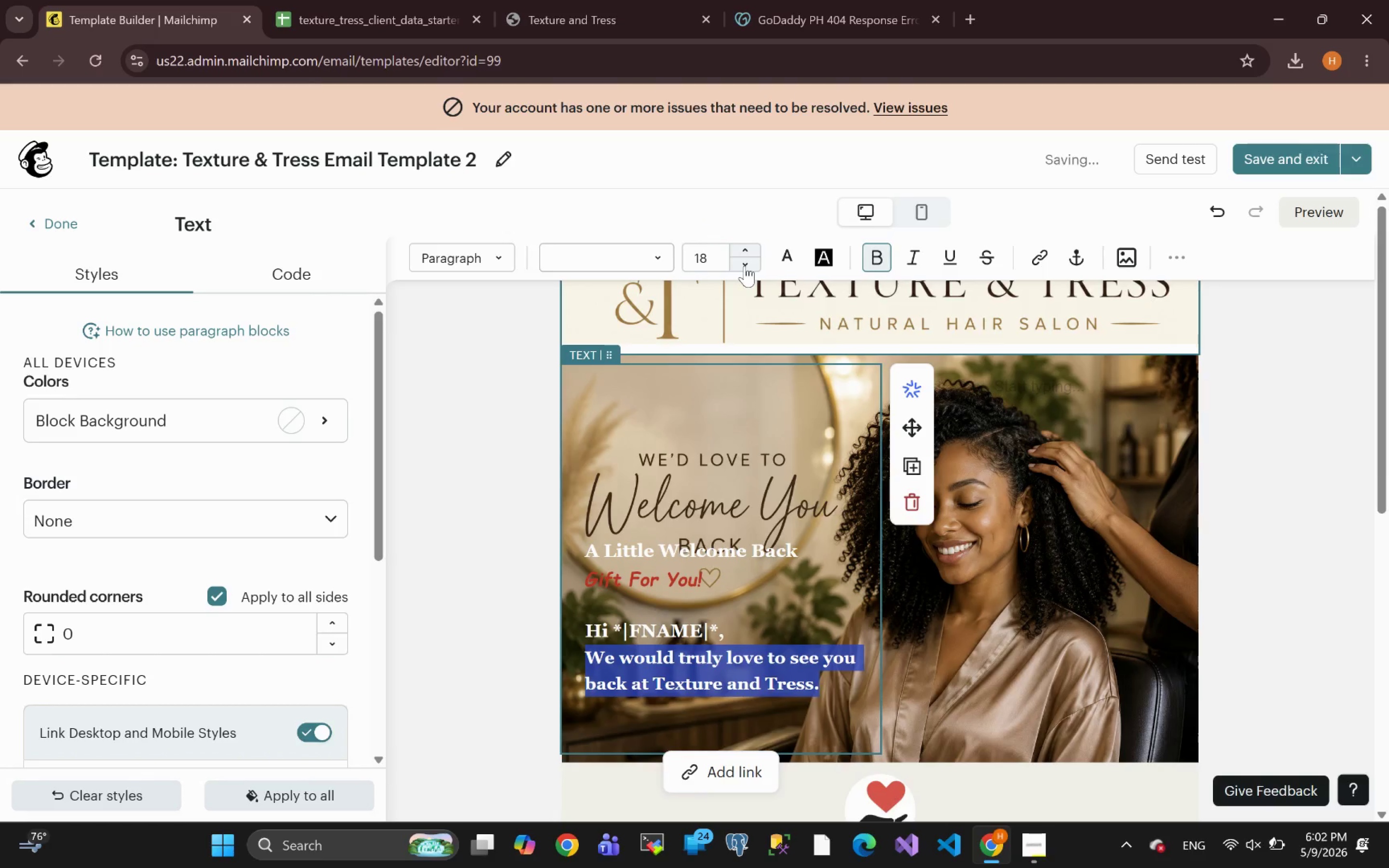 
left_click([745, 266])
 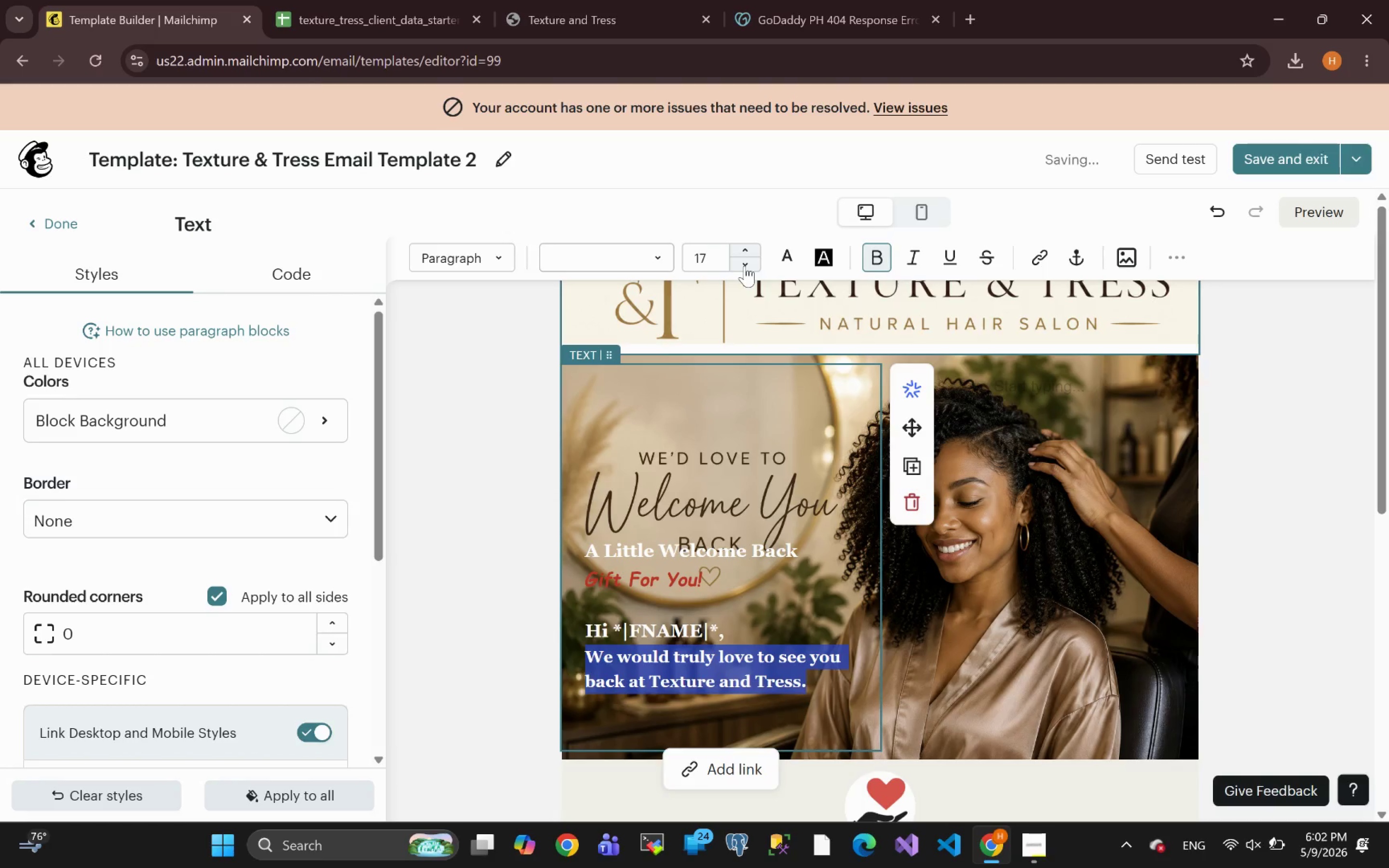 
left_click([745, 266])
 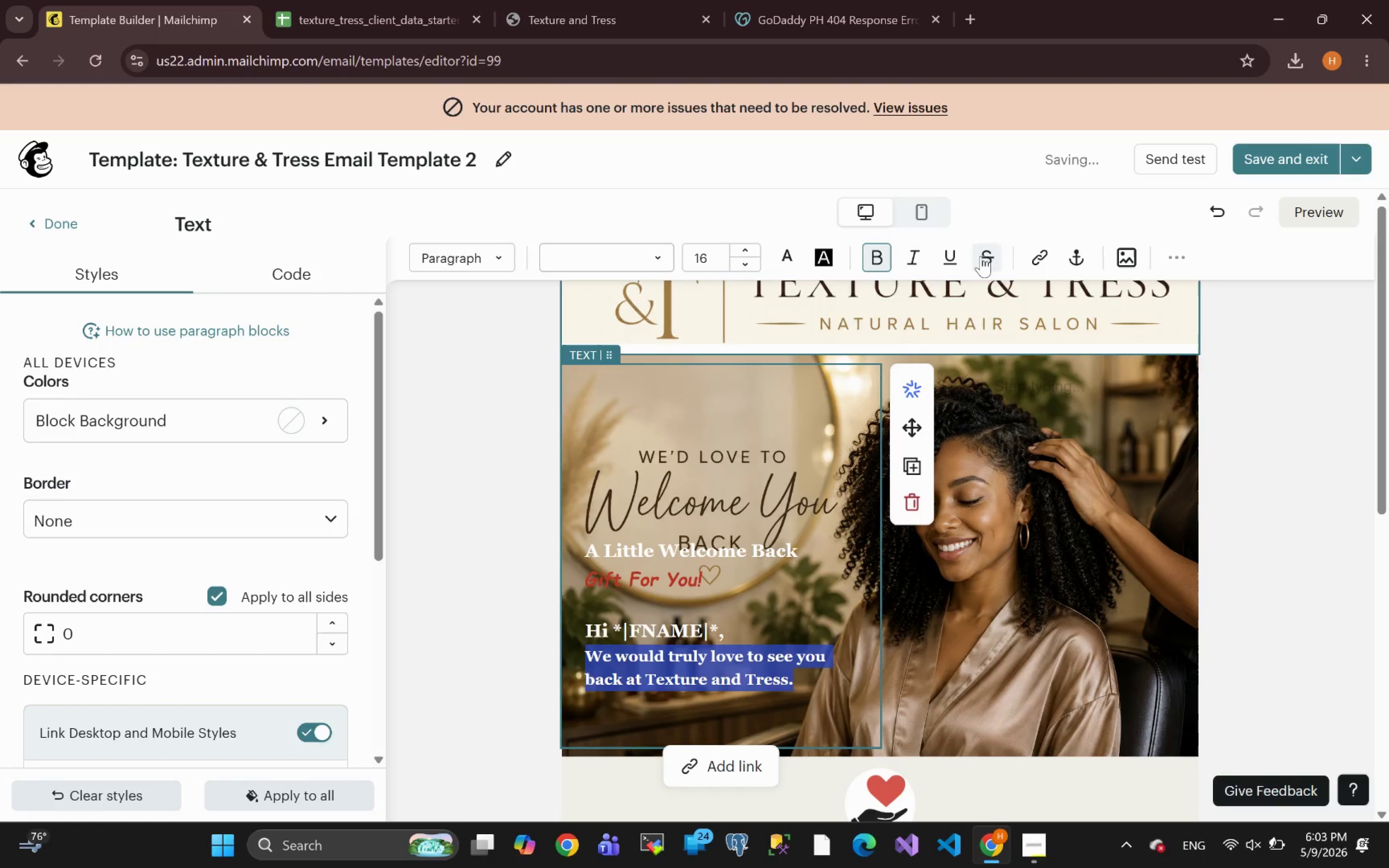 
left_click([1185, 259])
 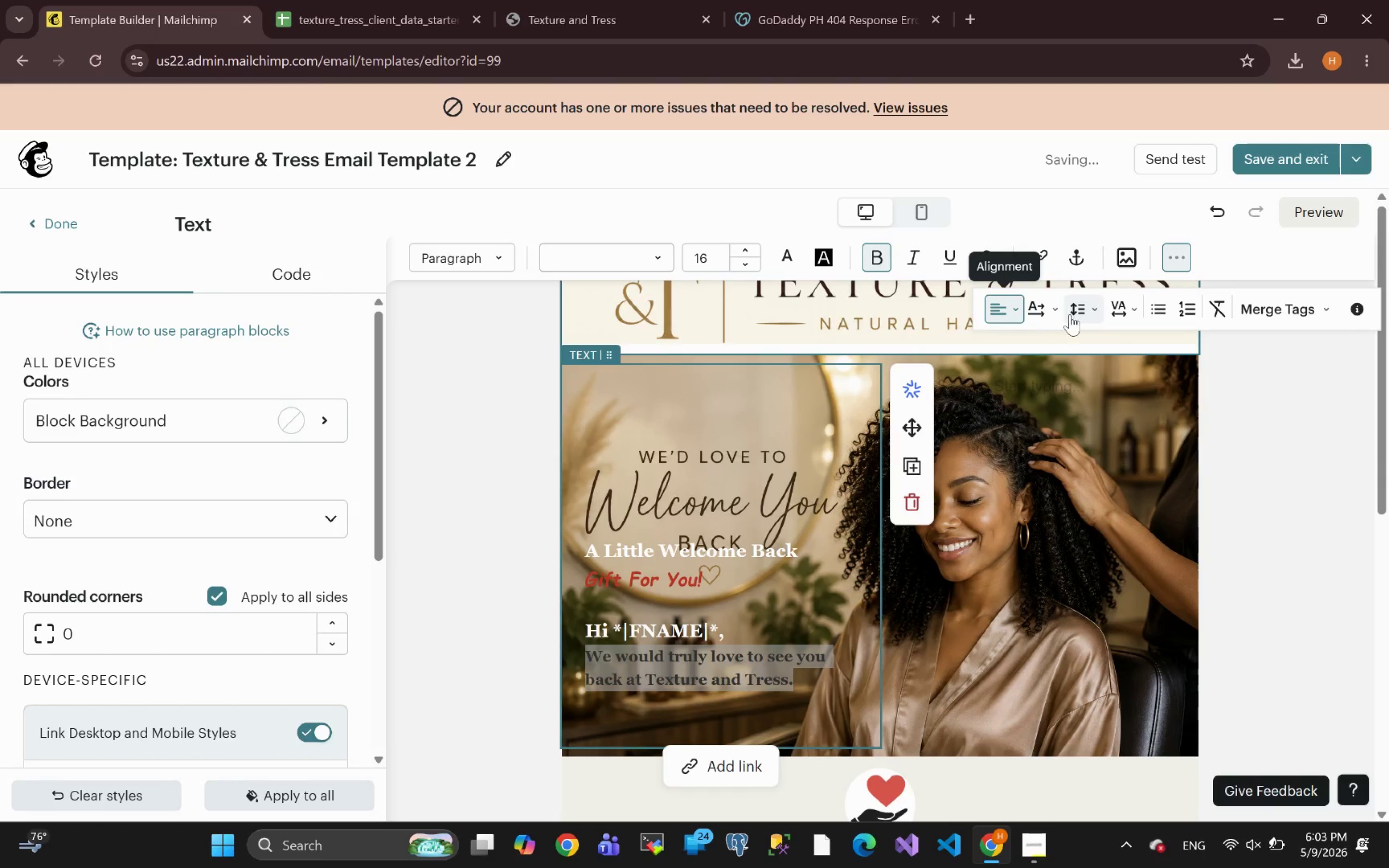 
left_click([1079, 313])
 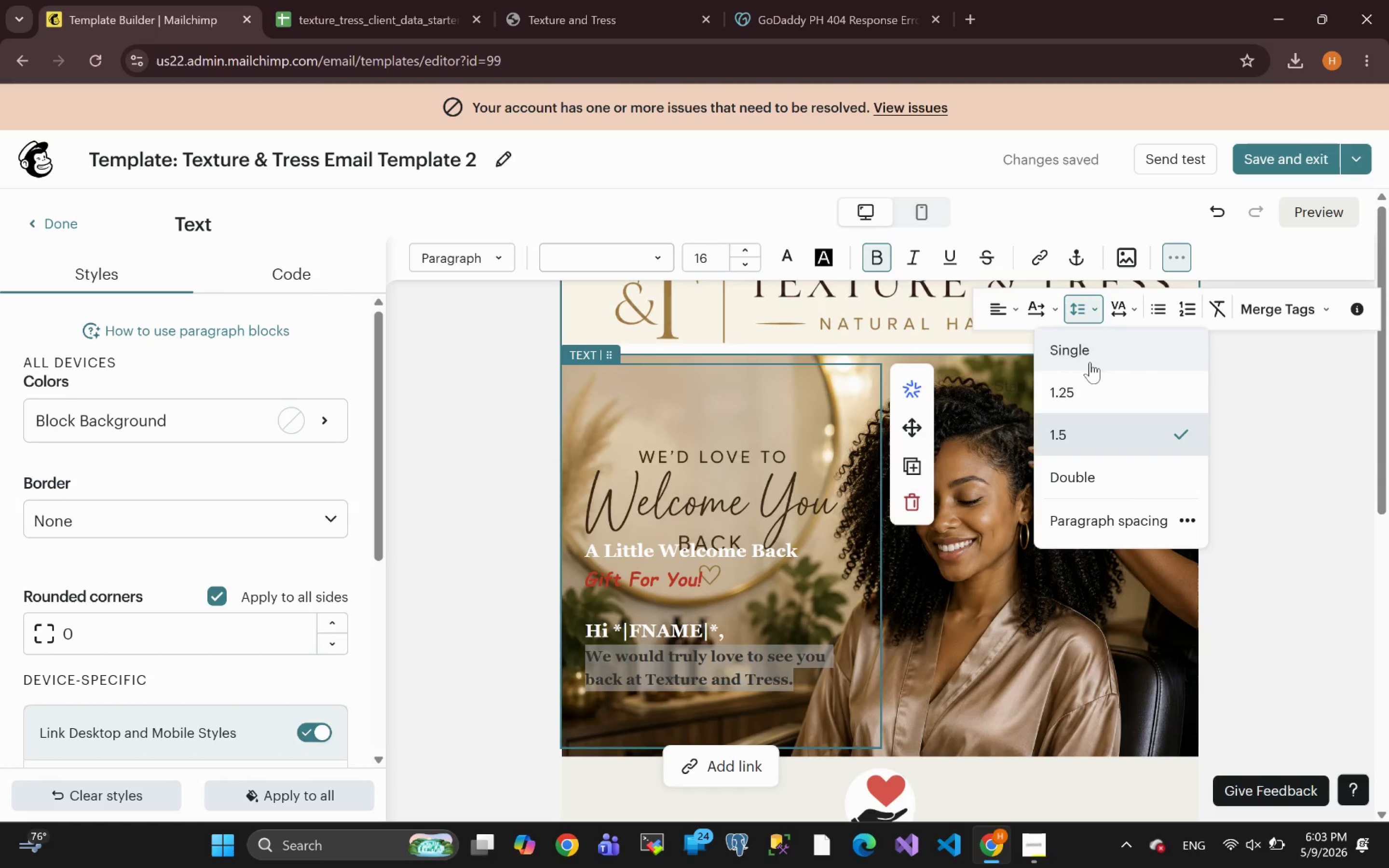 
left_click([1087, 349])
 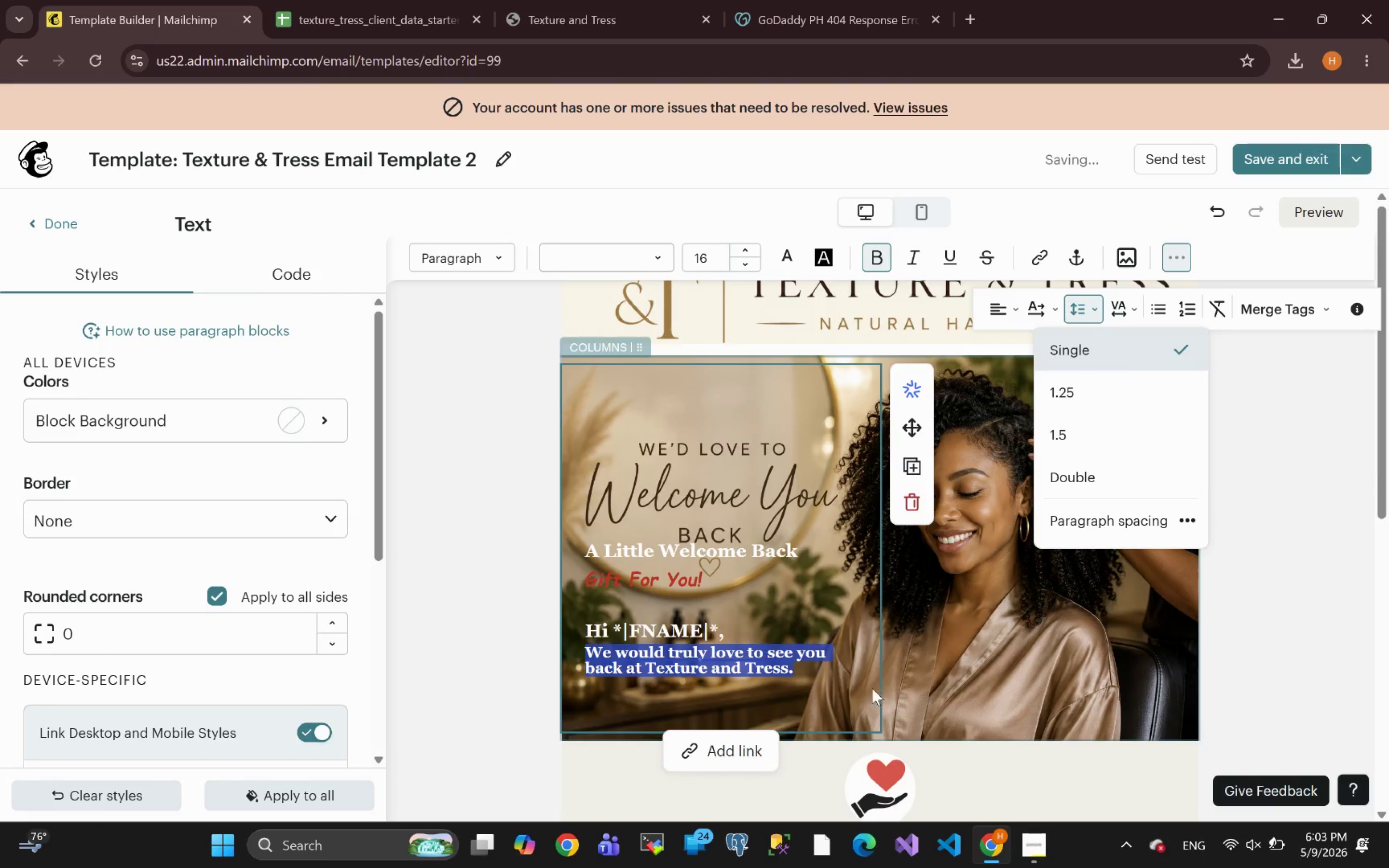 
left_click([803, 674])
 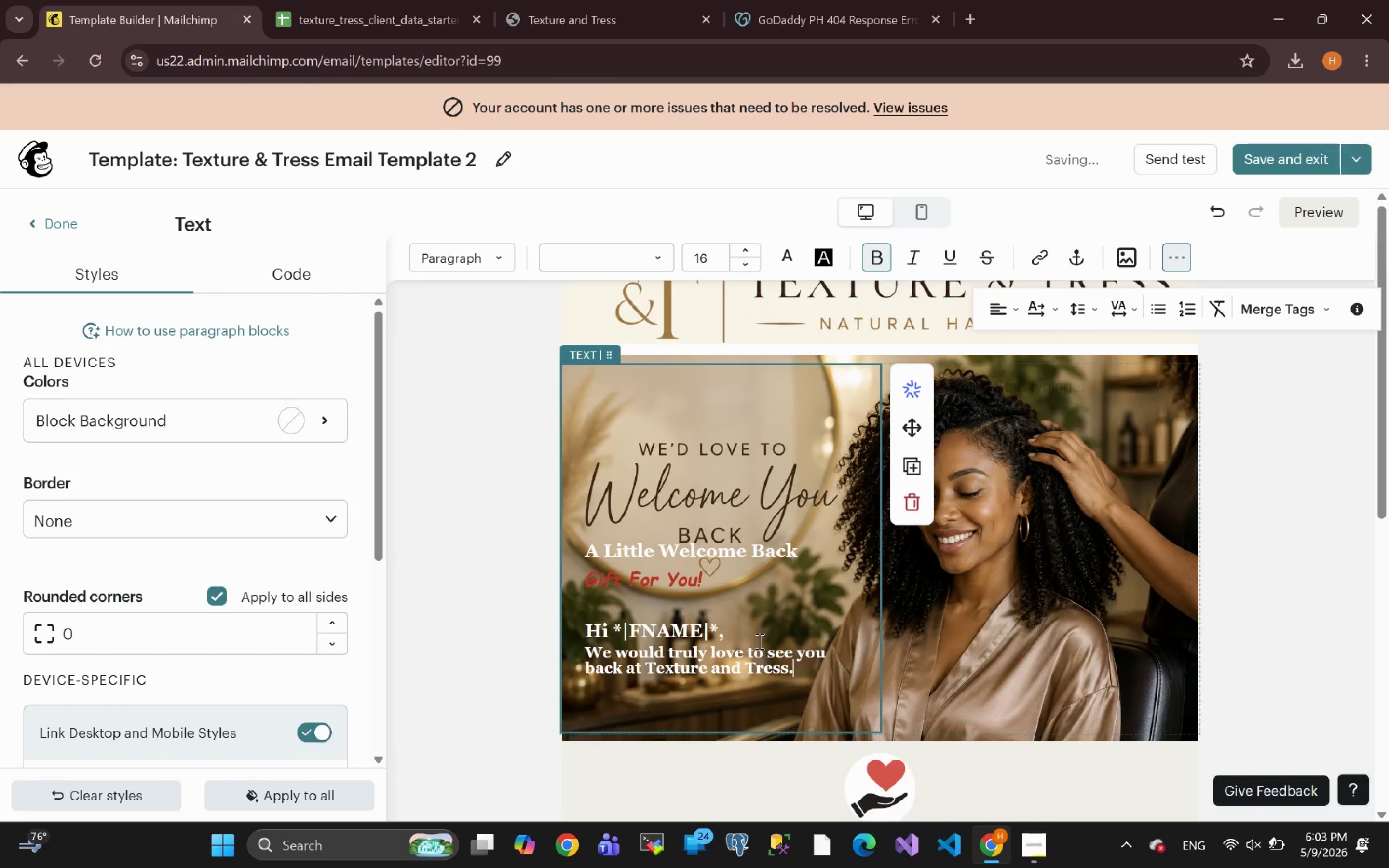 
left_click([749, 635])
 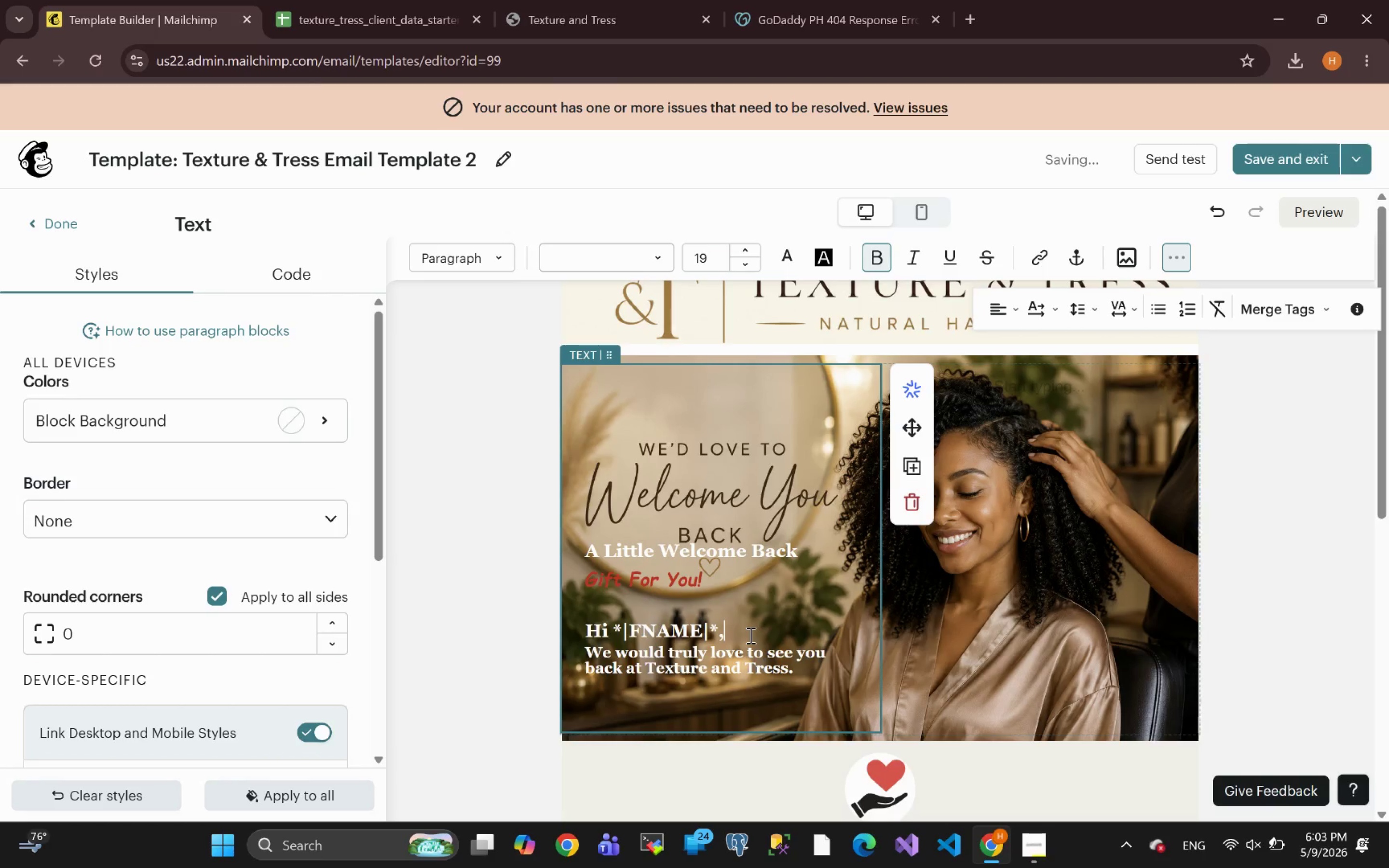 
key(Enter)
 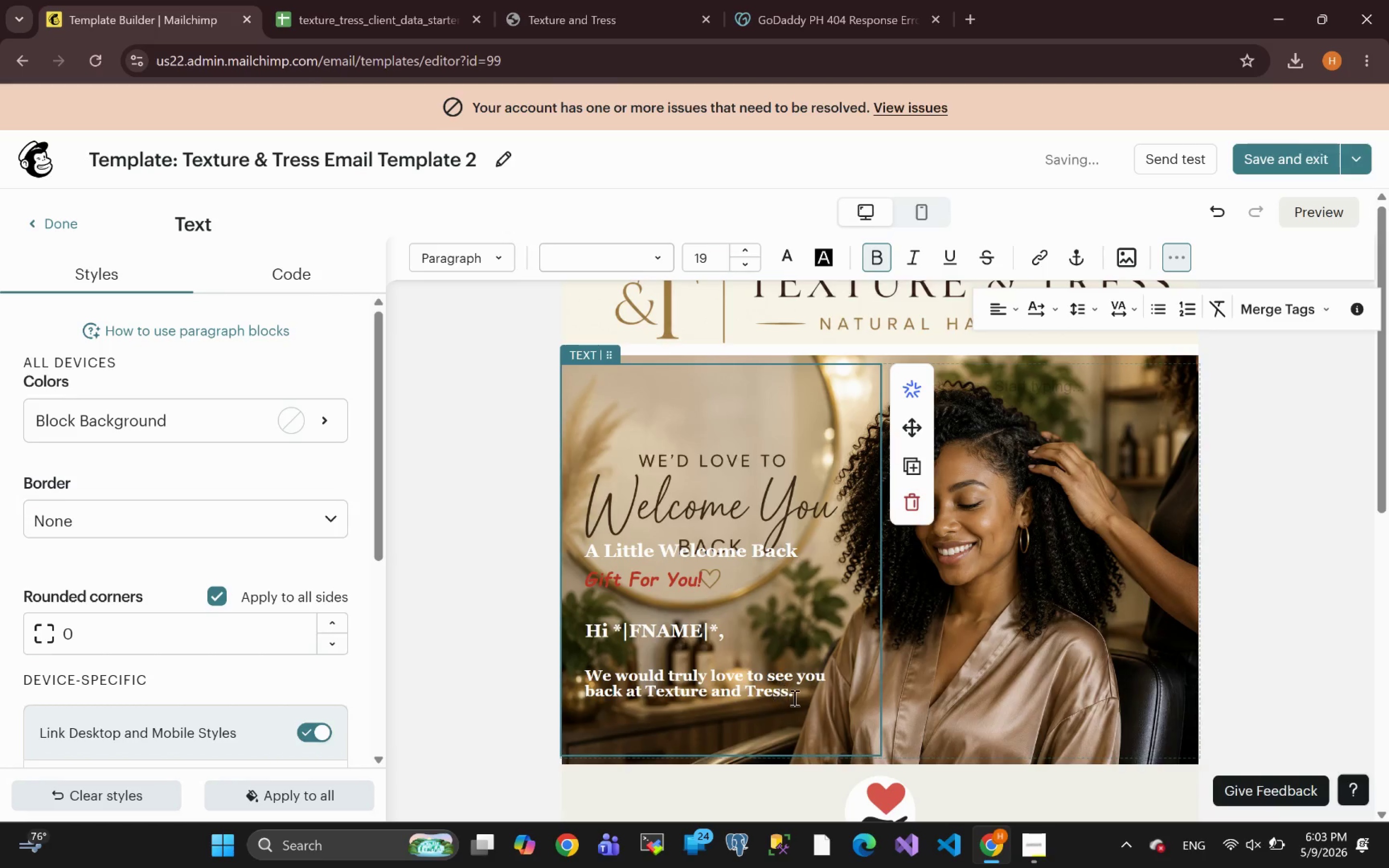 
left_click([807, 698])
 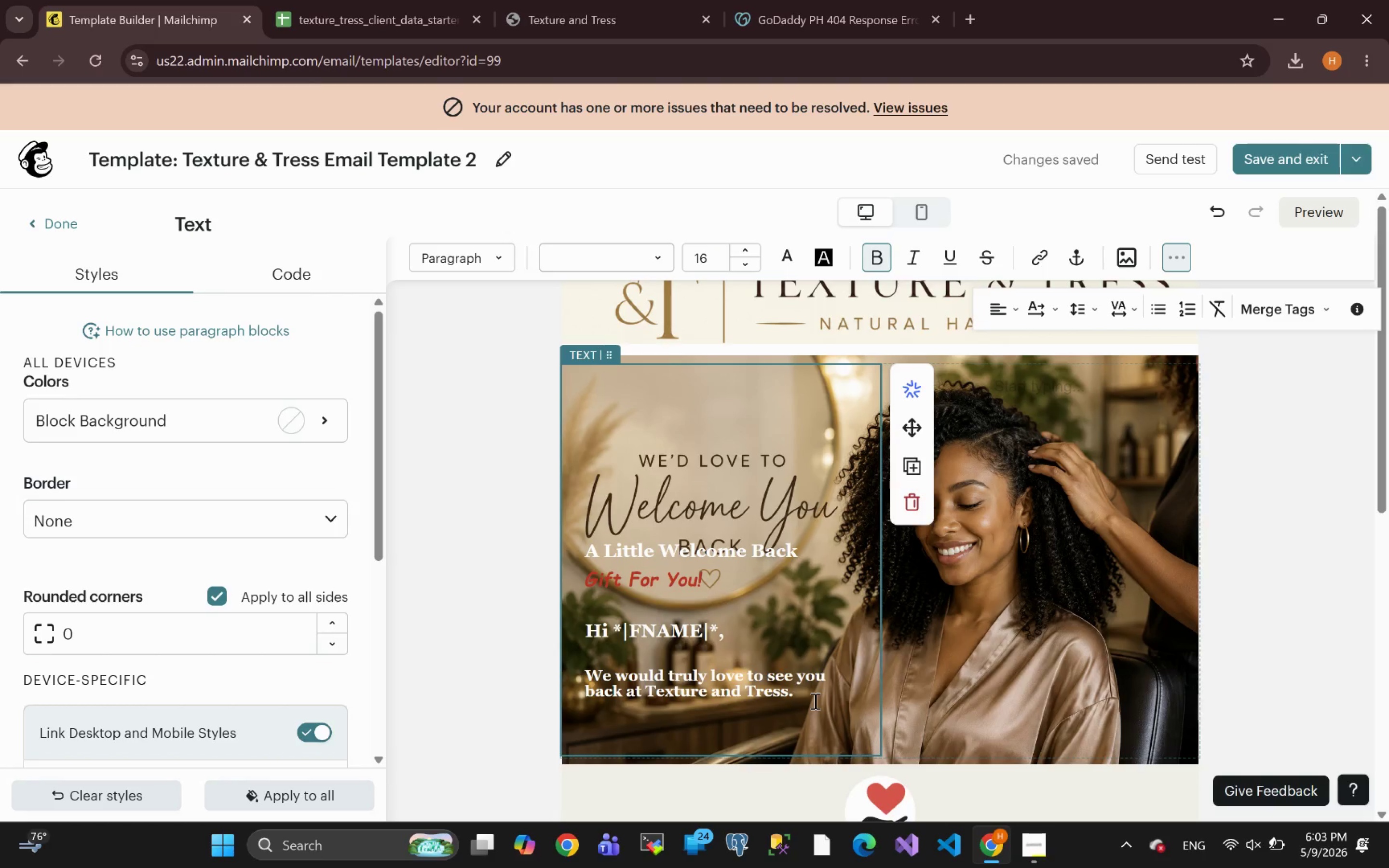 
wait(17.6)
 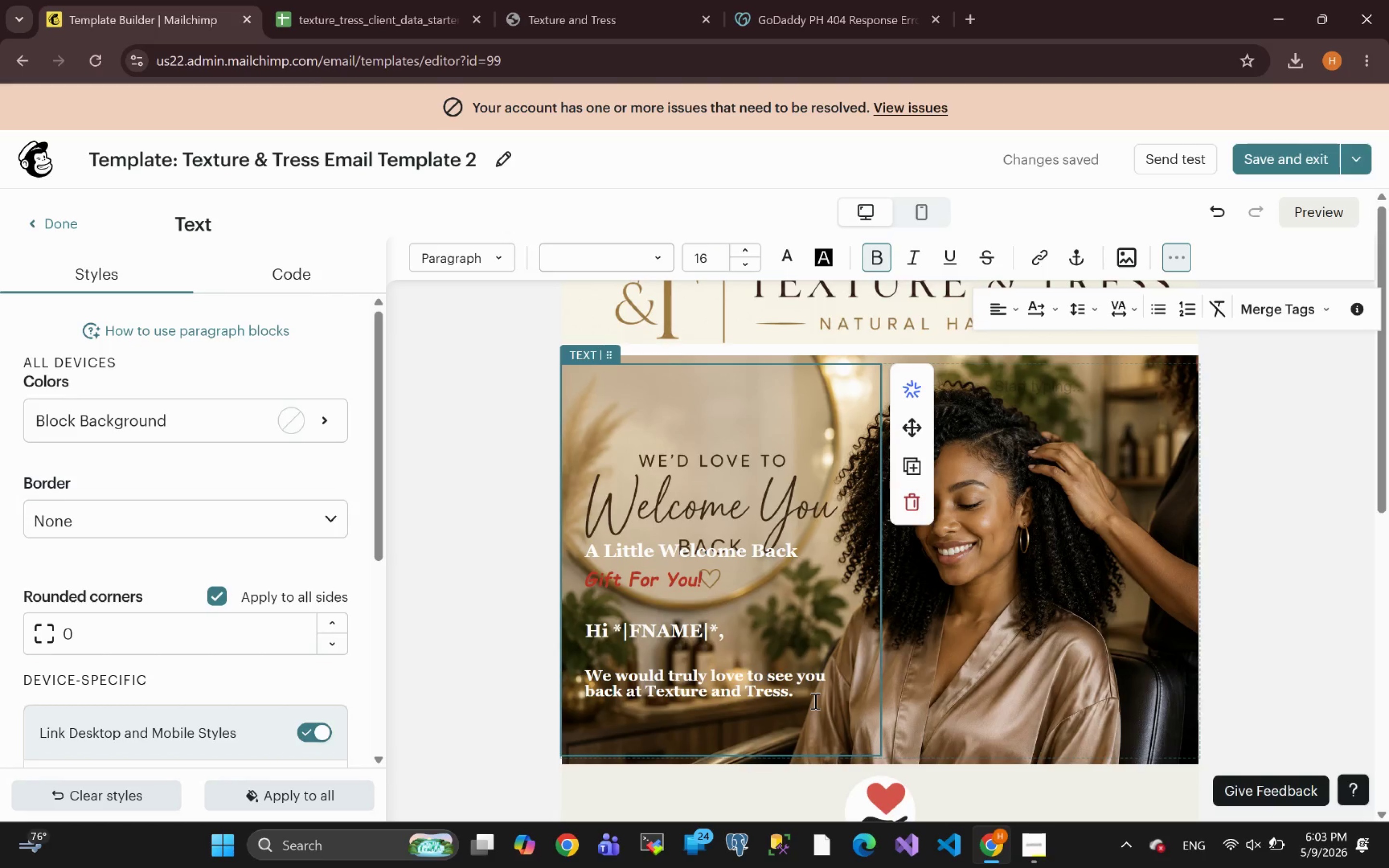 
left_click_drag(start_coordinate=[702, 585], to_coordinate=[588, 583])
 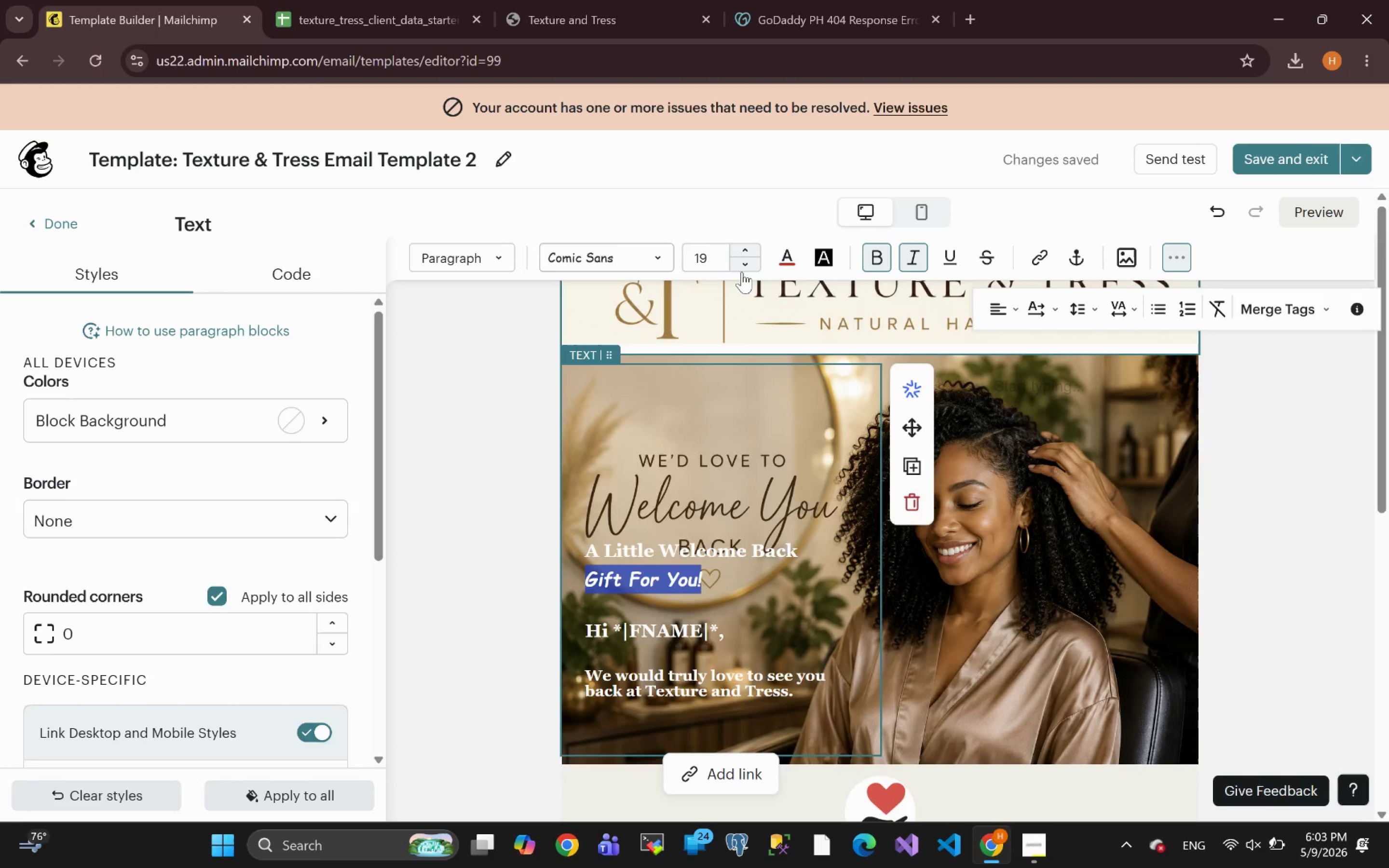 
left_click([744, 269])
 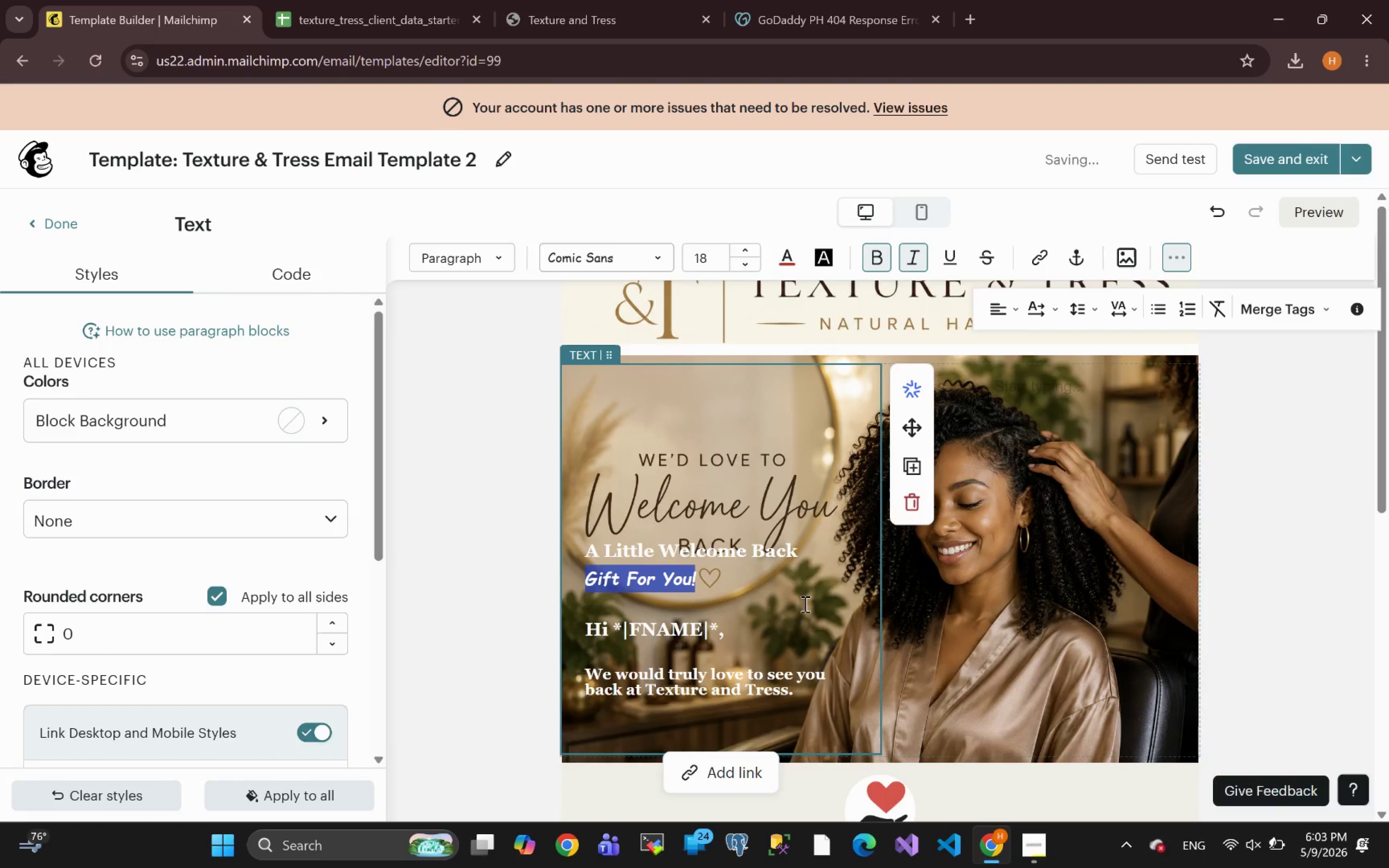 
left_click([473, 582])
 